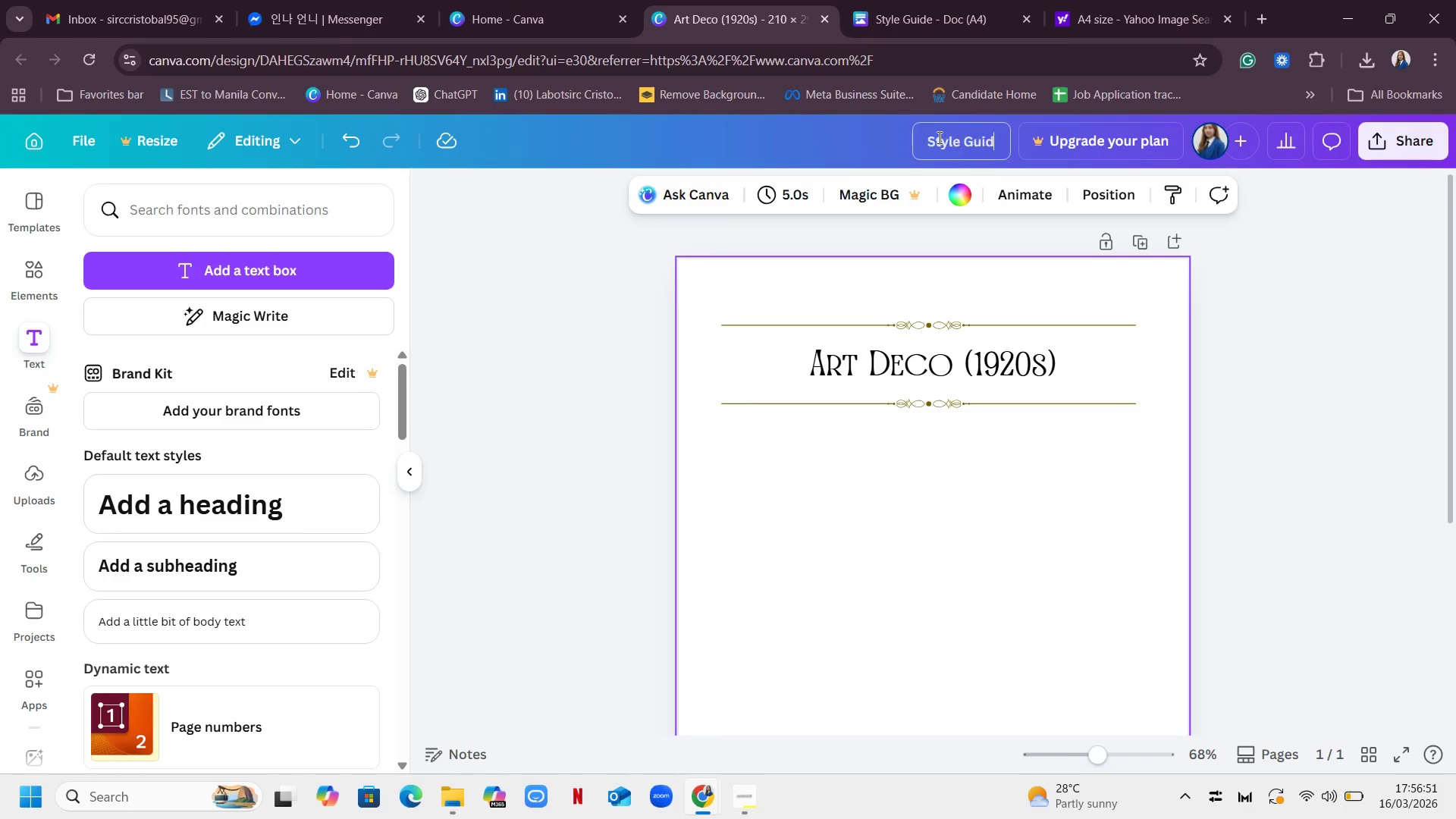 
hold_key(key=D, duration=0.33)
 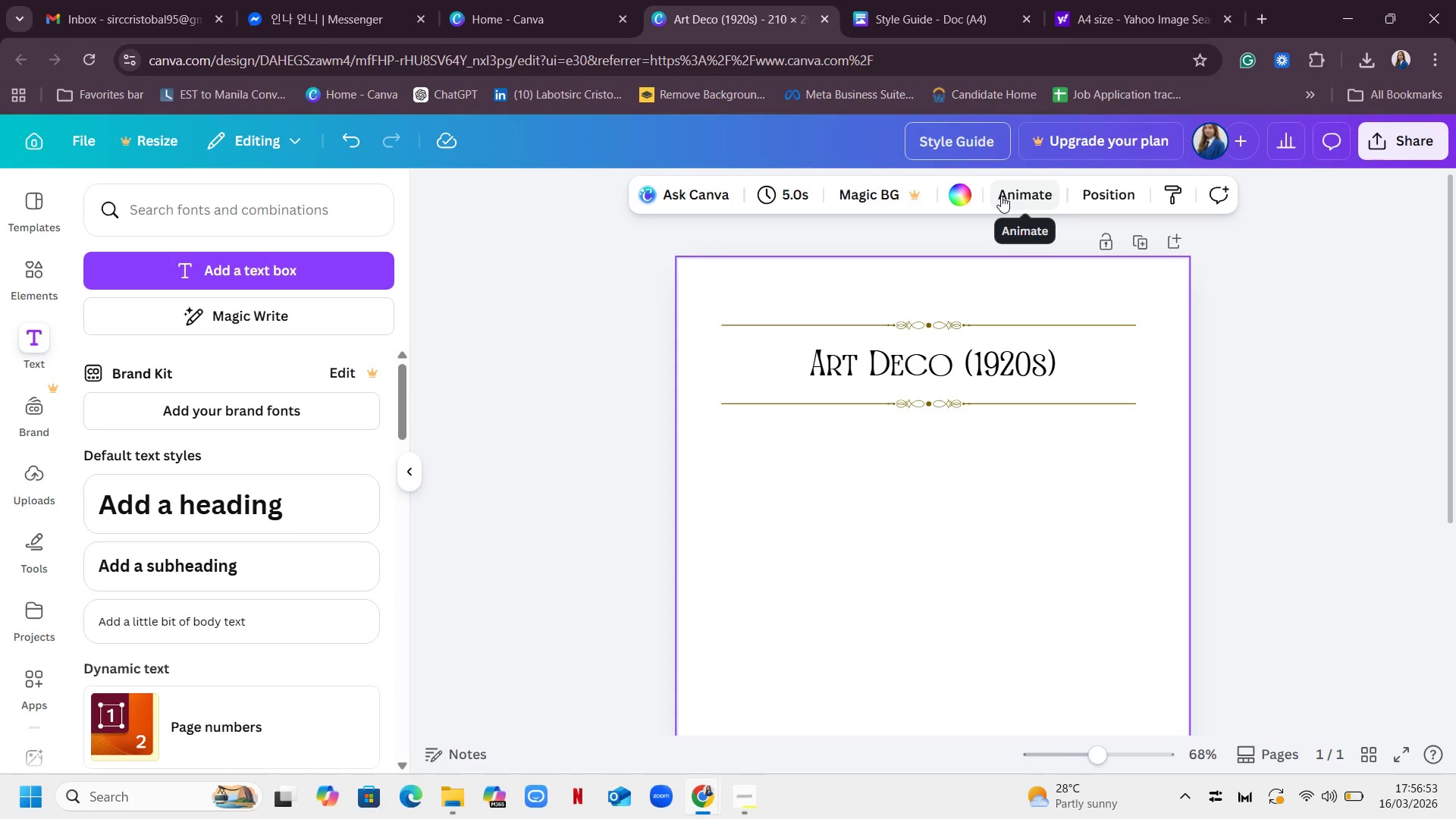 
type( Mo)
key(Backspace)
key(Backspace)
key(Backspace)
type(: Moodboard)
 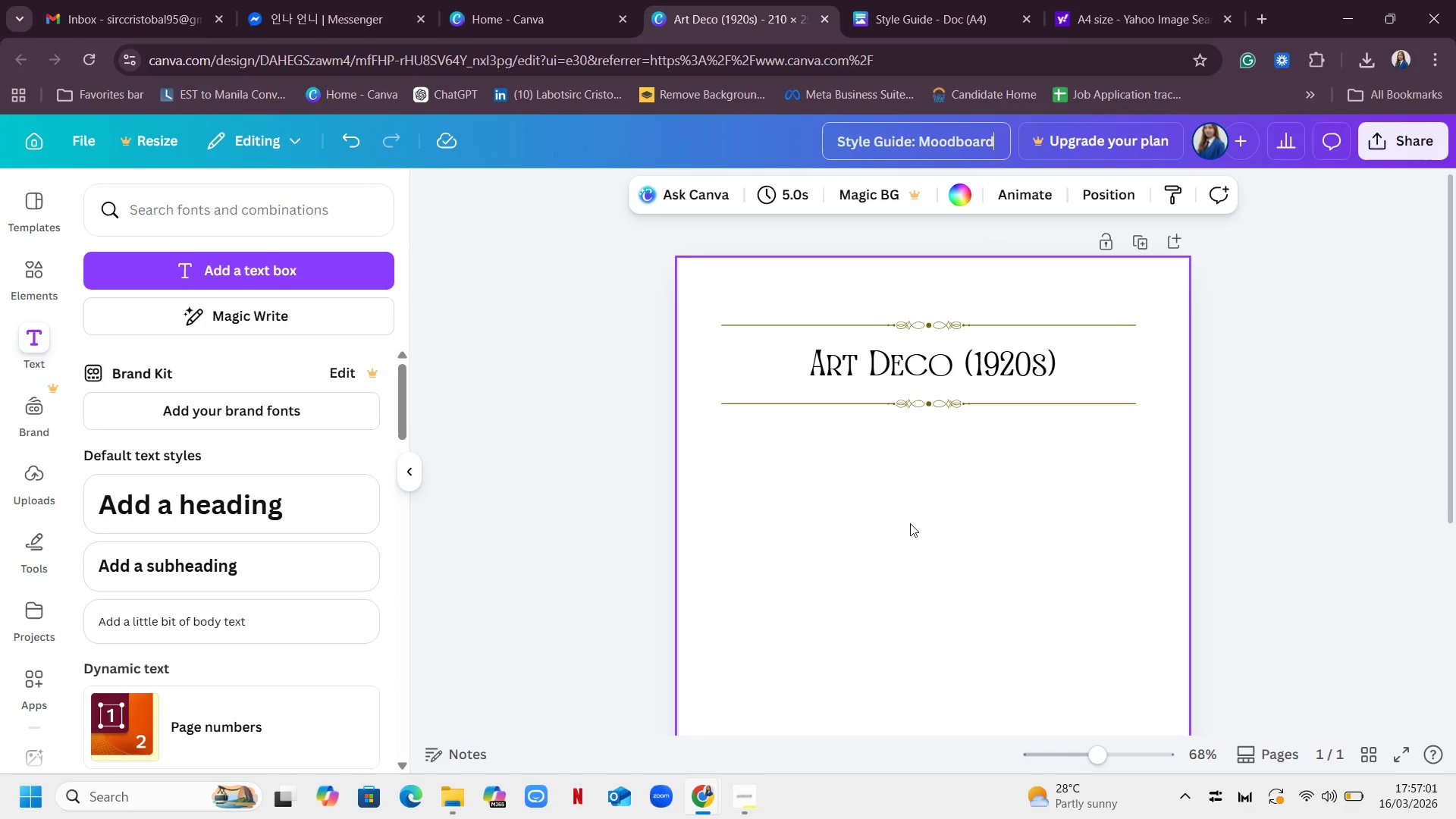 
left_click([915, 507])
 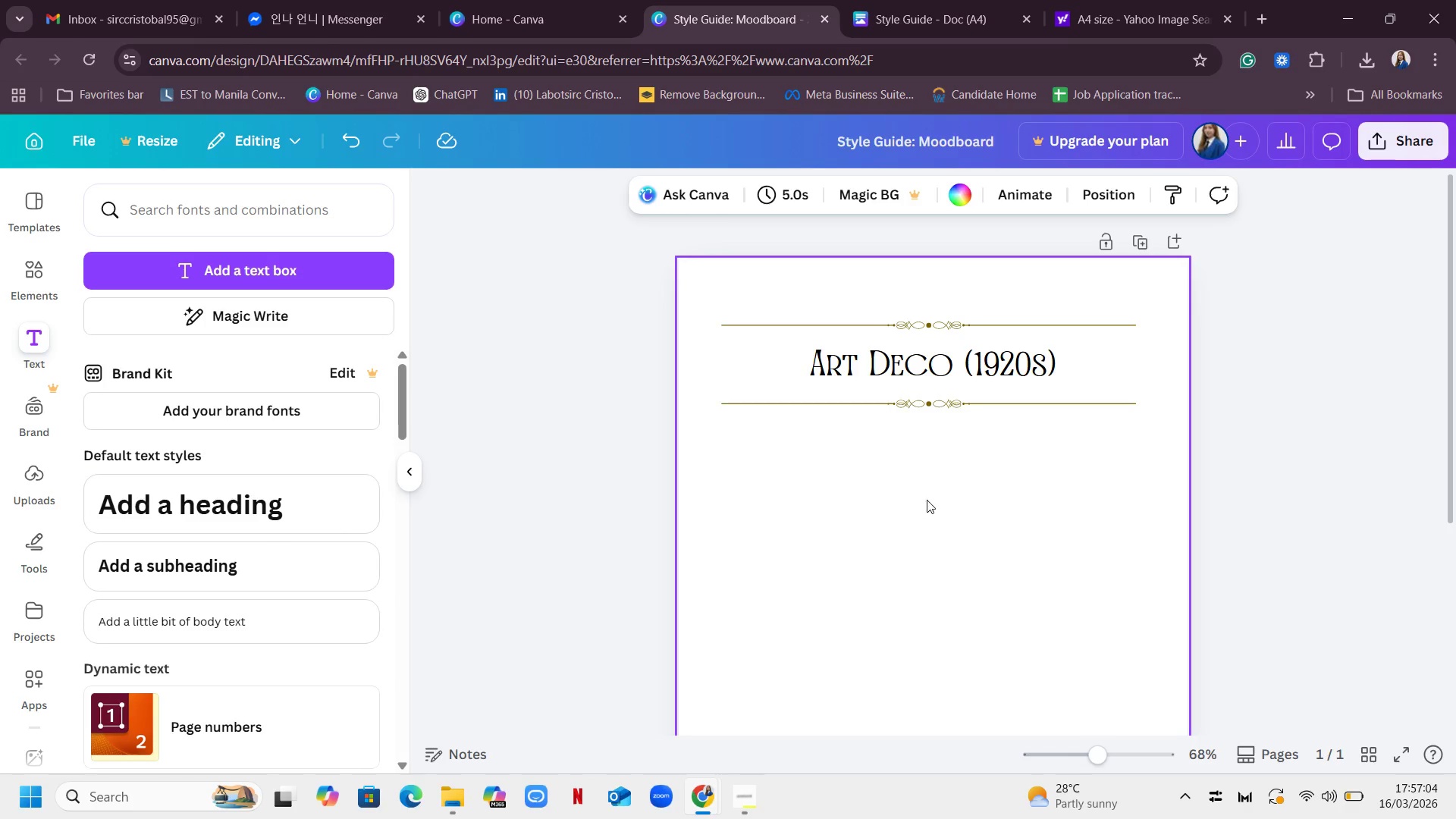 
left_click([943, 370])
 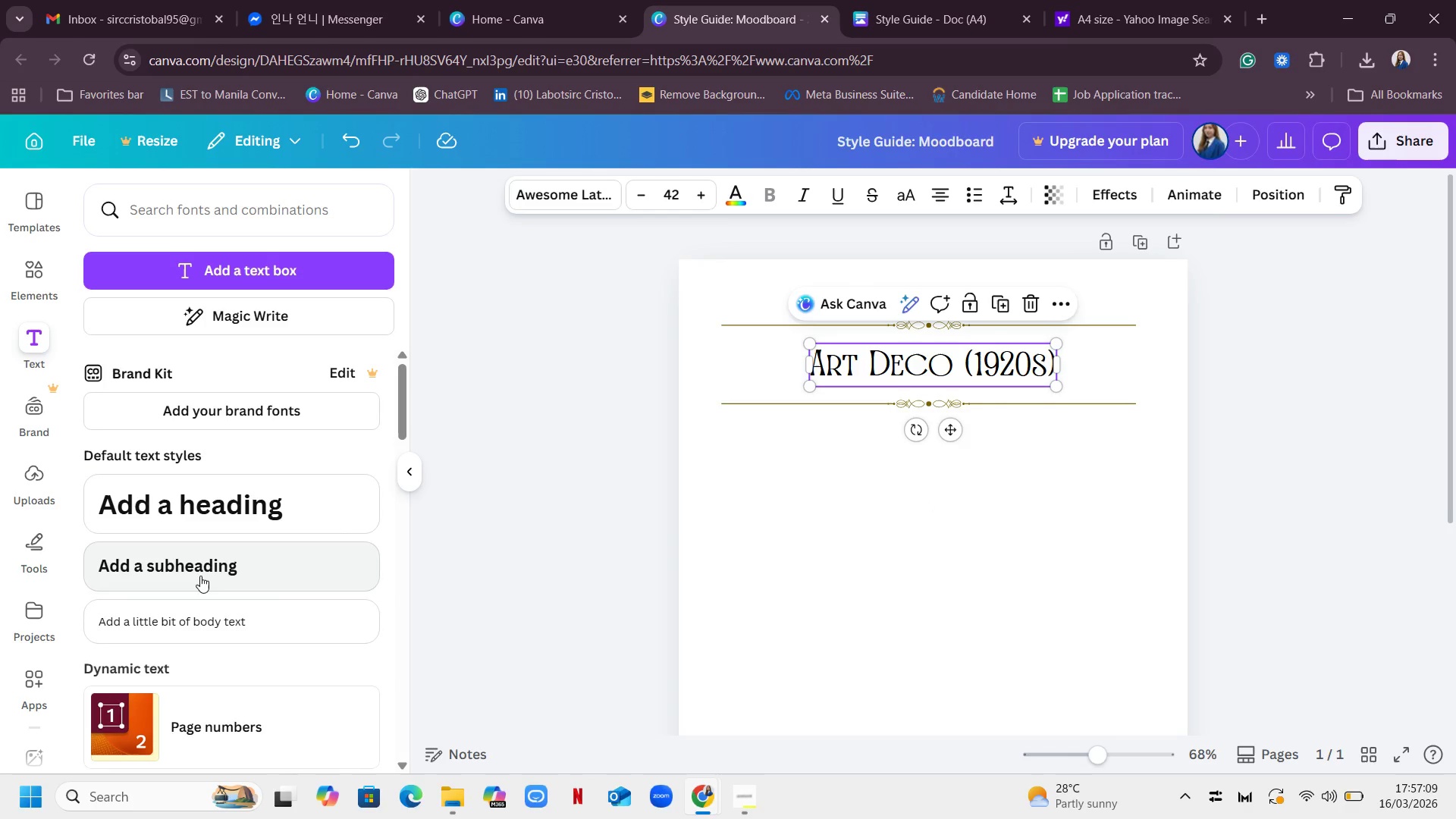 
wait(9.12)
 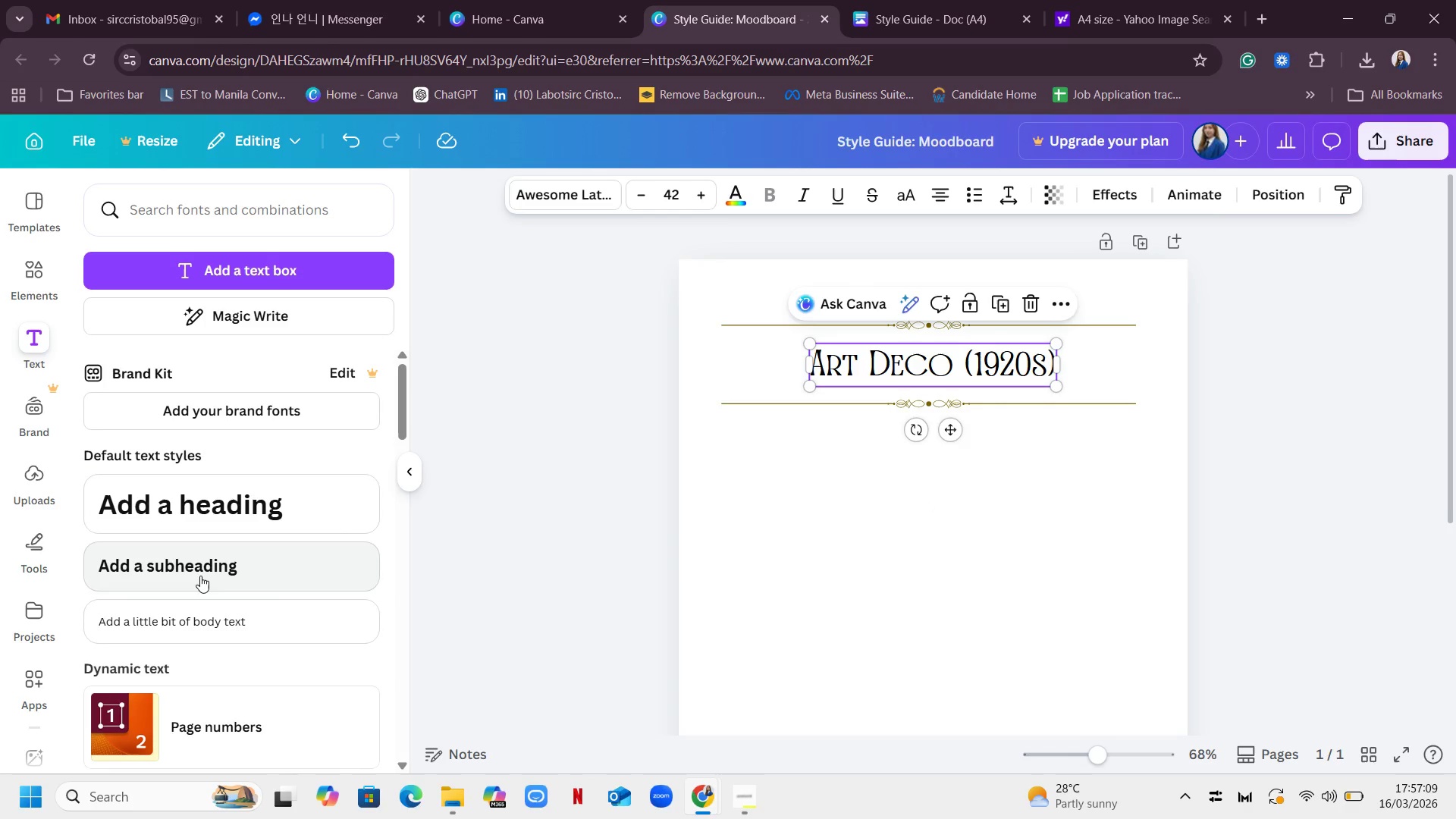 
left_click([1001, 302])
 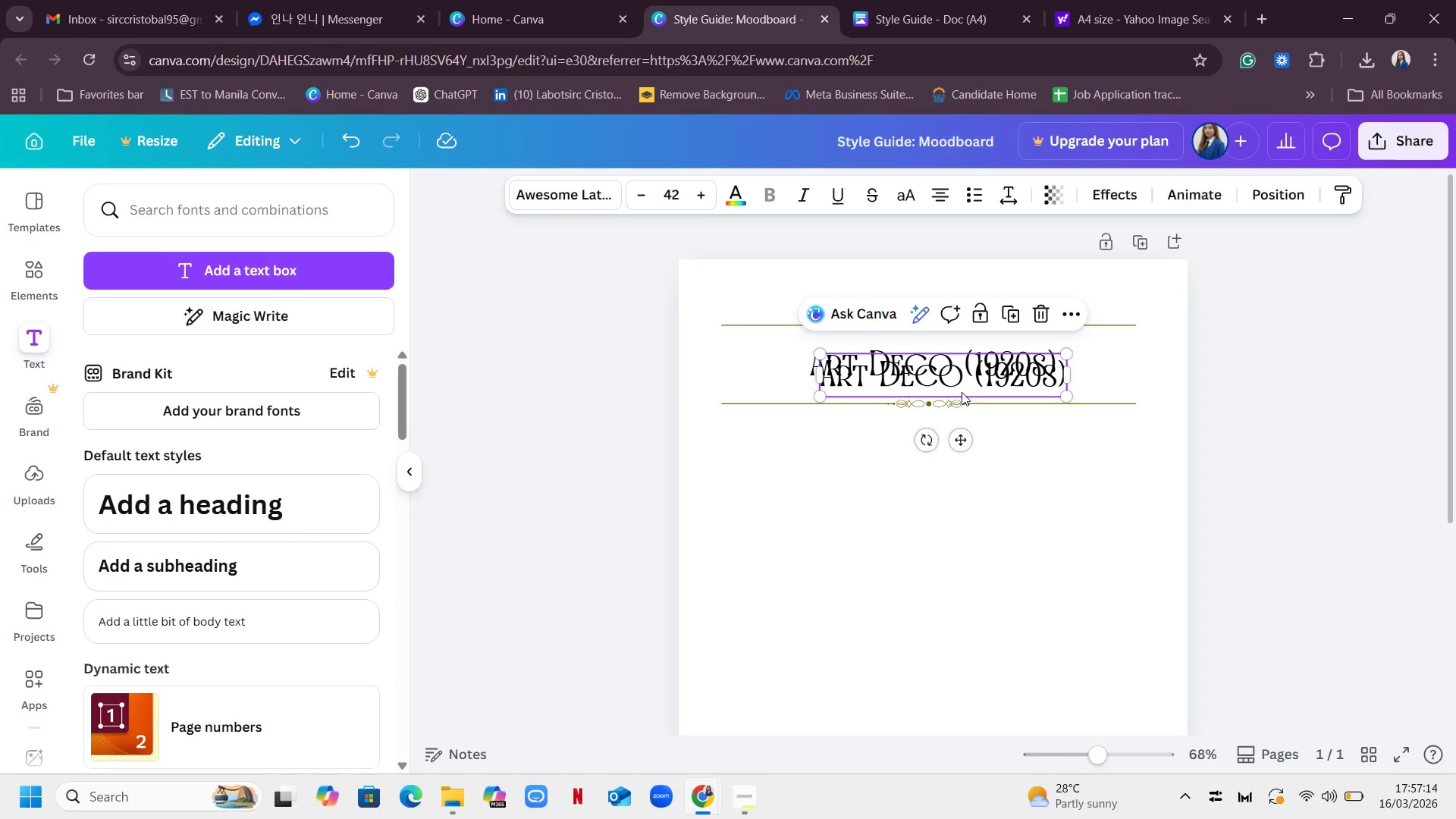 
left_click_drag(start_coordinate=[962, 391], to_coordinate=[934, 501])
 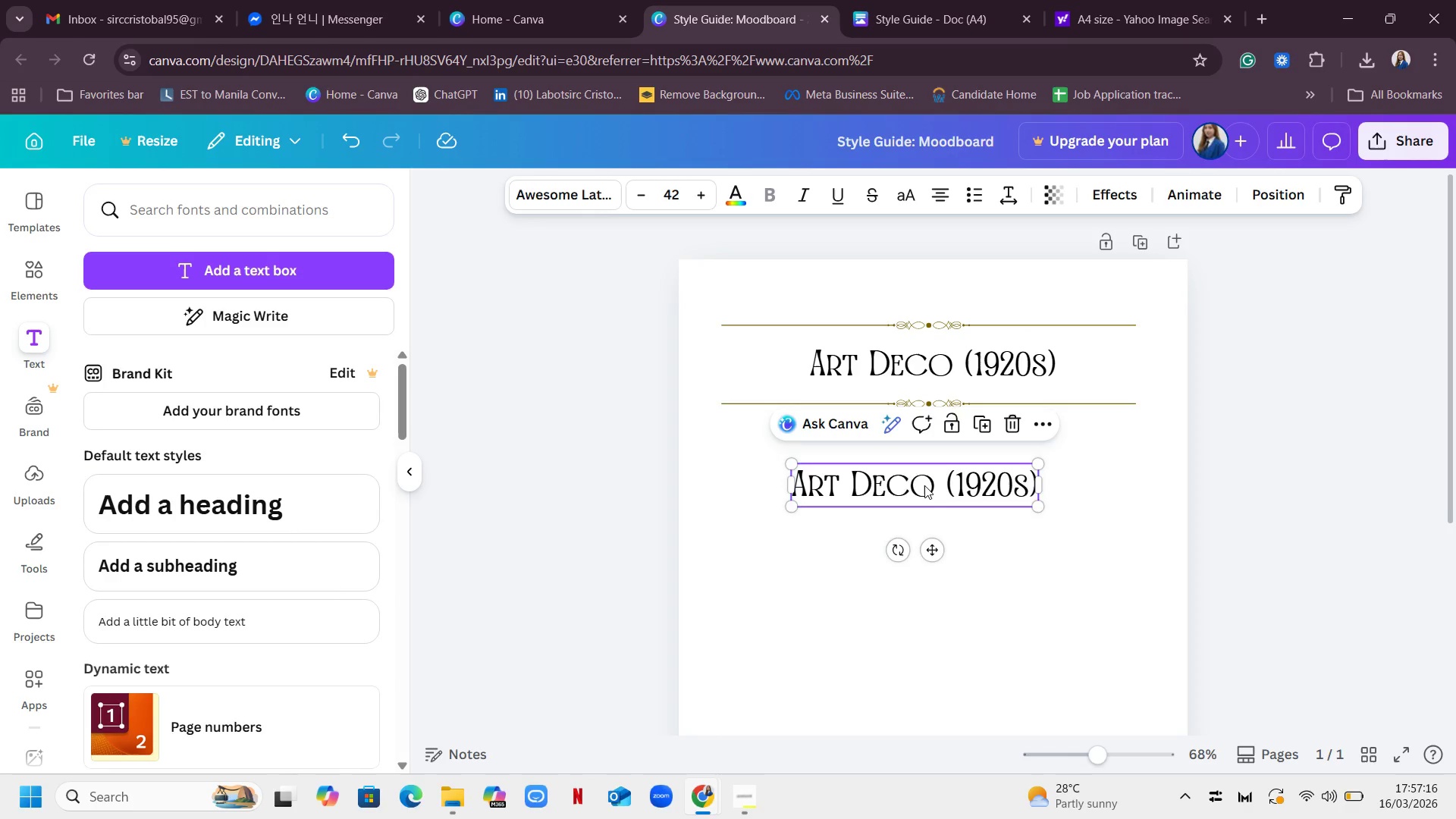 
double_click([924, 485])
 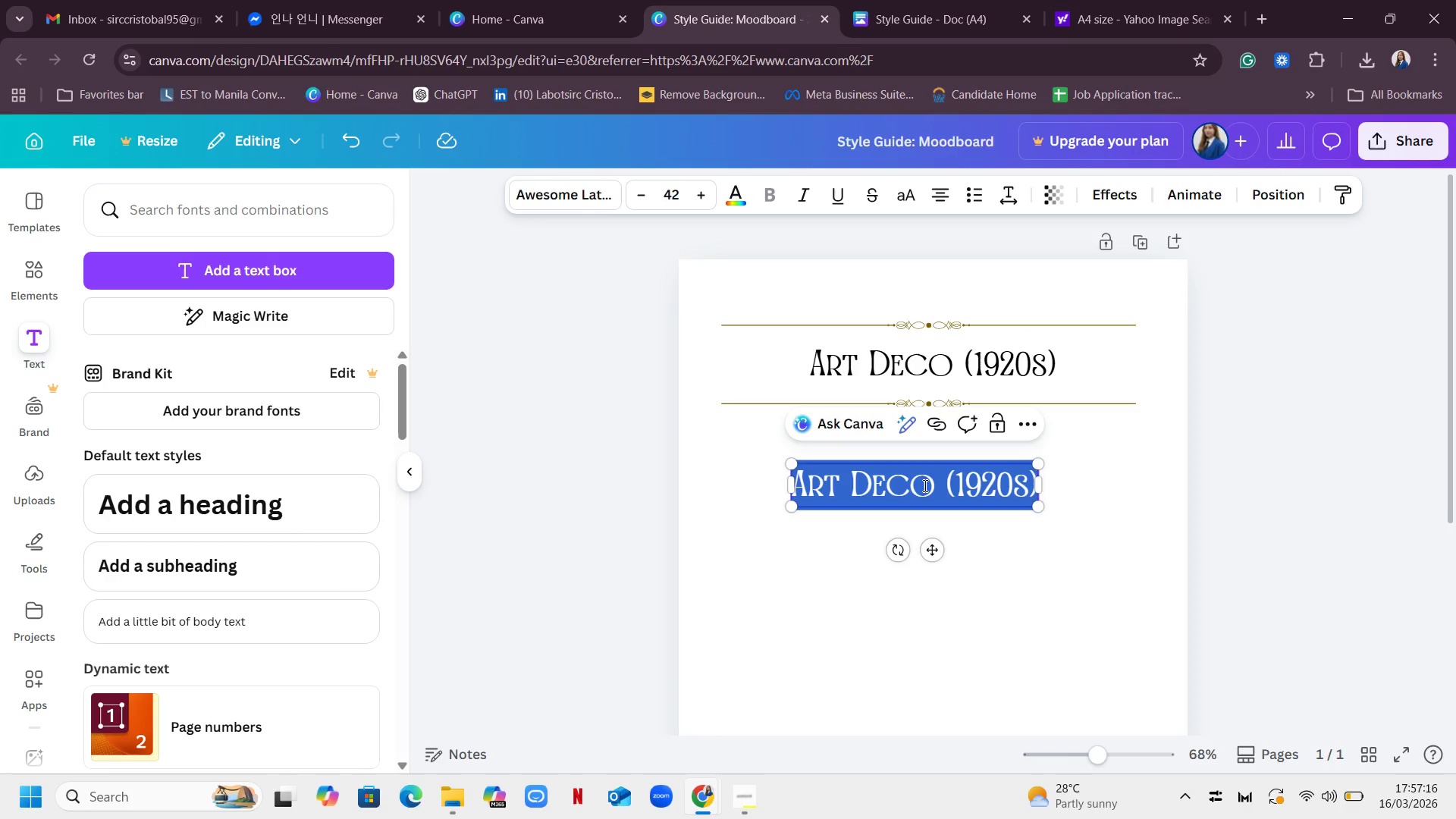 
triple_click([924, 485])
 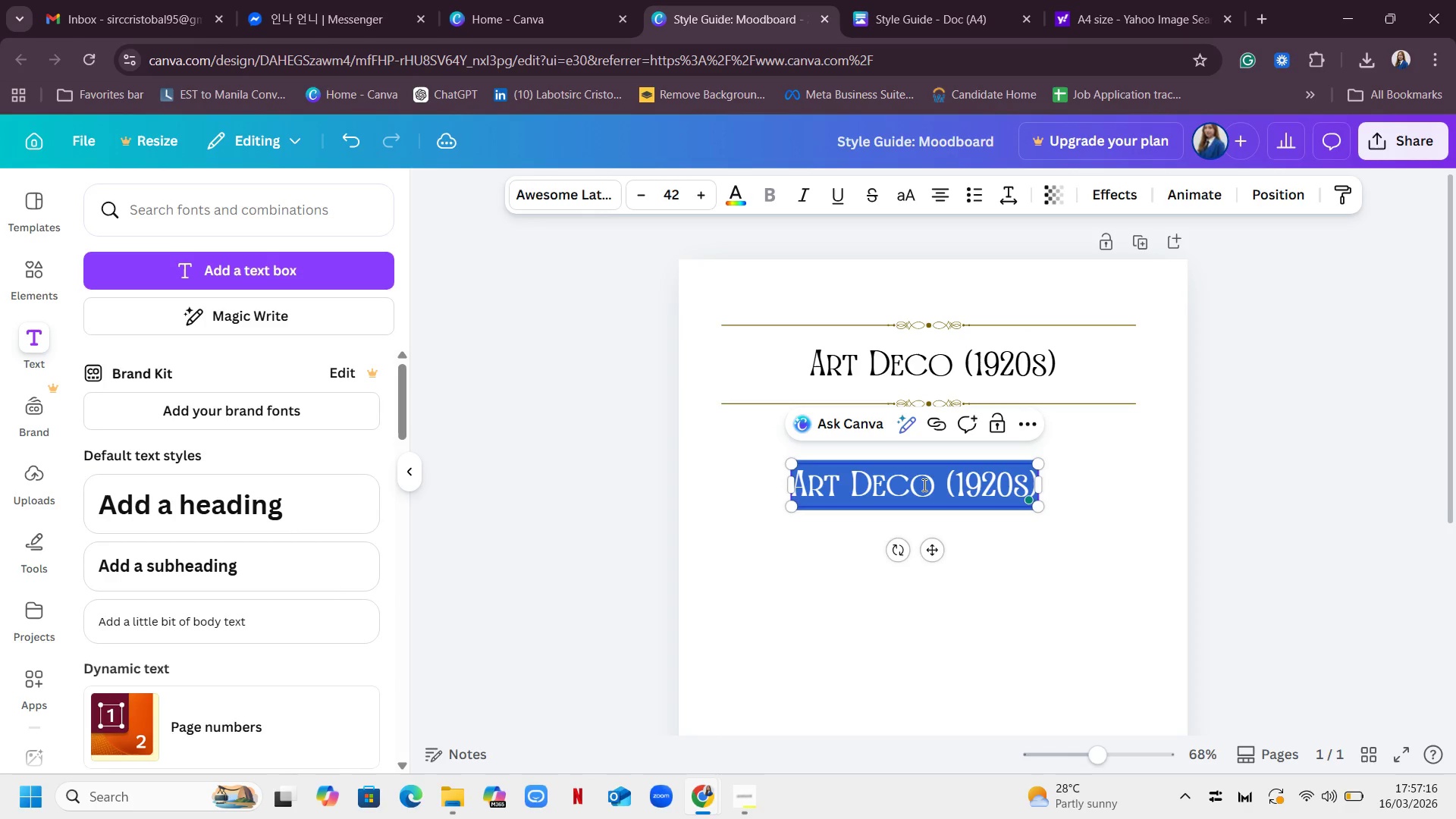 
key(Control+V)
 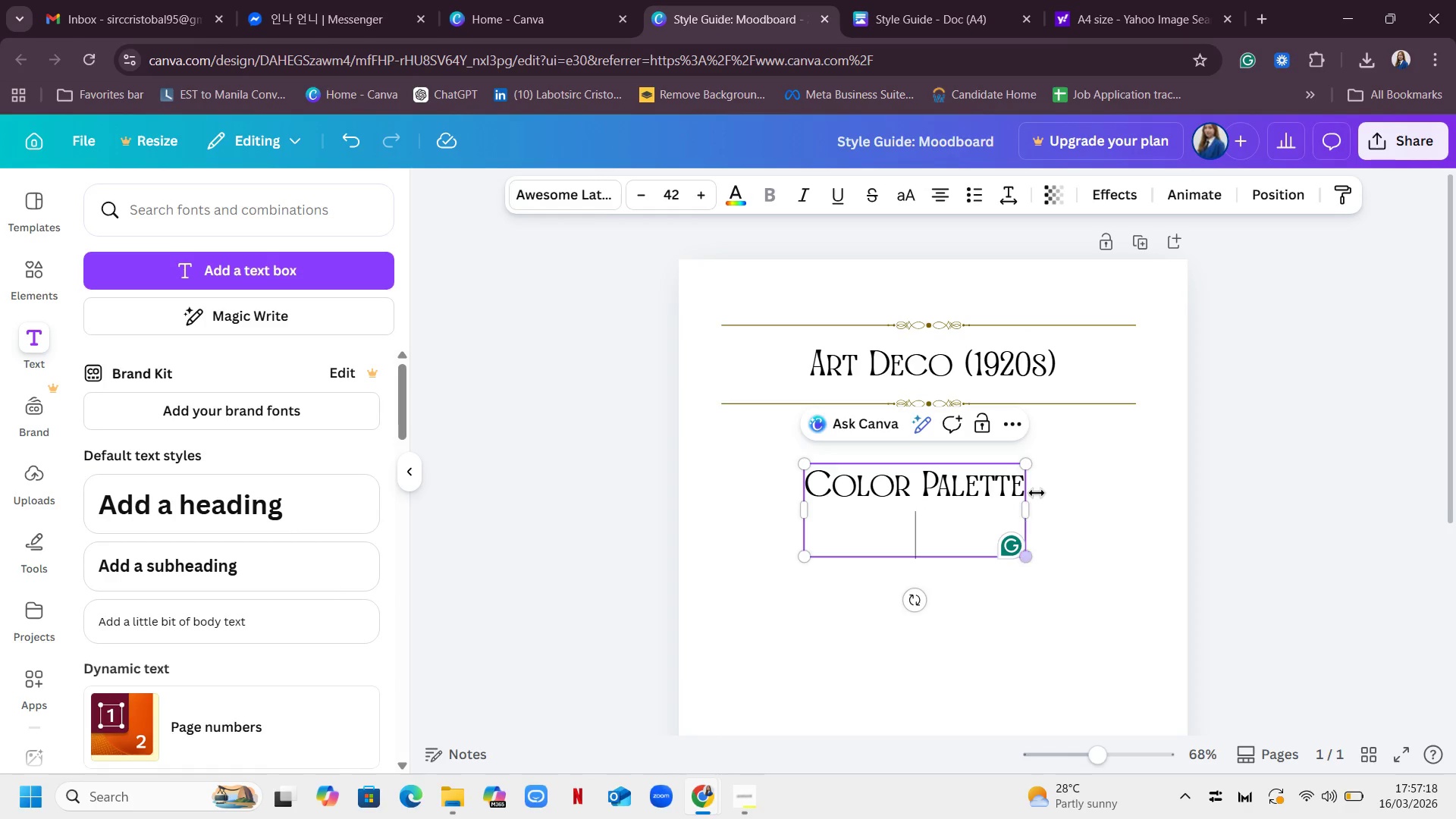 
key(Backspace)
 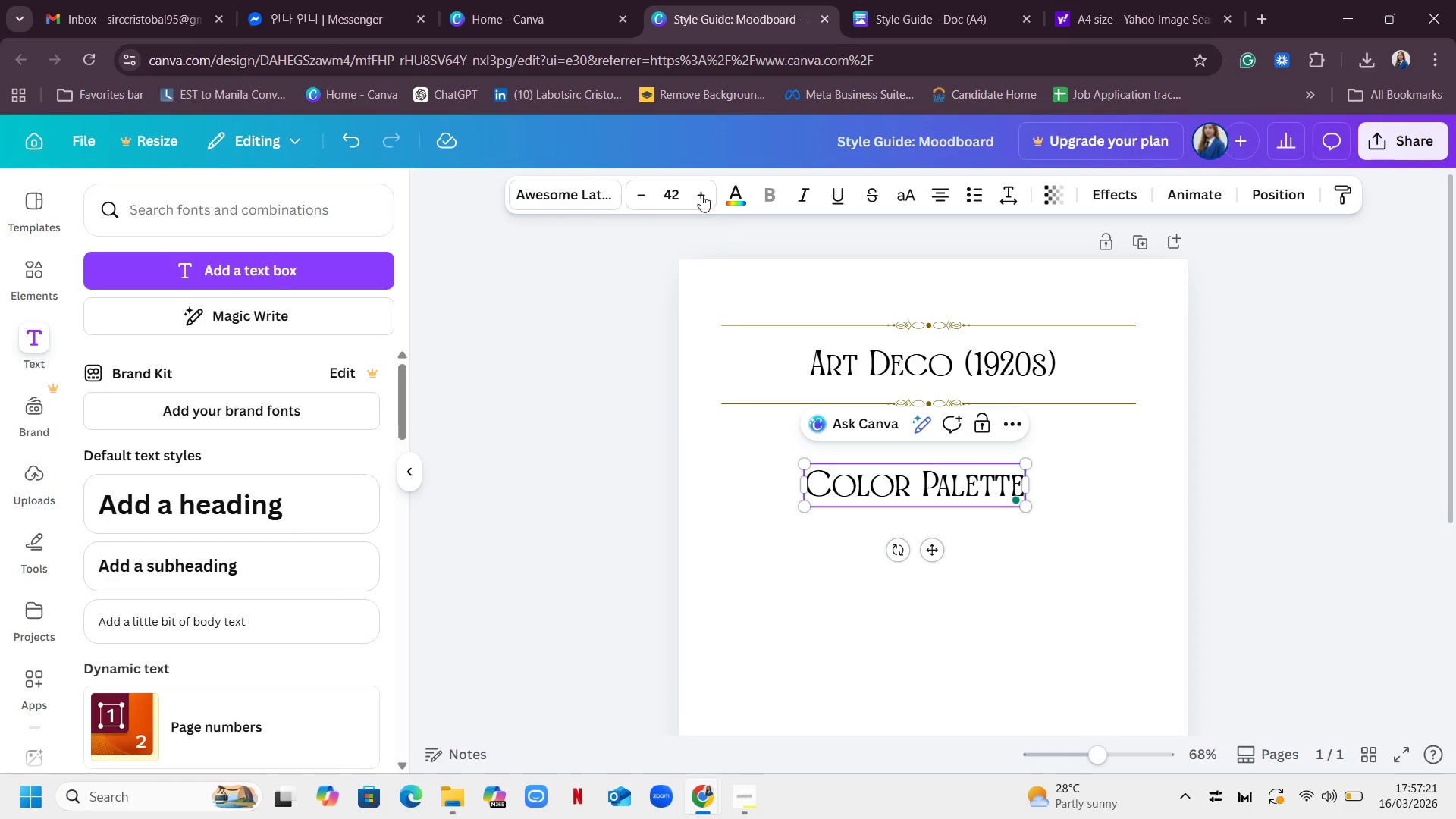 
left_click([672, 193])
 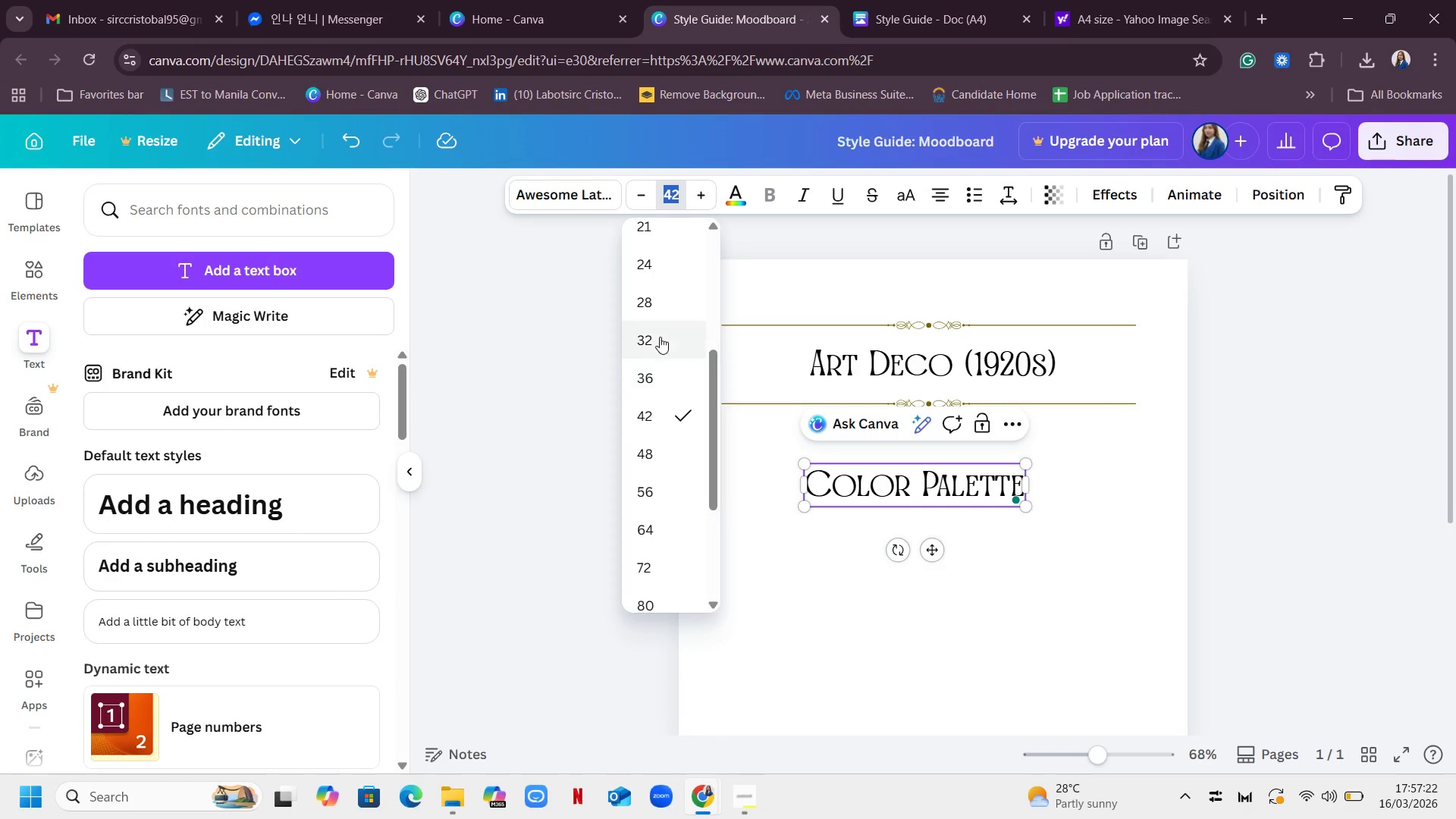 
left_click([660, 337])
 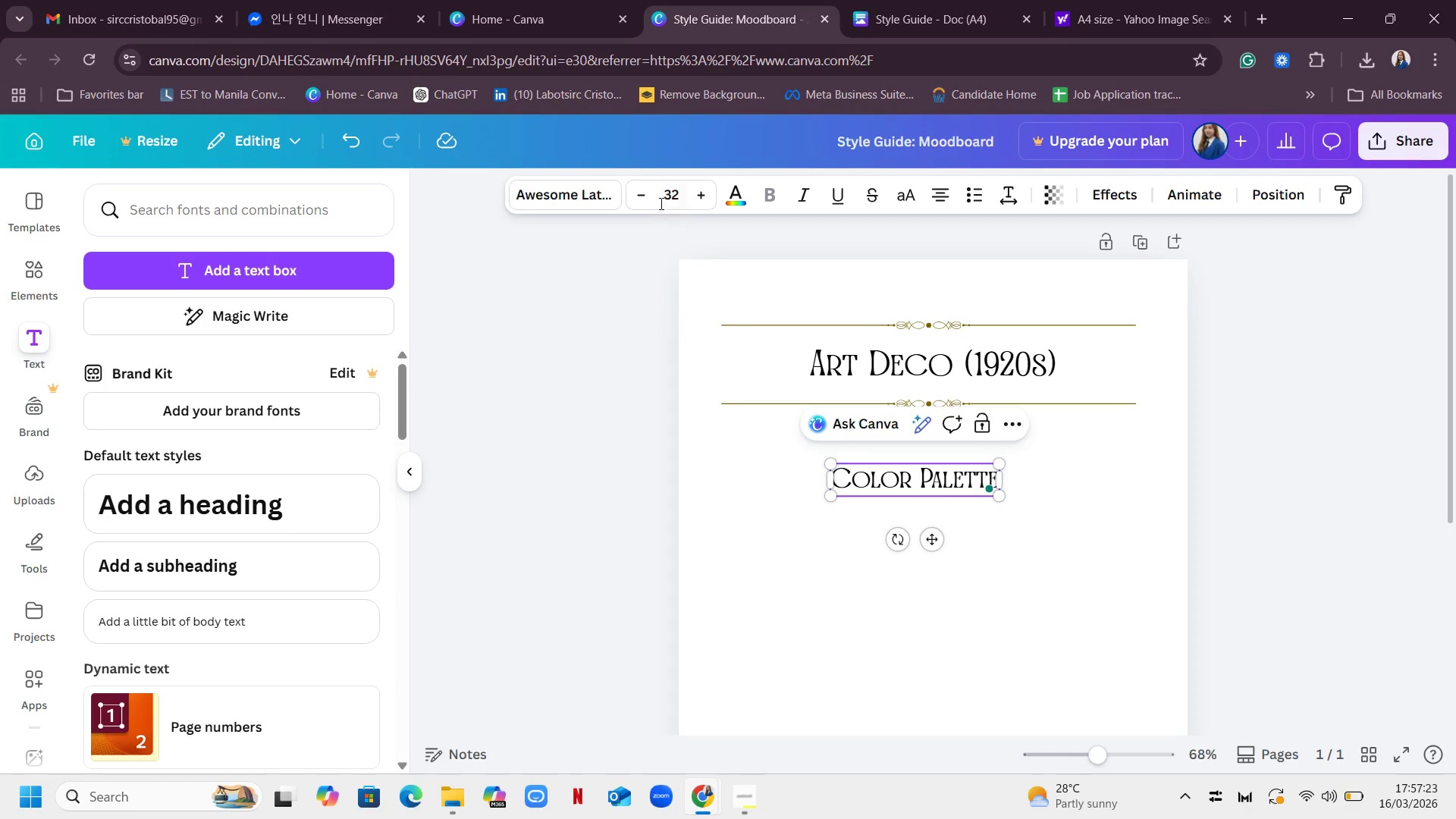 
left_click([667, 190])
 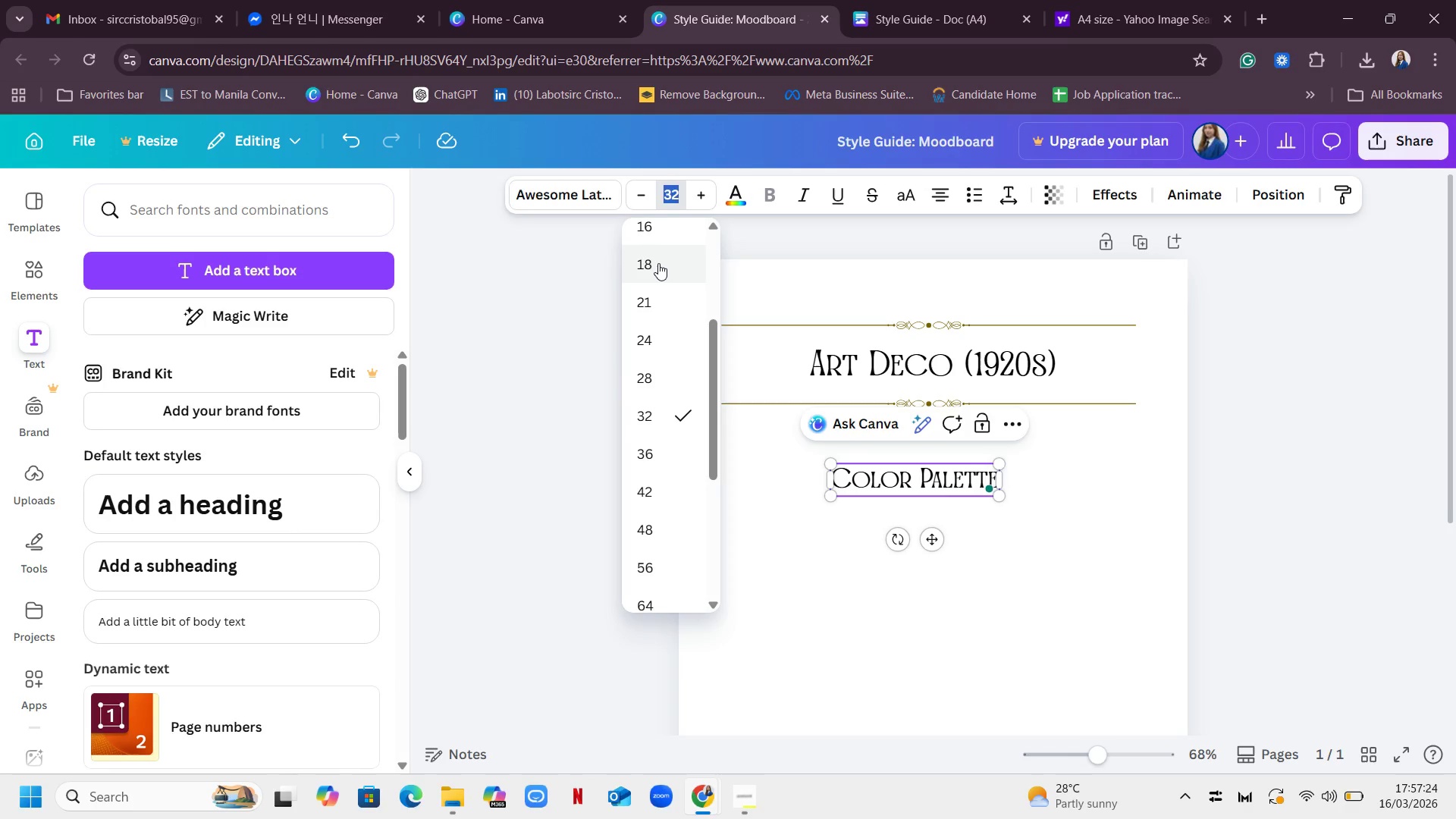 
left_click([658, 262])
 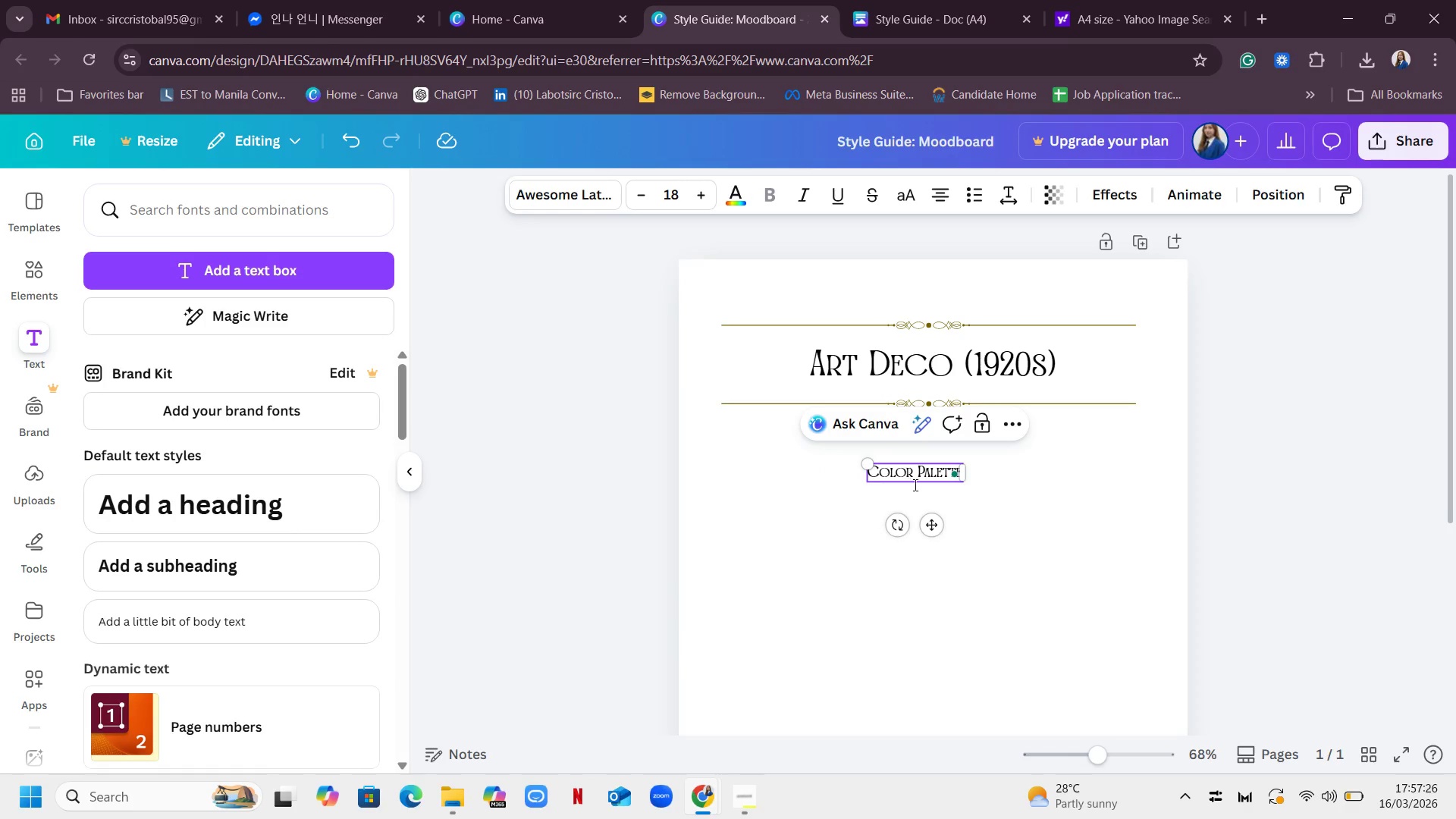 
left_click([991, 522])
 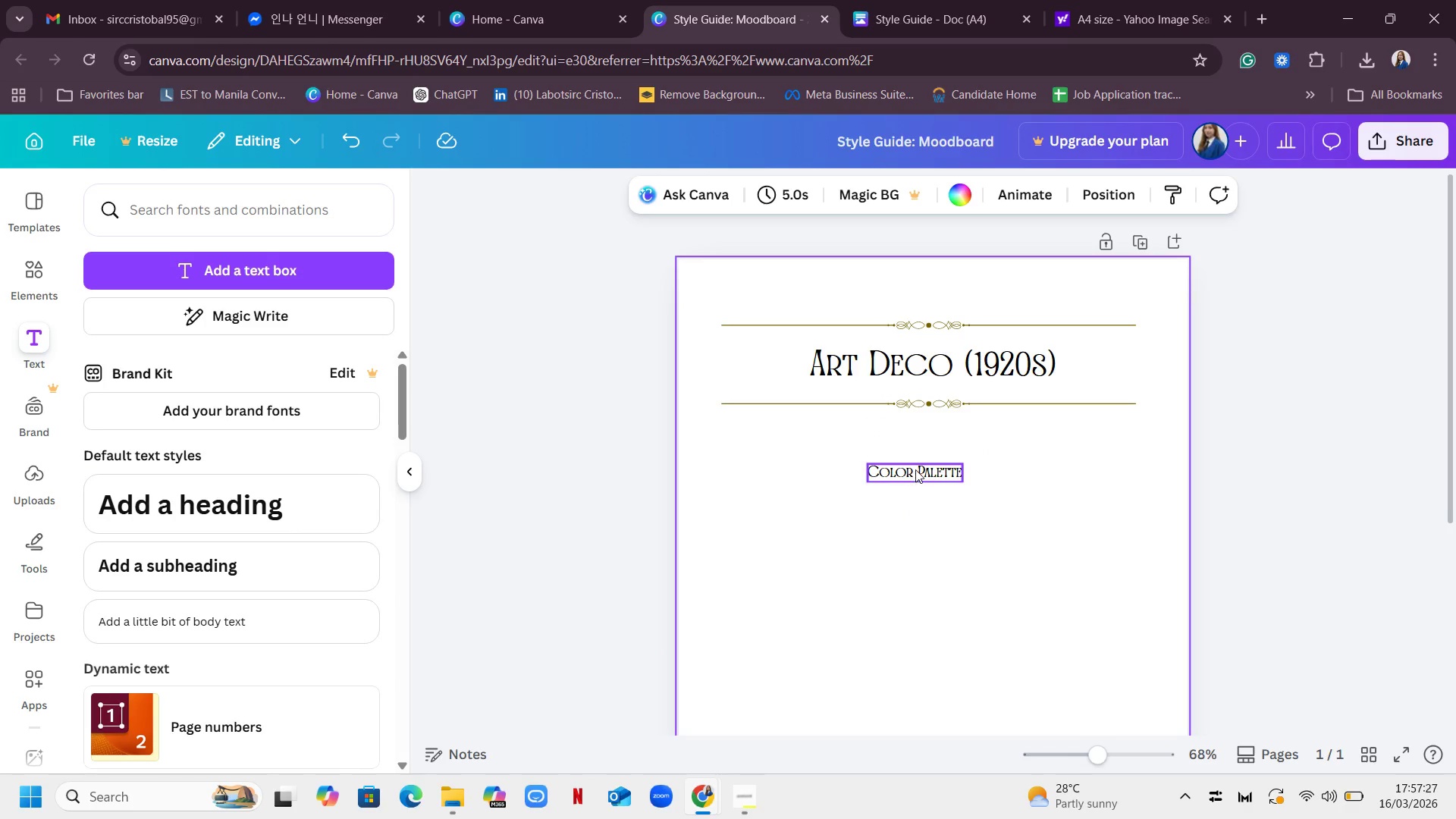 
left_click_drag(start_coordinate=[915, 469], to_coordinate=[769, 425])
 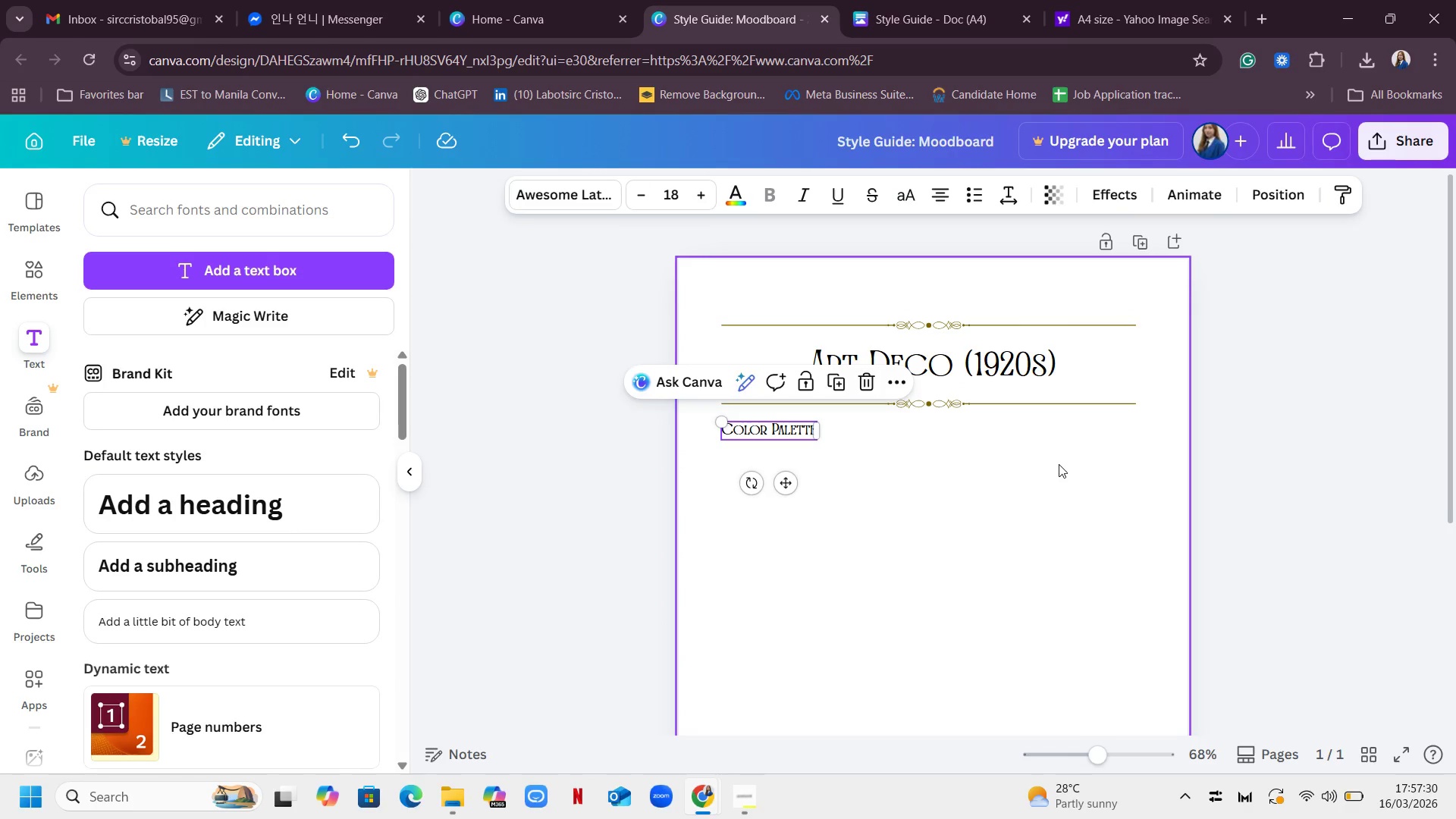 
left_click([1059, 464])
 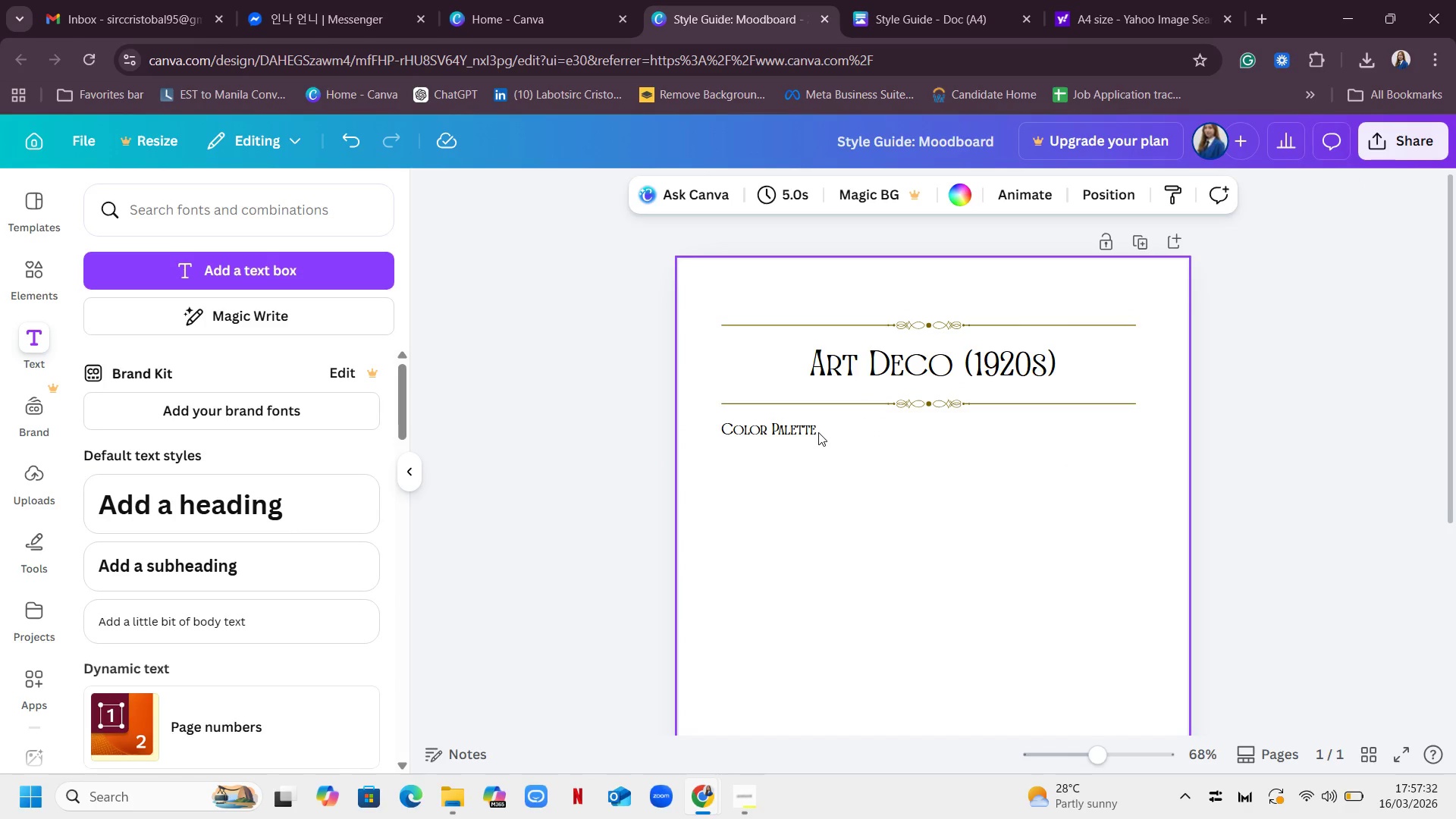 
left_click([816, 428])
 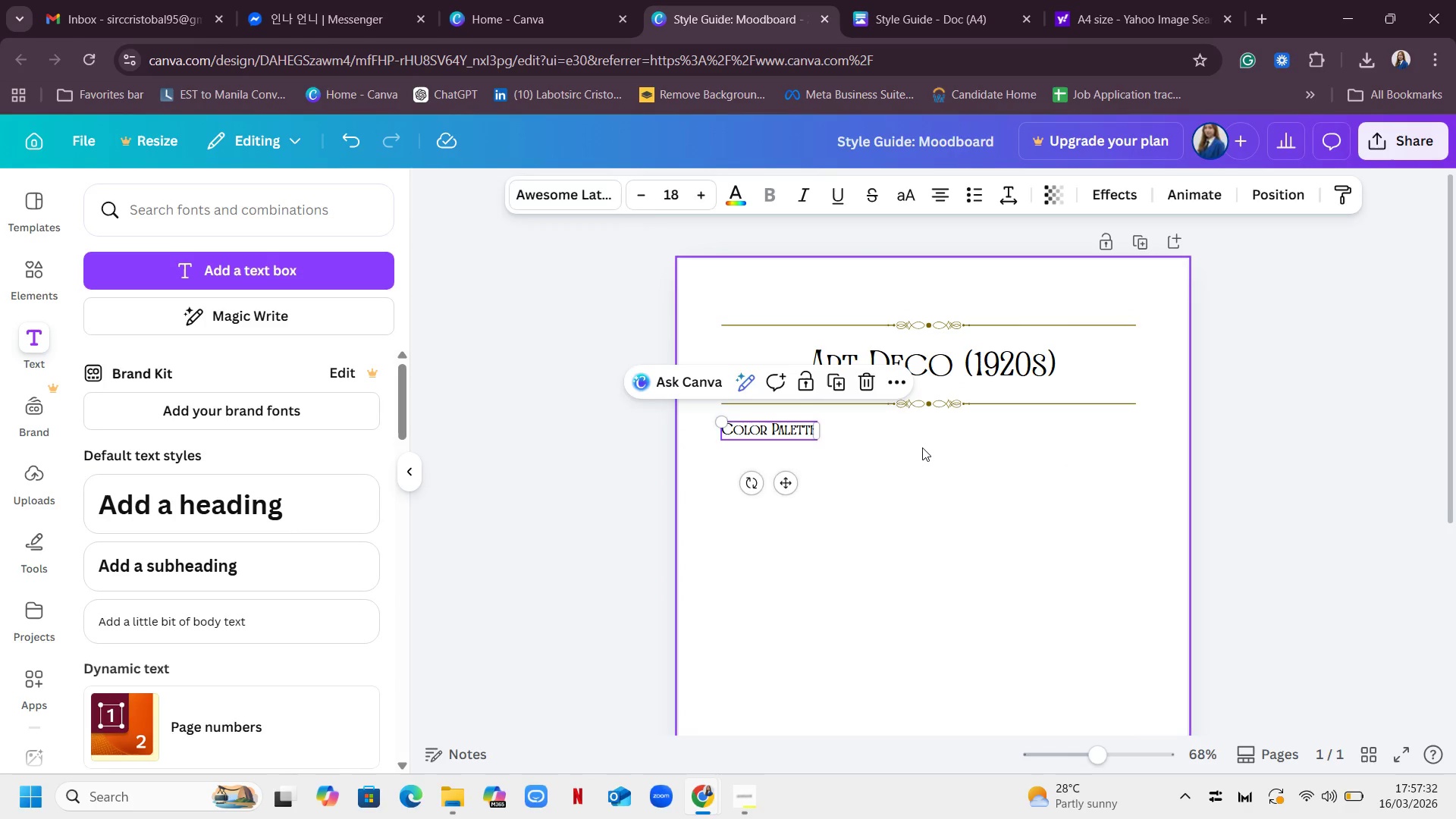 
left_click([922, 447])
 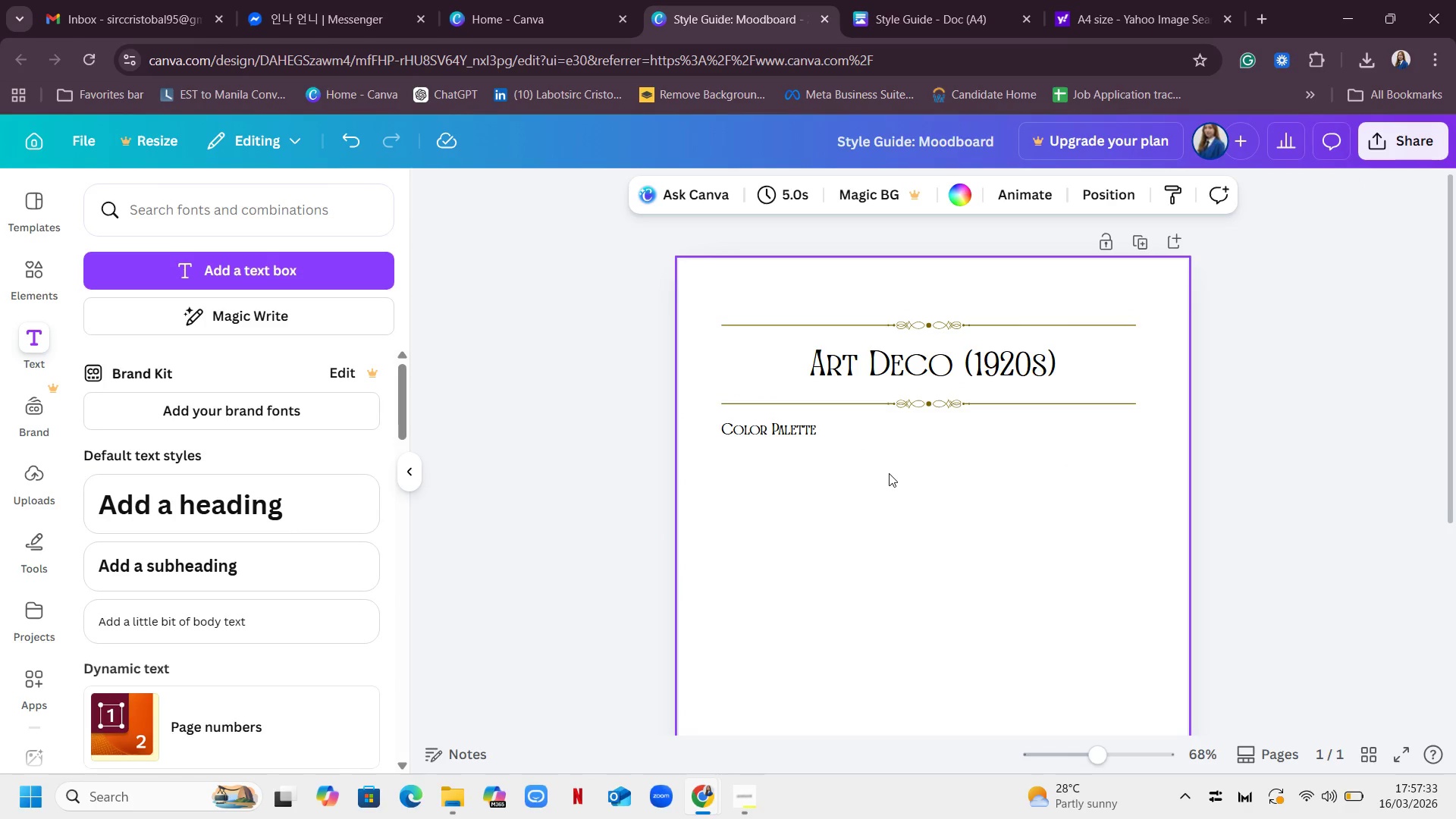 
left_click([889, 473])
 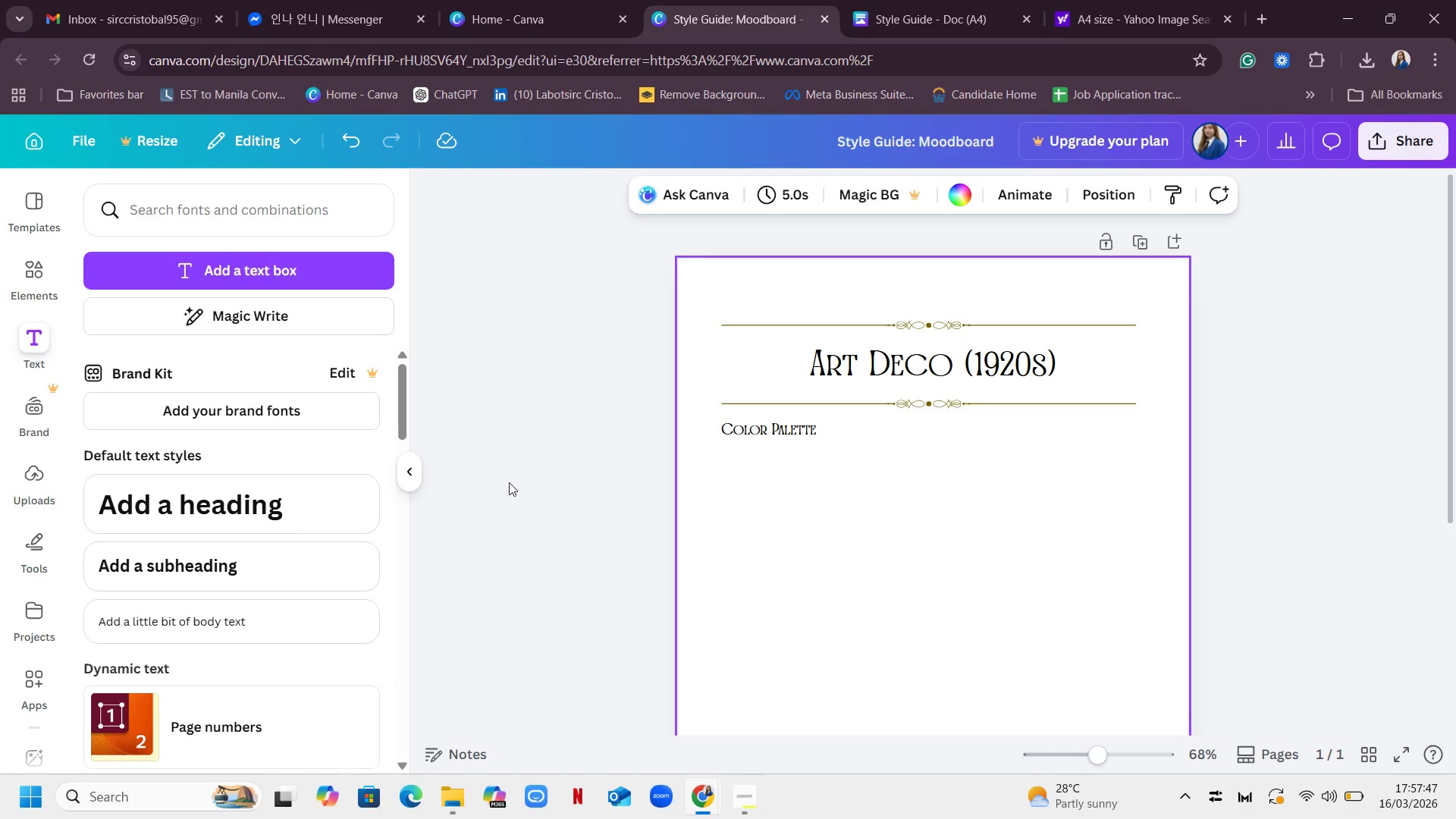 
wait(18.27)
 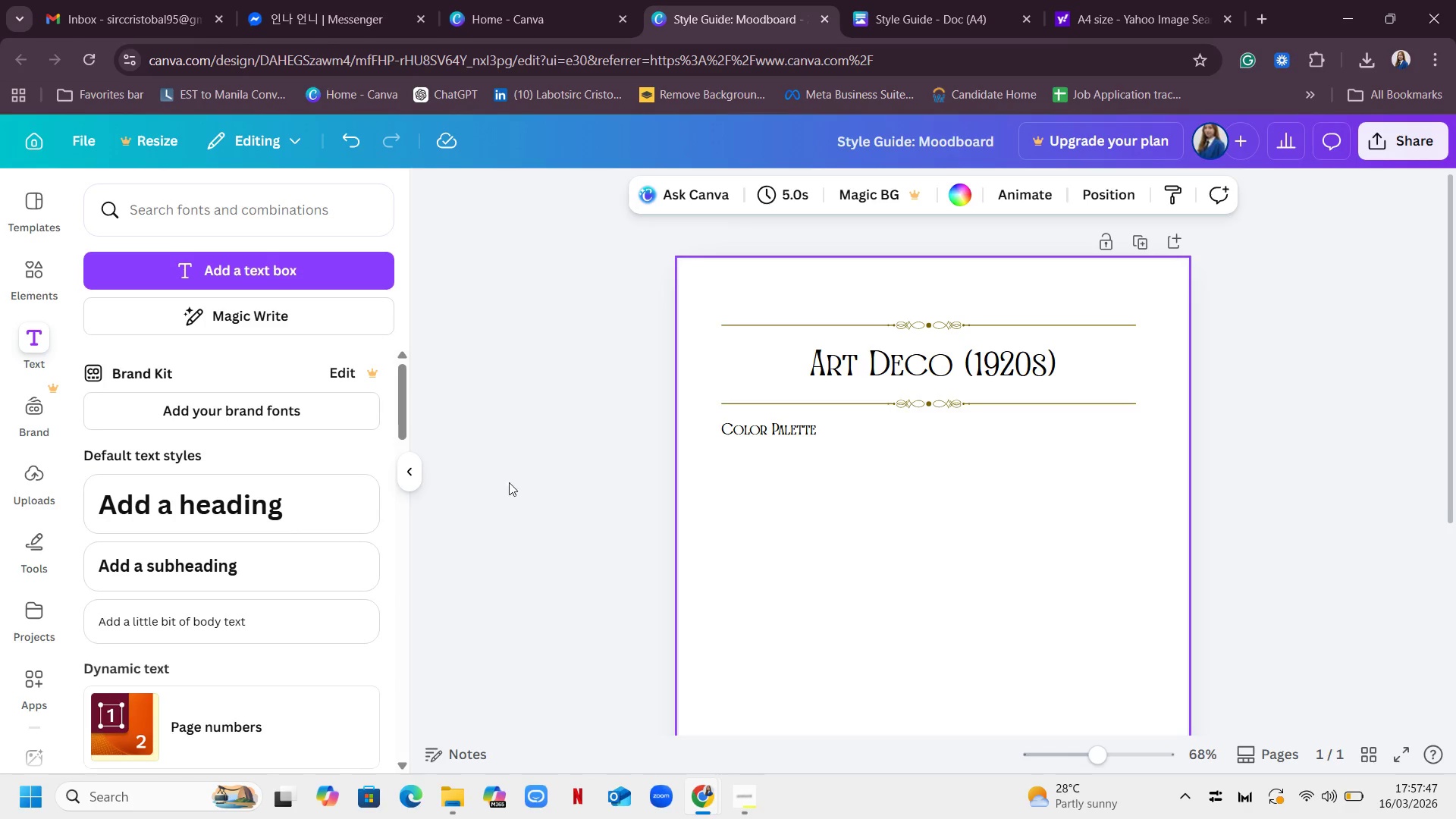 
left_click([28, 284])
 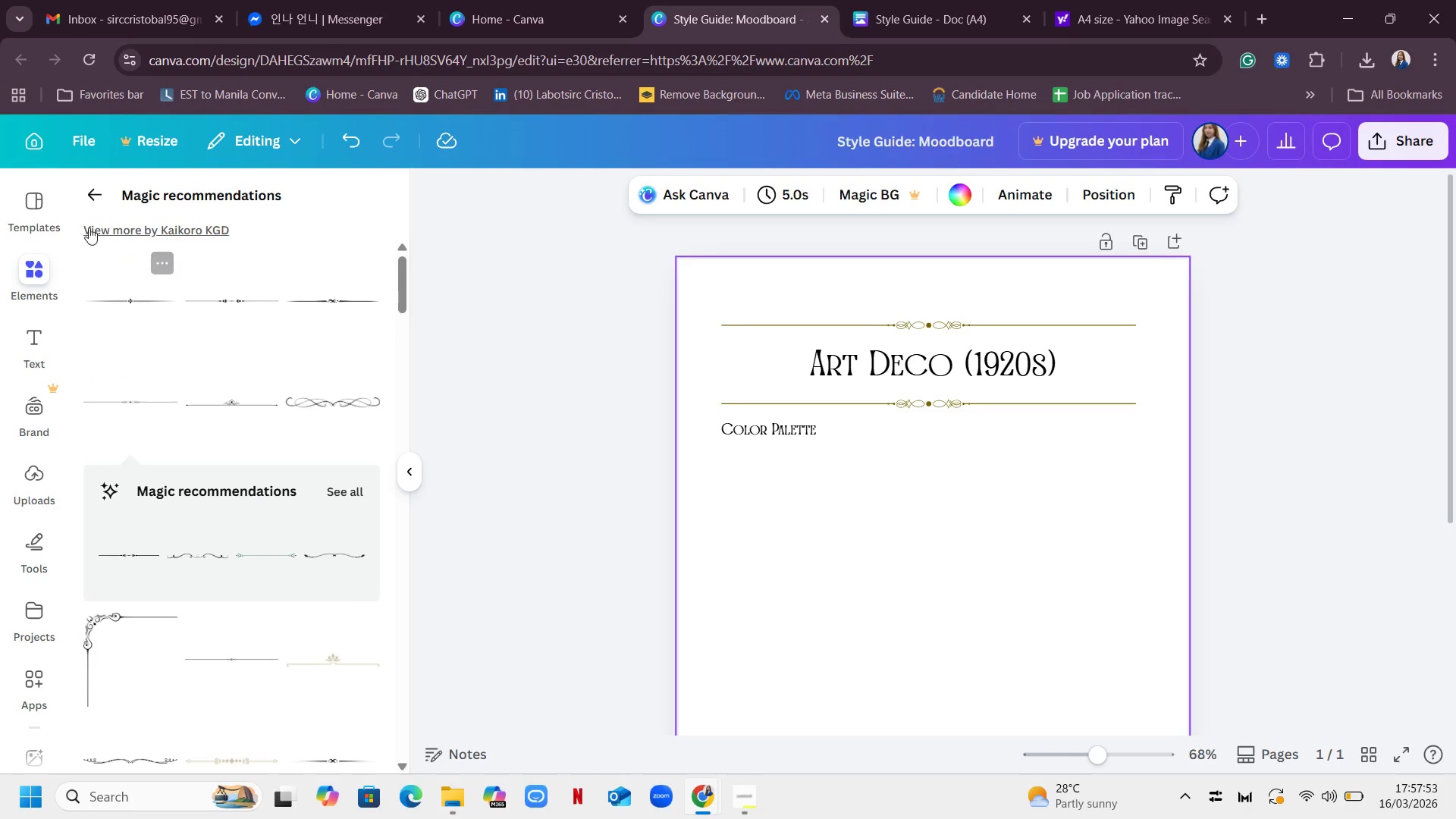 
left_click([96, 199])
 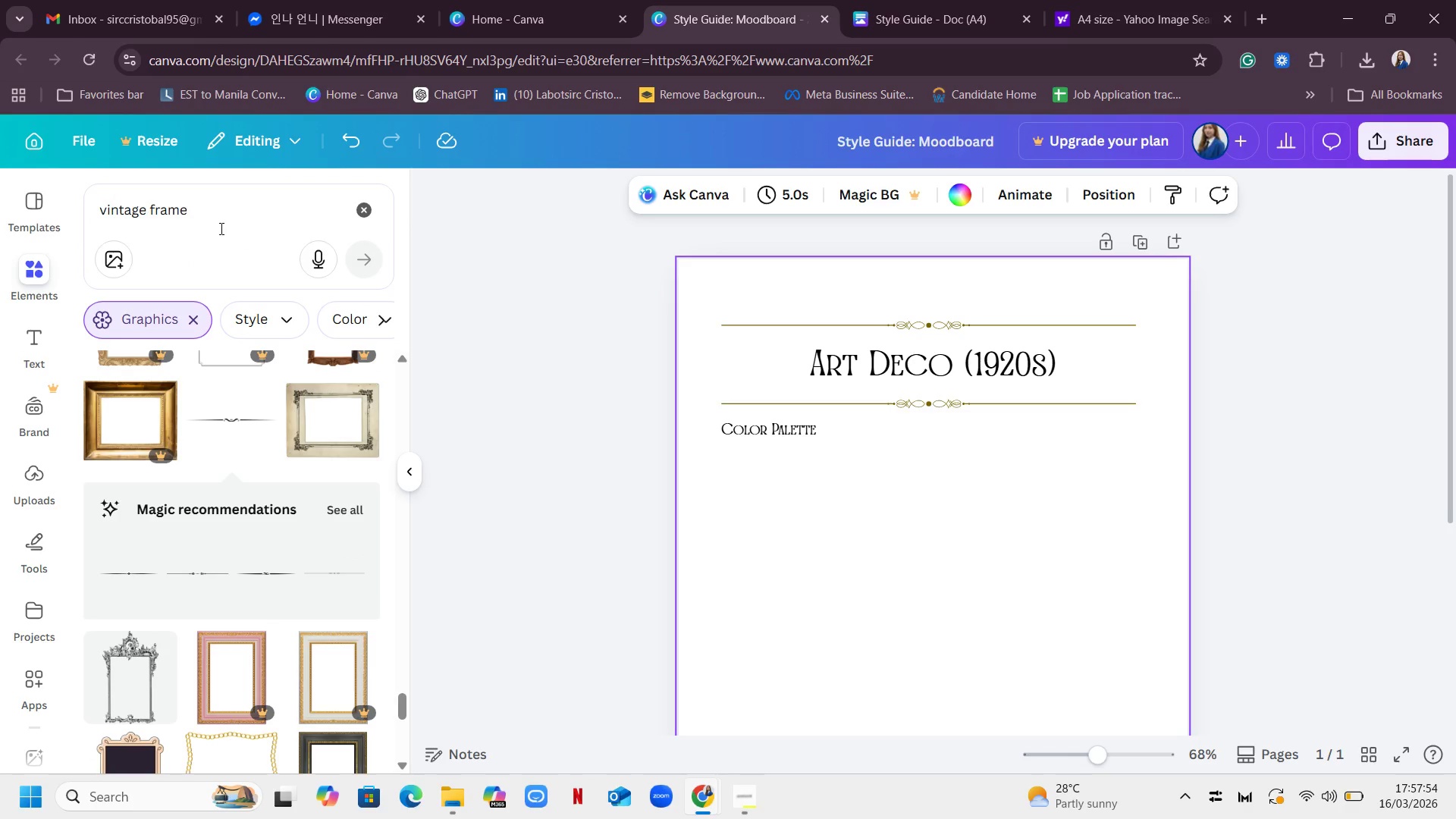 
left_click_drag(start_coordinate=[224, 211], to_coordinate=[0, 209])
 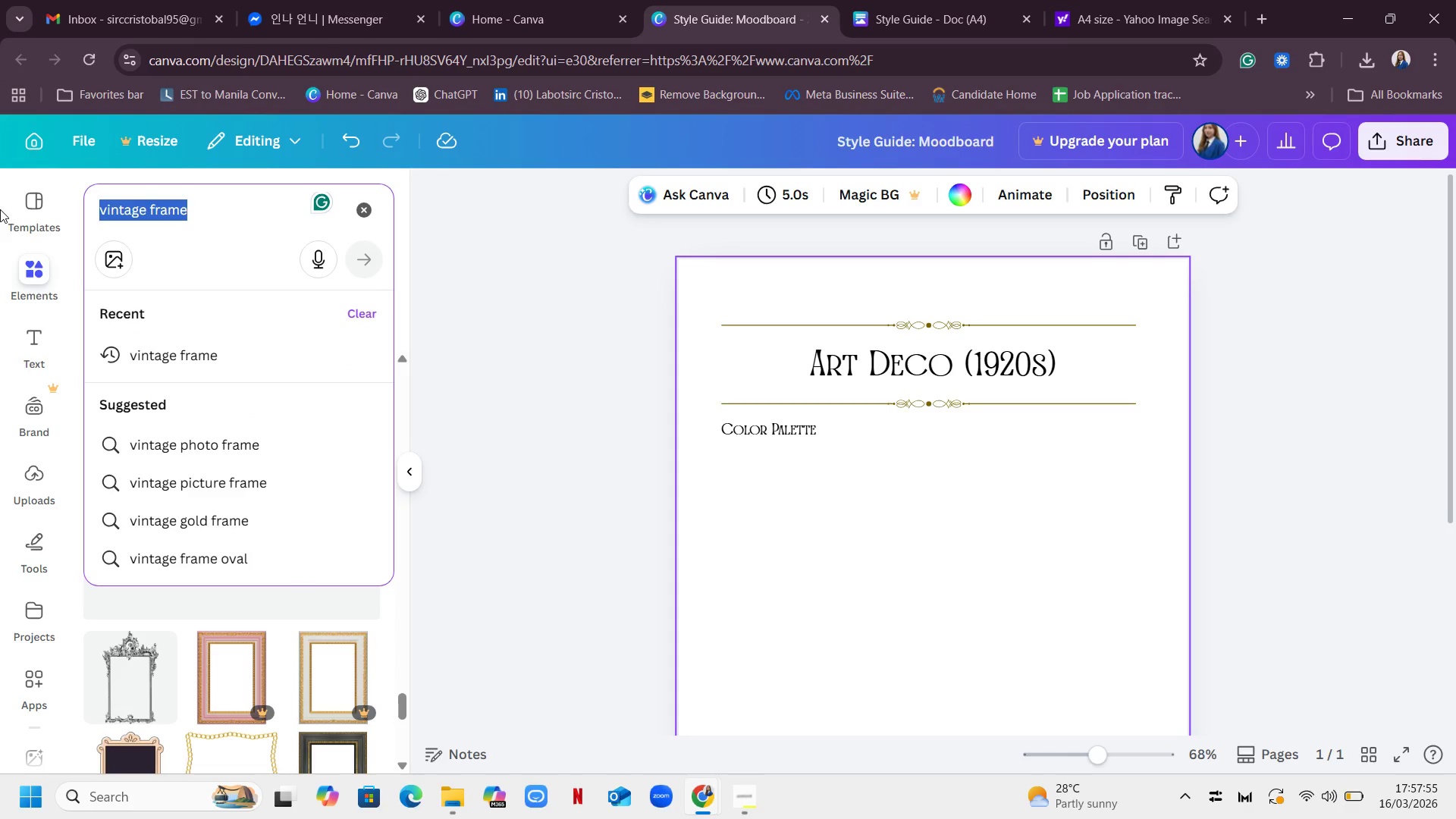 
key(Backspace)
type(straight line)
 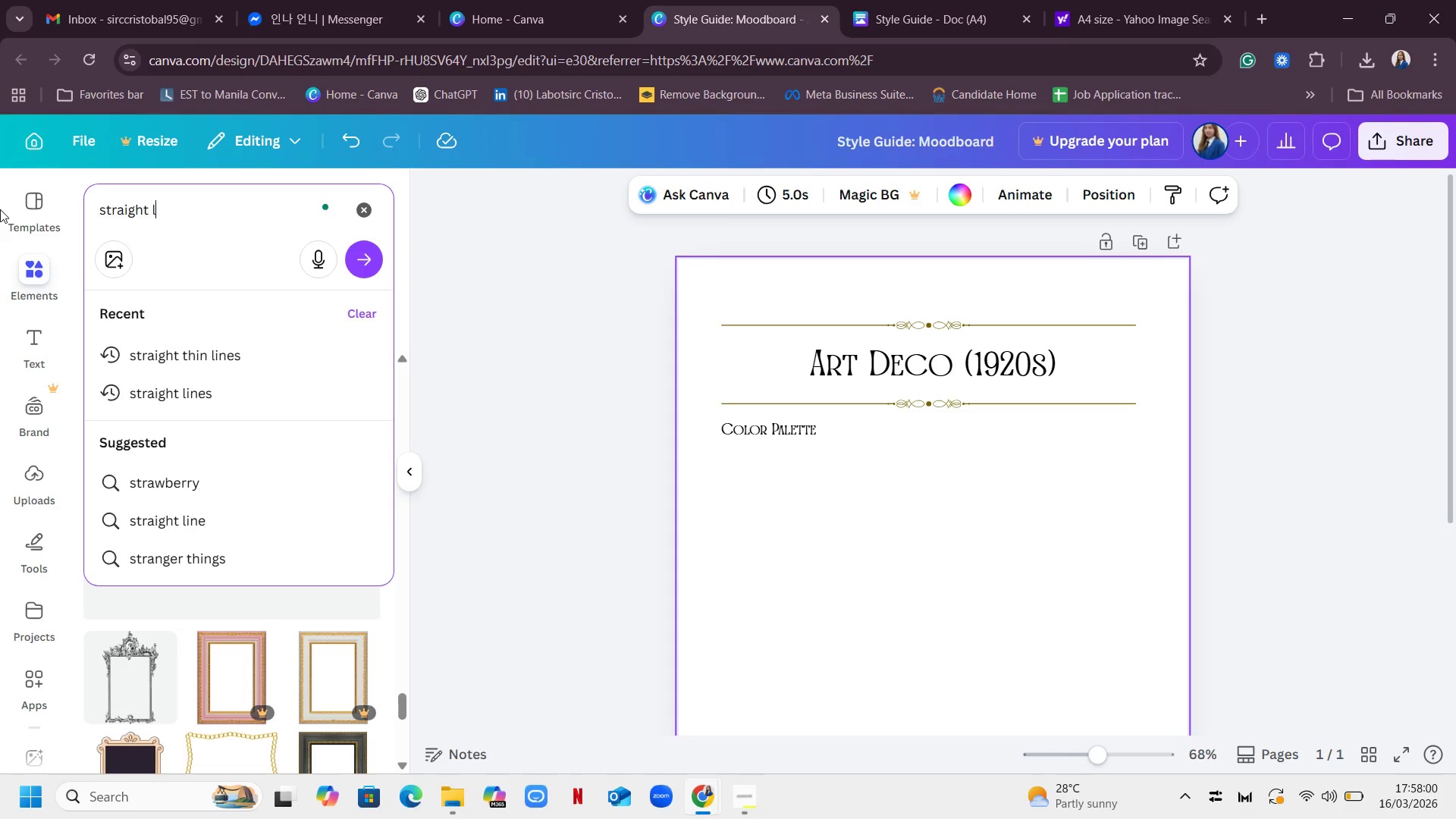 
key(Enter)
 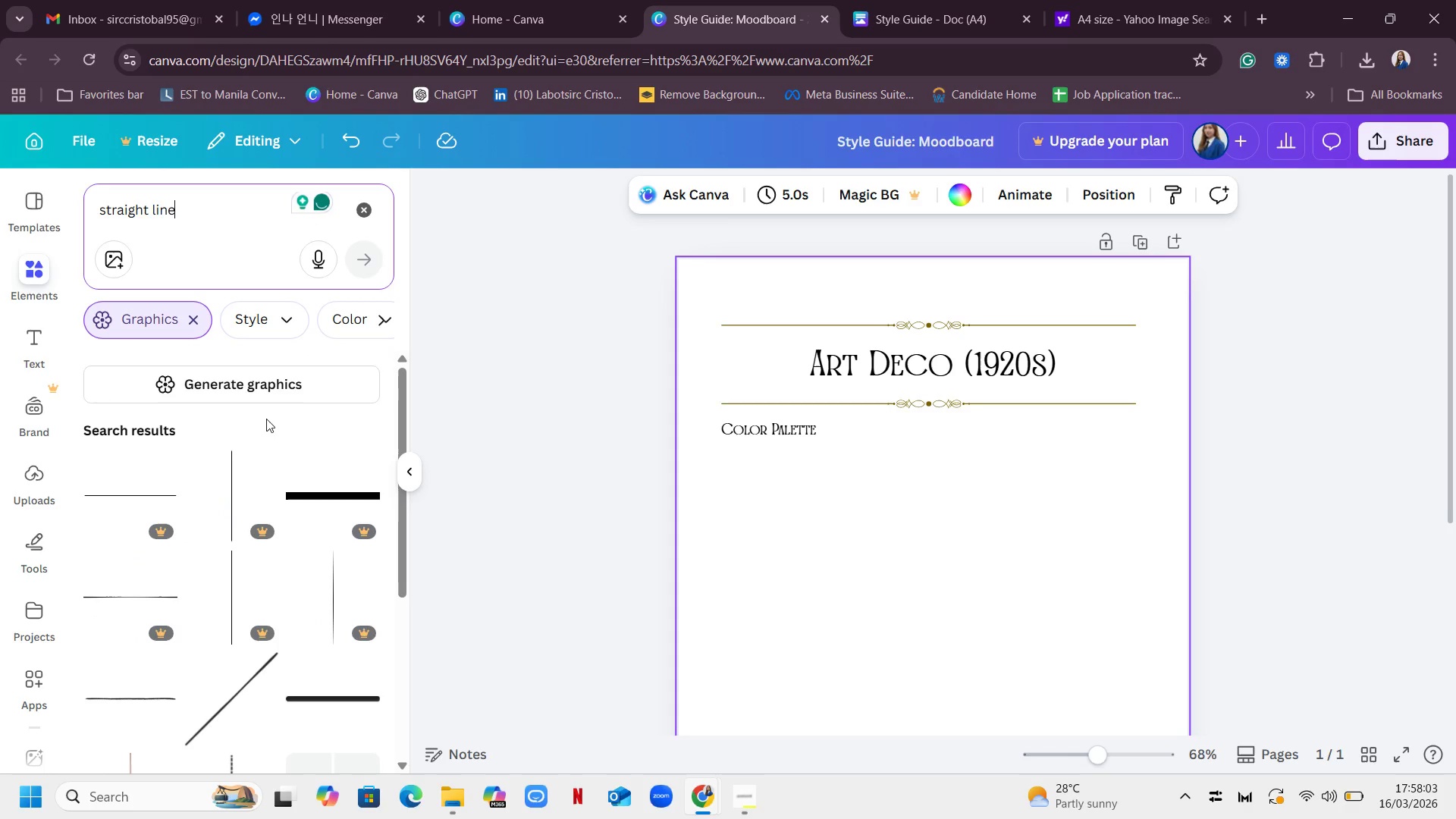 
scroll: coordinate [306, 406], scroll_direction: down, amount: 1.0
 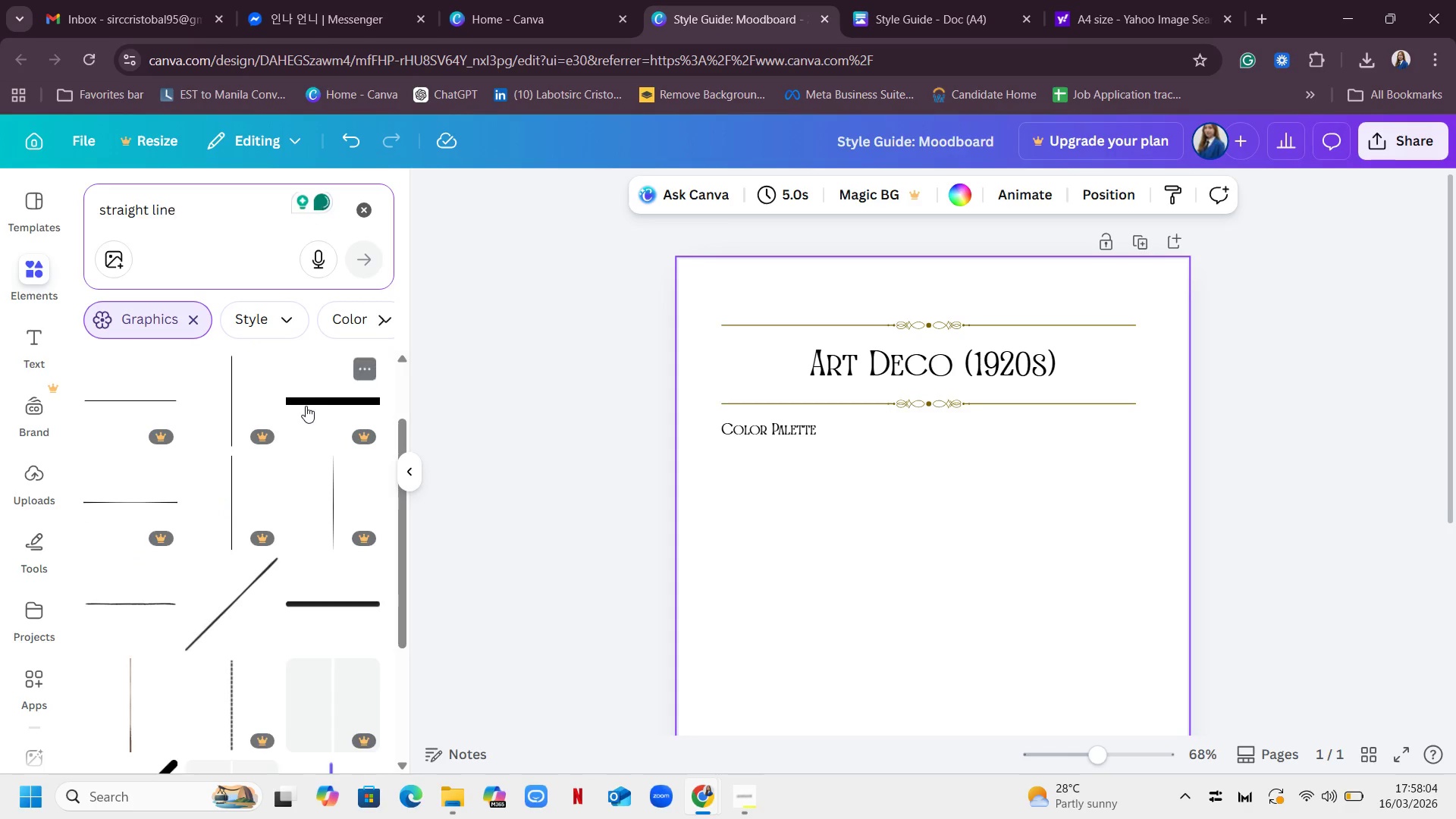 
scroll: coordinate [306, 406], scroll_direction: up, amount: 3.0
 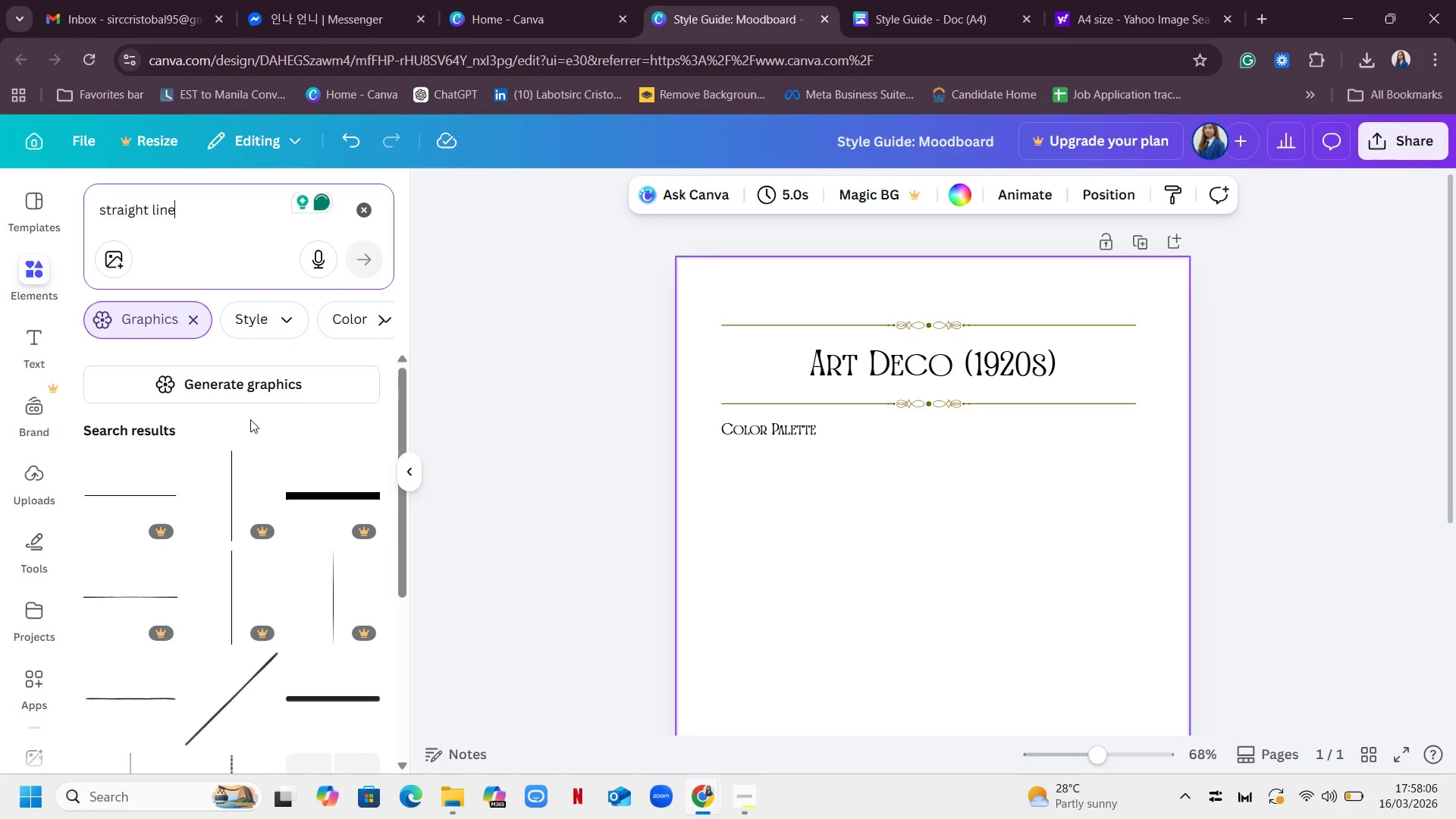 
scroll: coordinate [293, 516], scroll_direction: down, amount: 15.0
 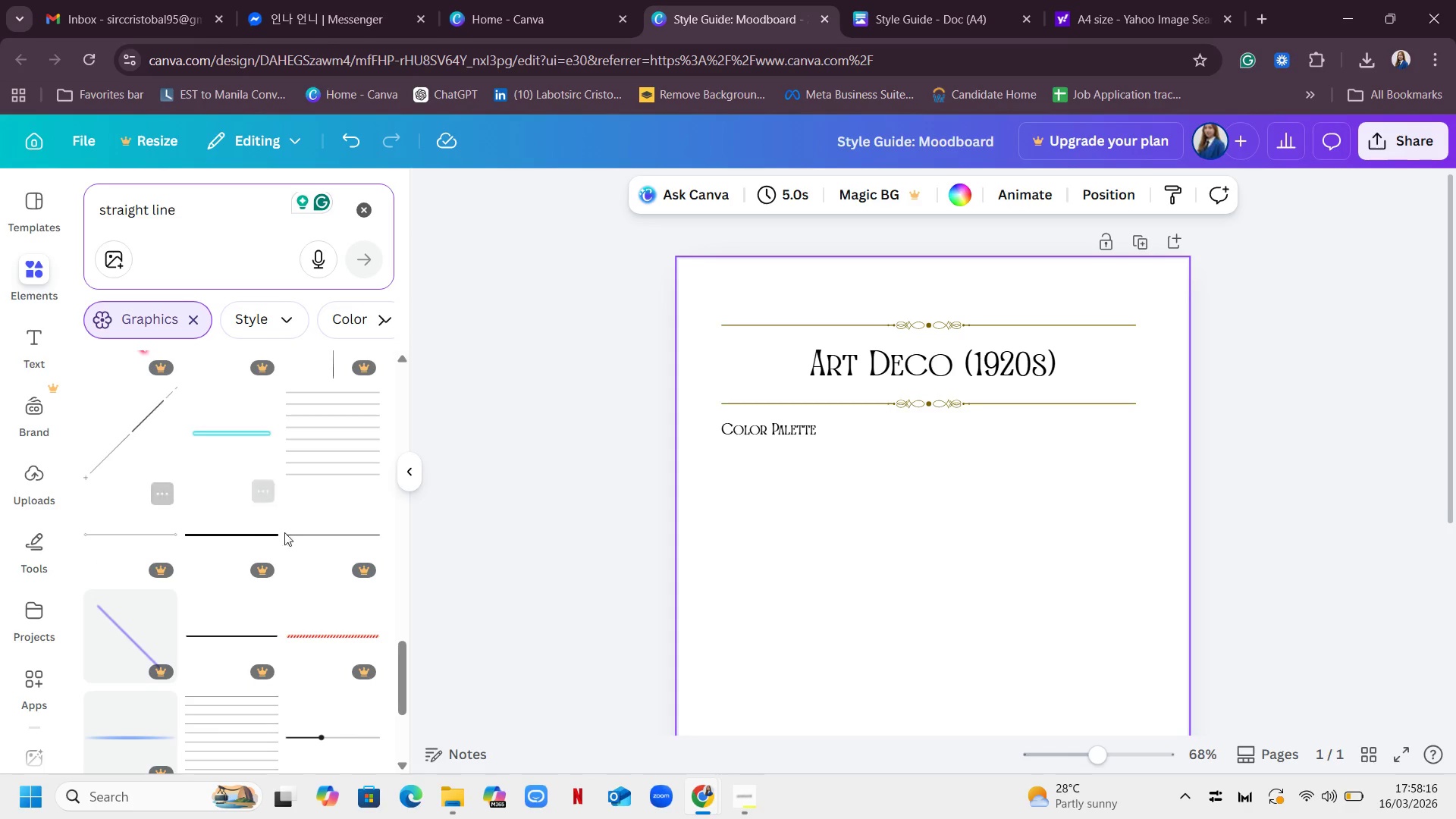 
scroll: coordinate [300, 491], scroll_direction: down, amount: 13.0
 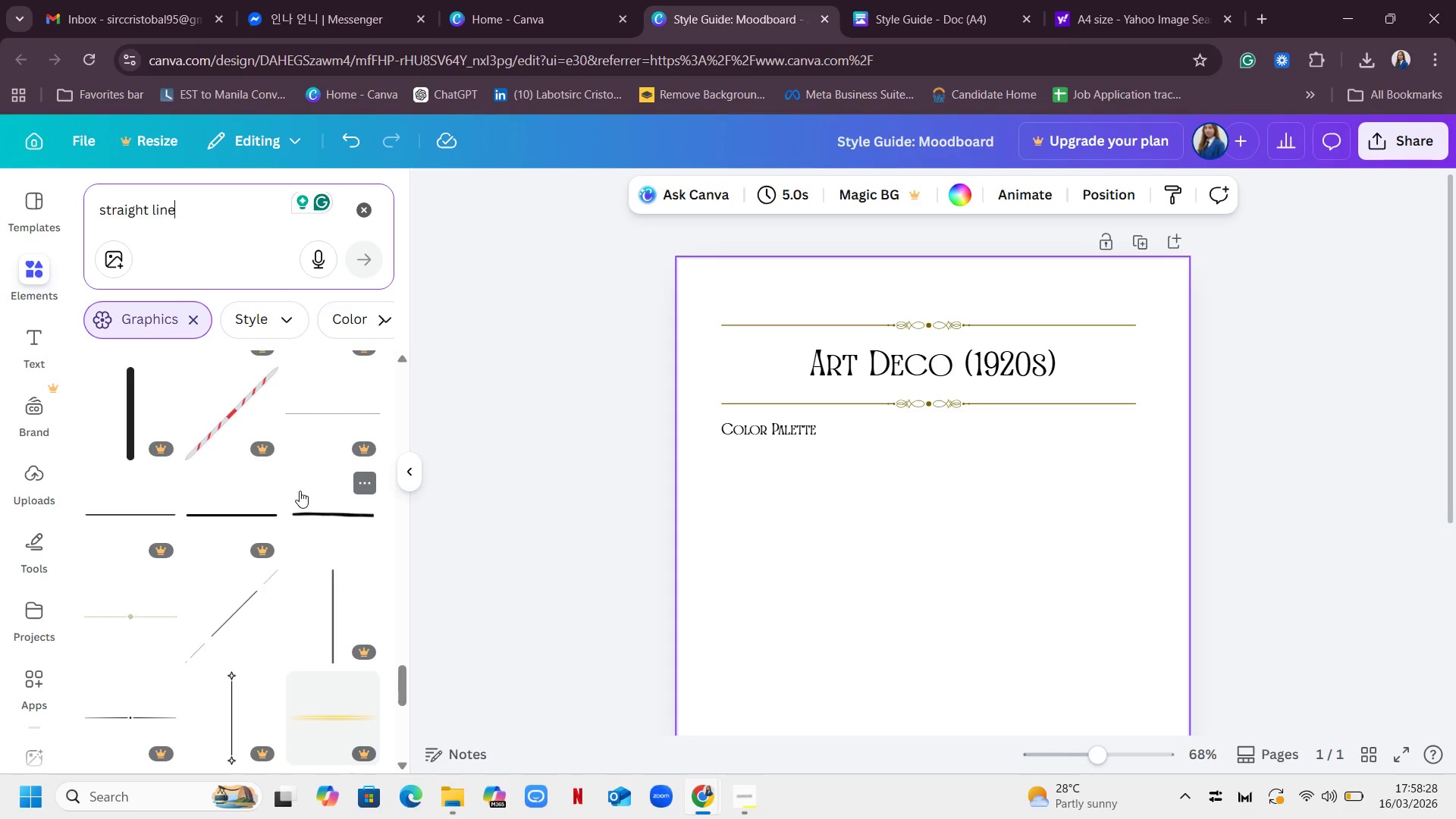 
scroll: coordinate [264, 474], scroll_direction: down, amount: 12.0
 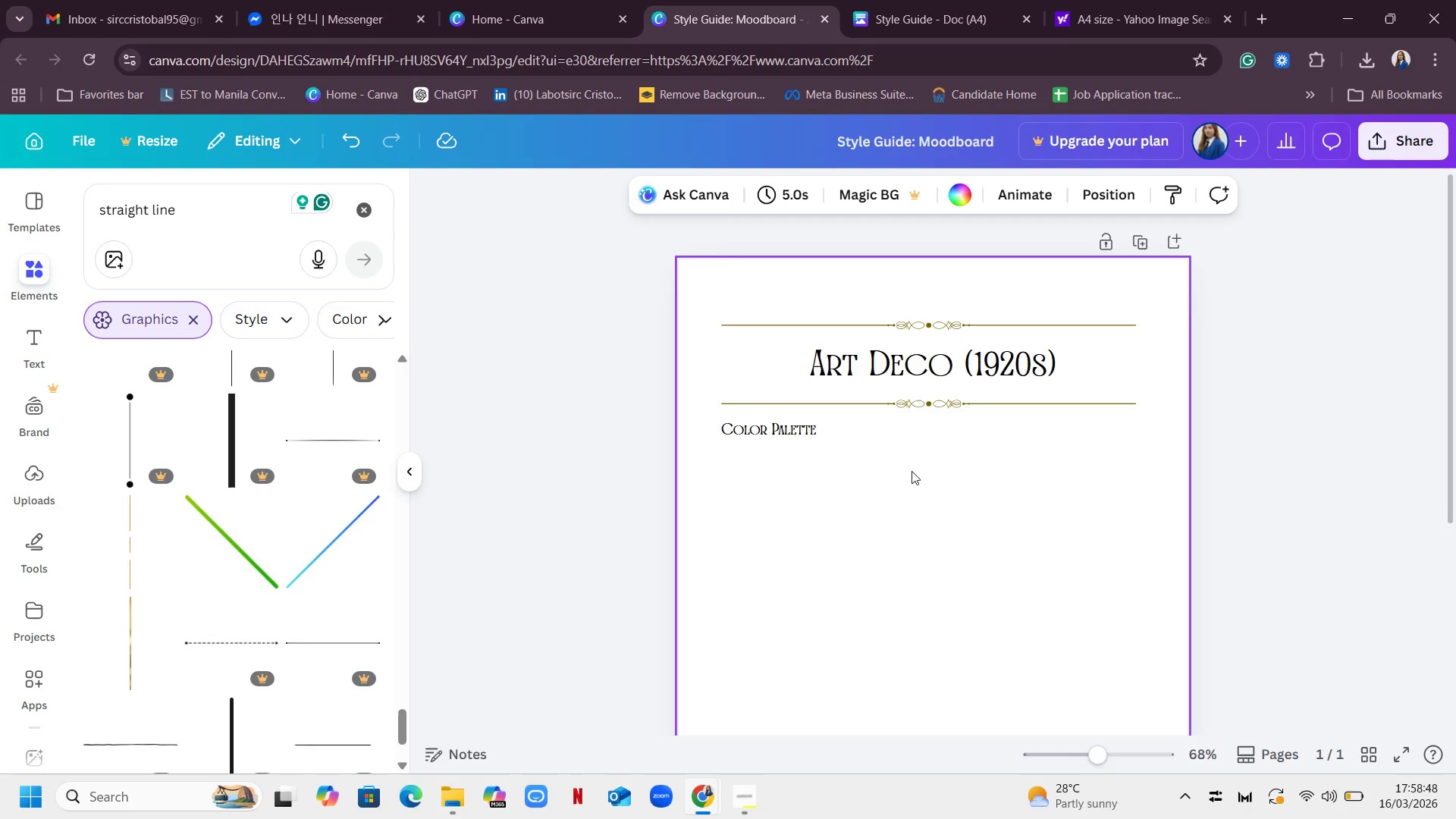 
wait(16.63)
 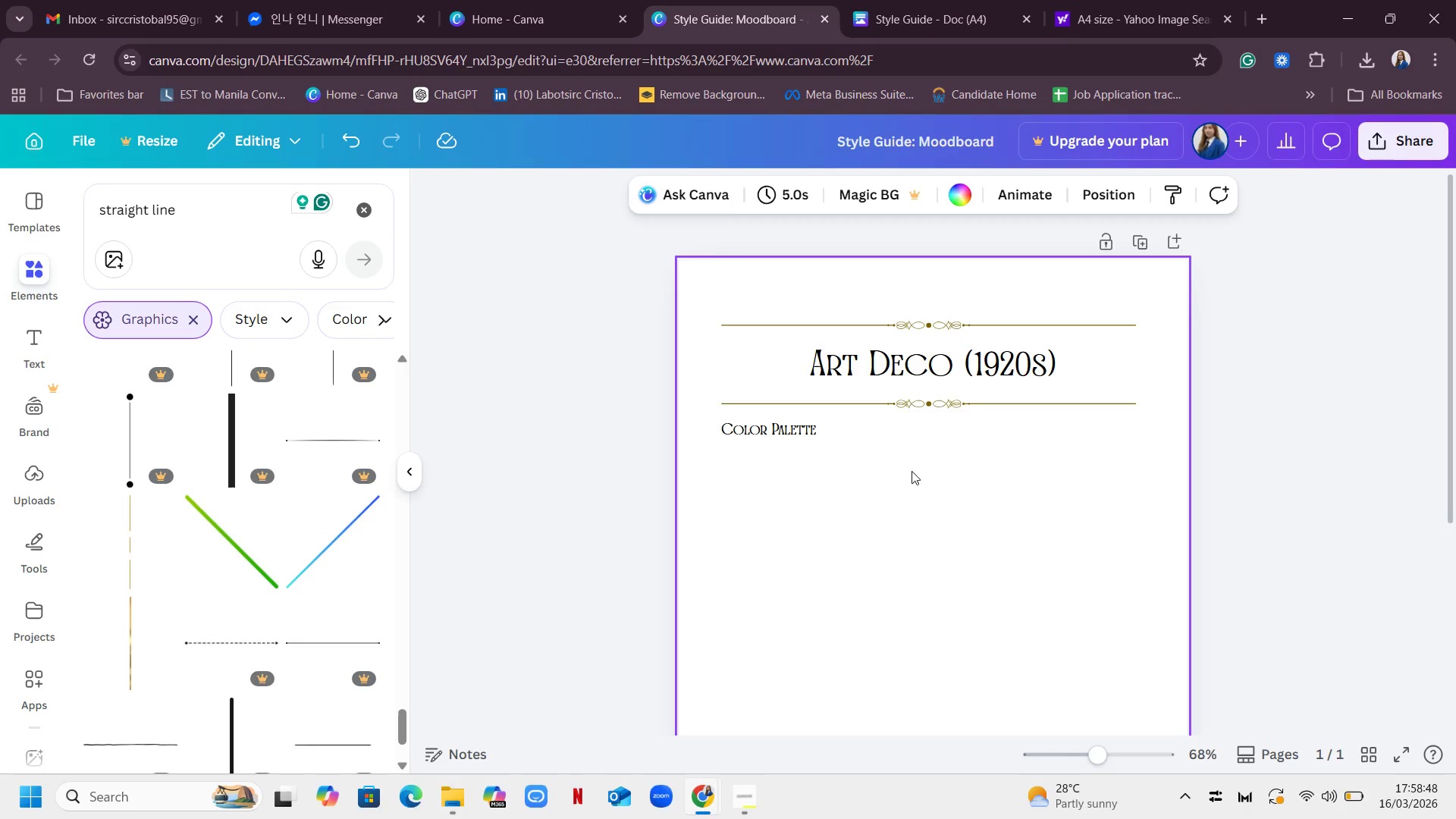 
scroll: coordinate [322, 515], scroll_direction: up, amount: 15.0
 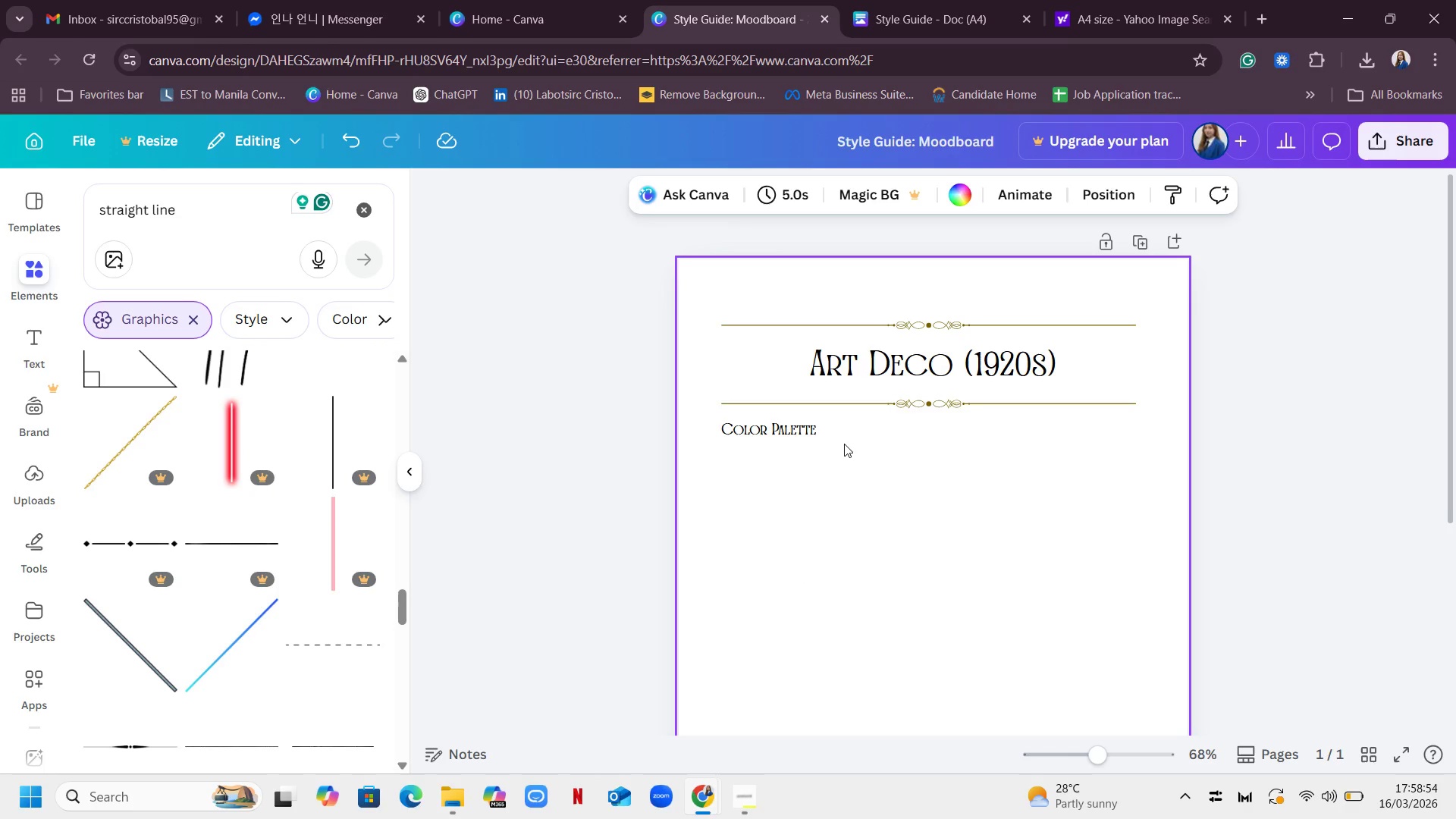 
left_click([839, 426])
 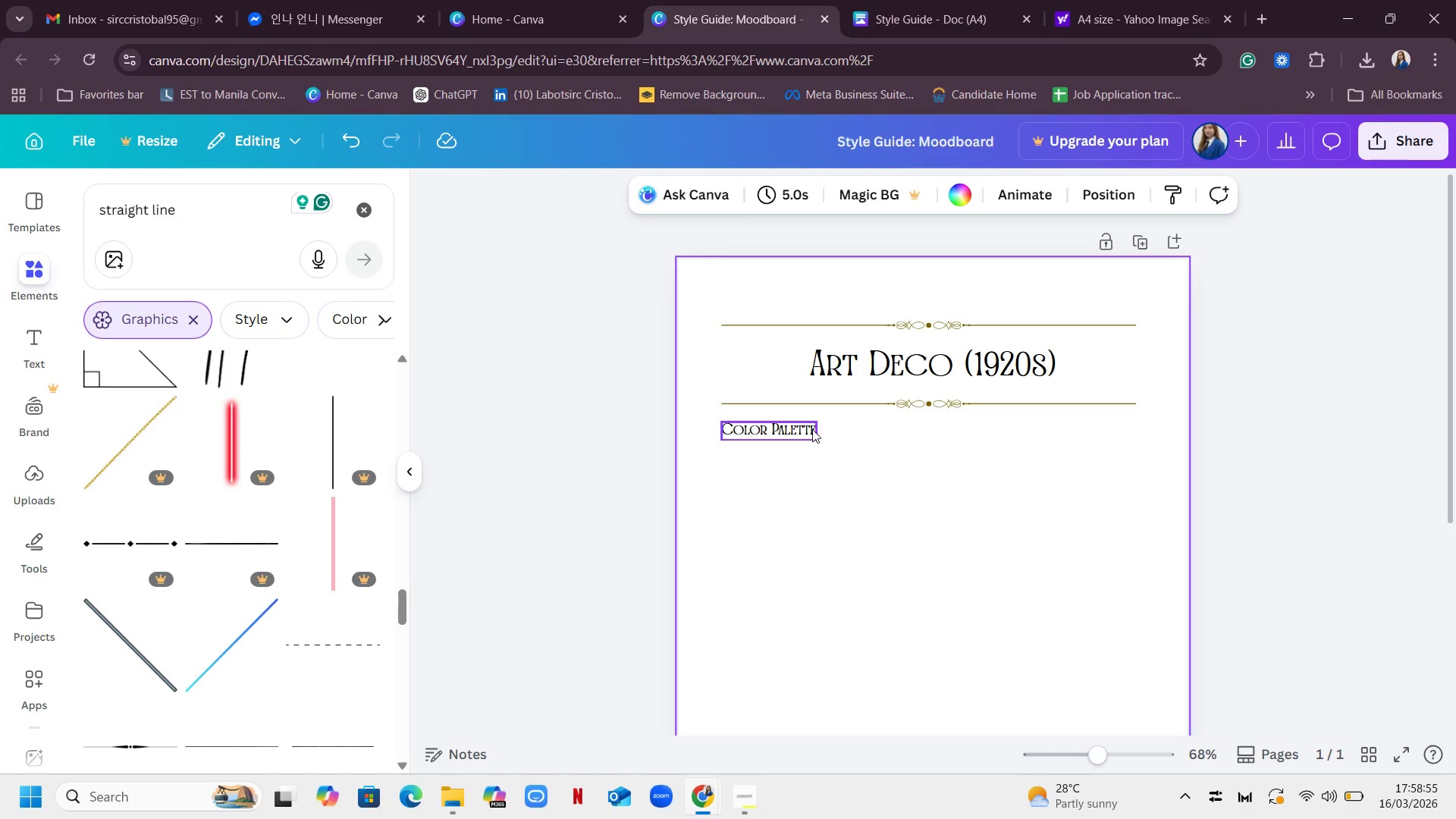 
left_click([812, 429])
 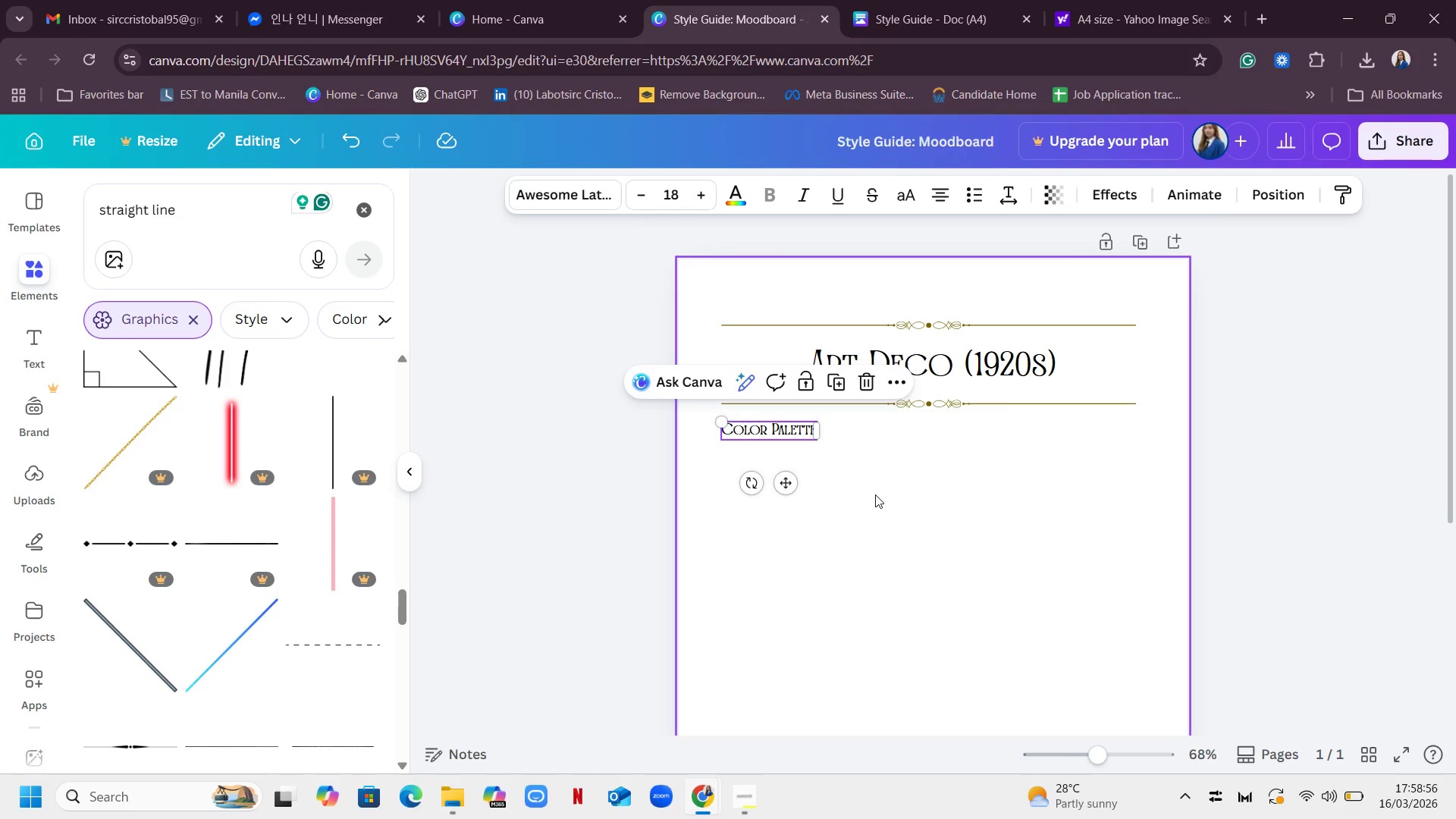 
left_click([875, 494])
 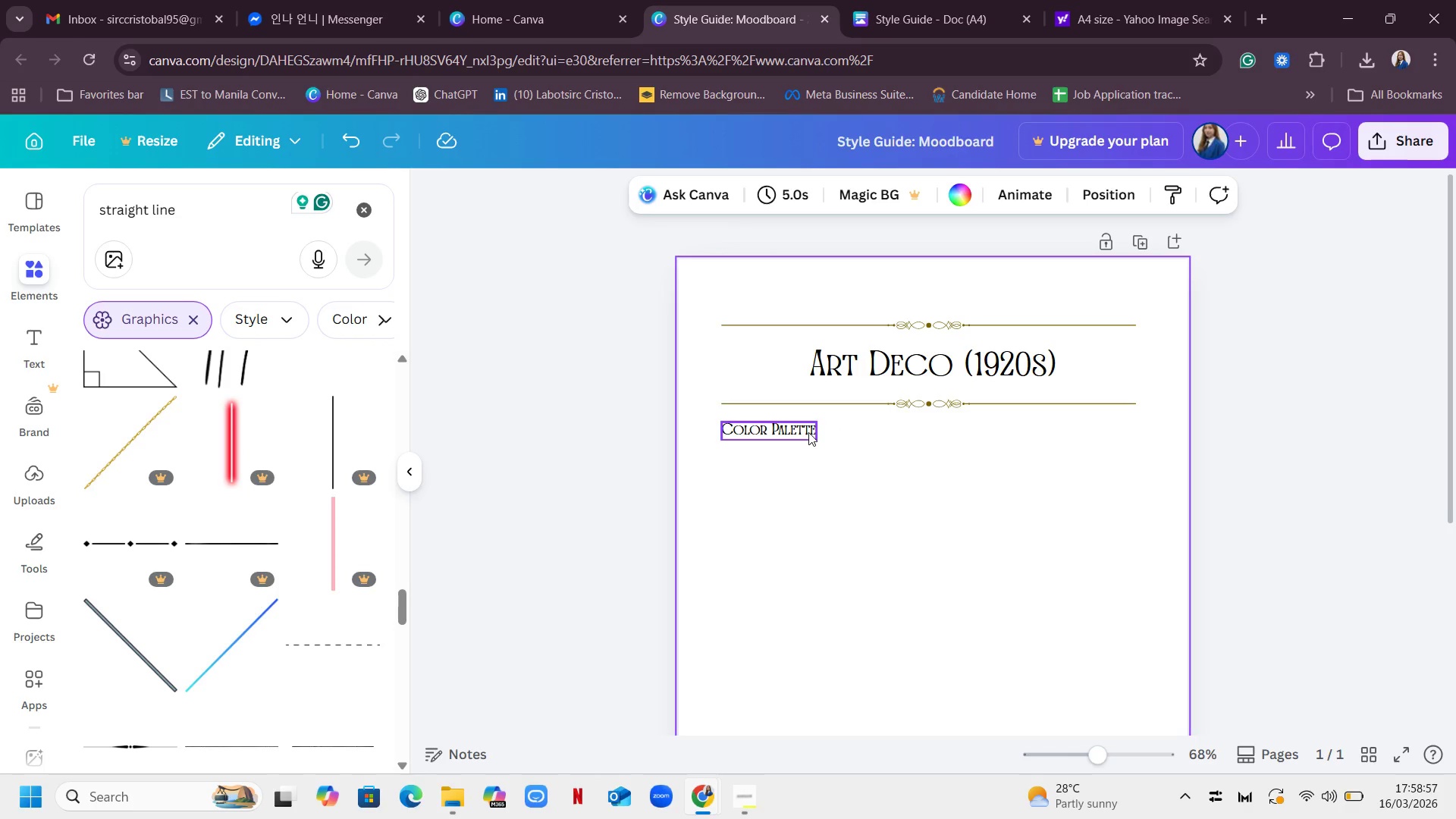 
left_click([808, 432])
 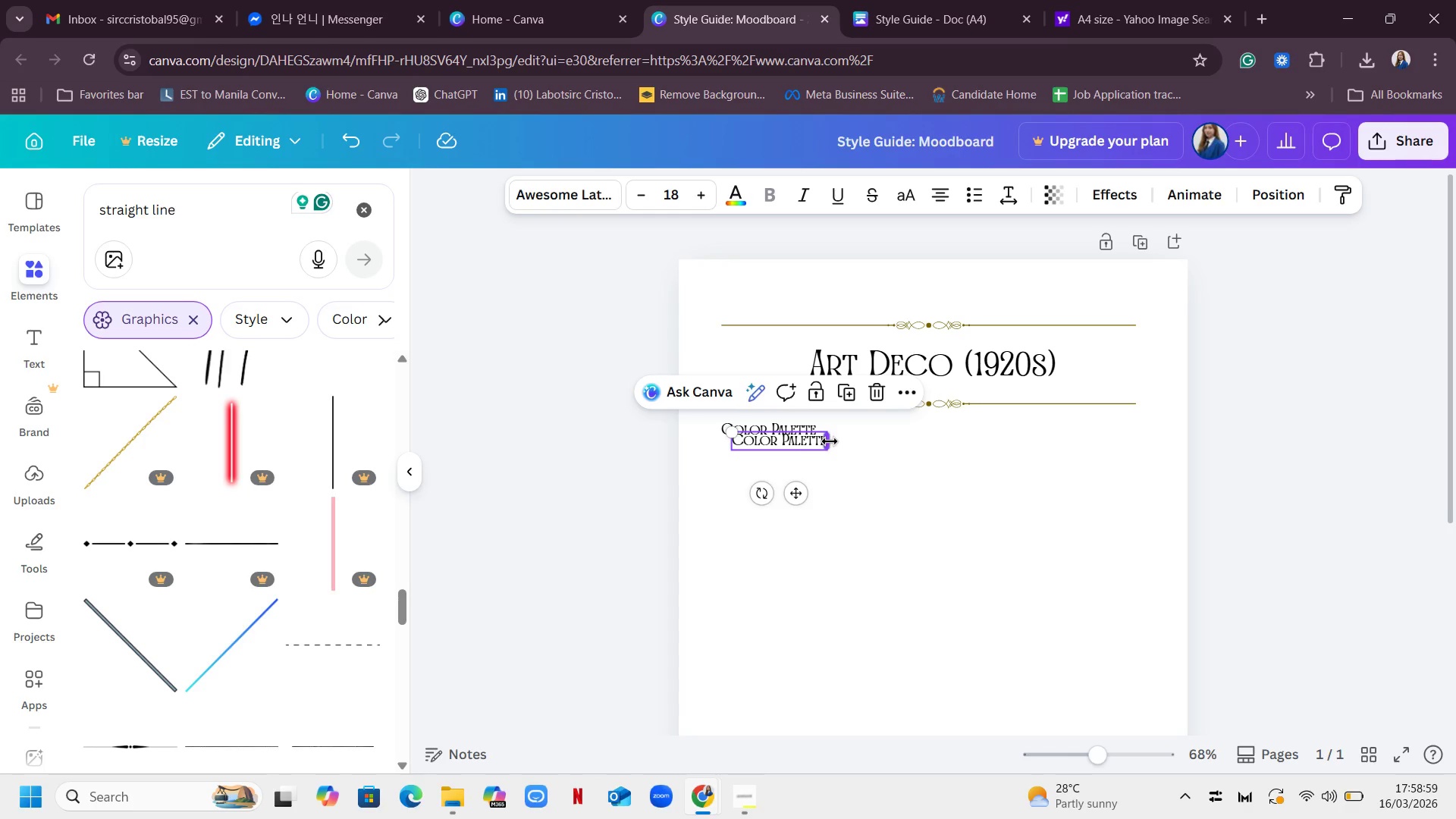 
left_click_drag(start_coordinate=[805, 441], to_coordinate=[829, 539])
 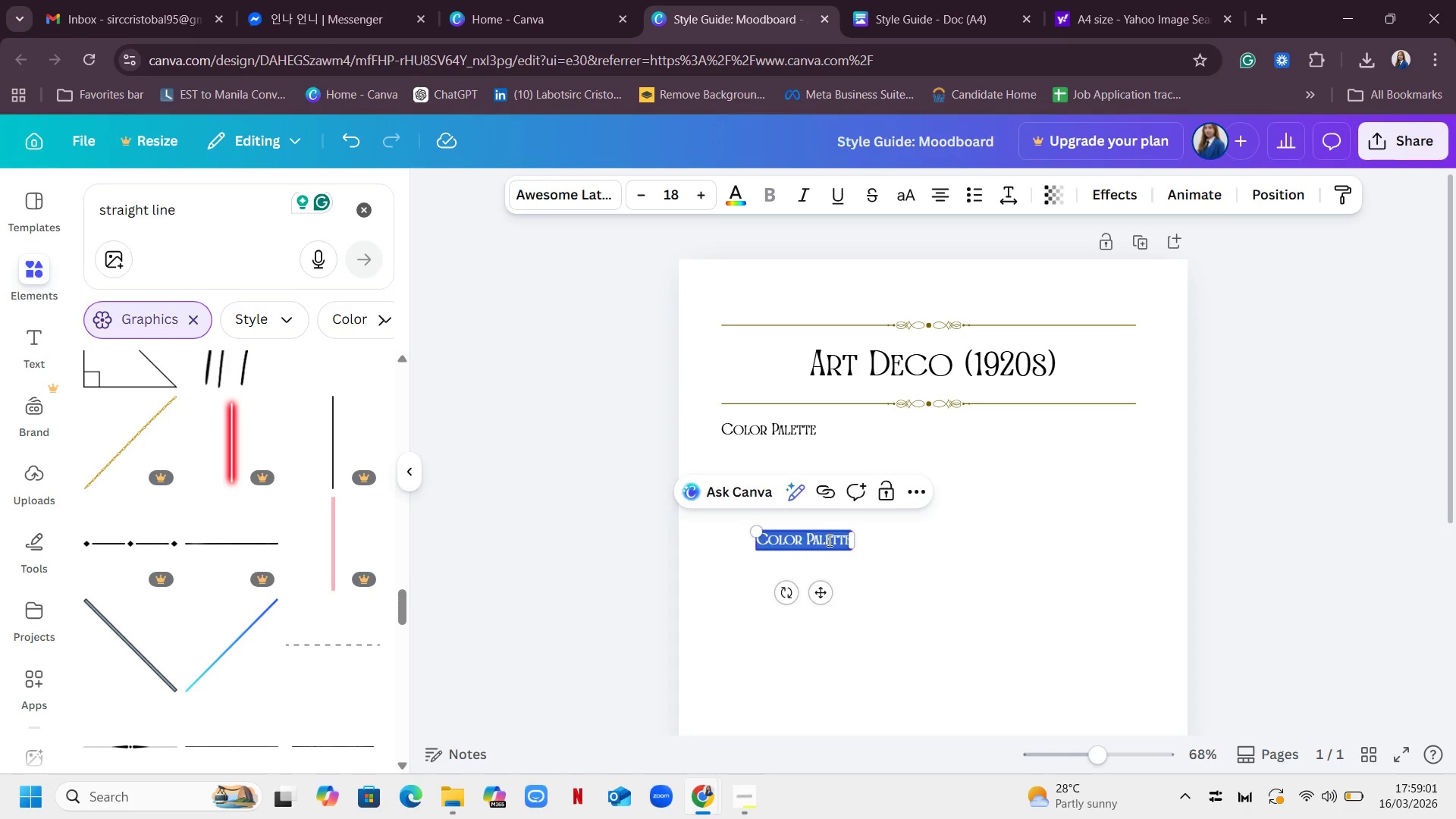 
double_click([828, 540])
 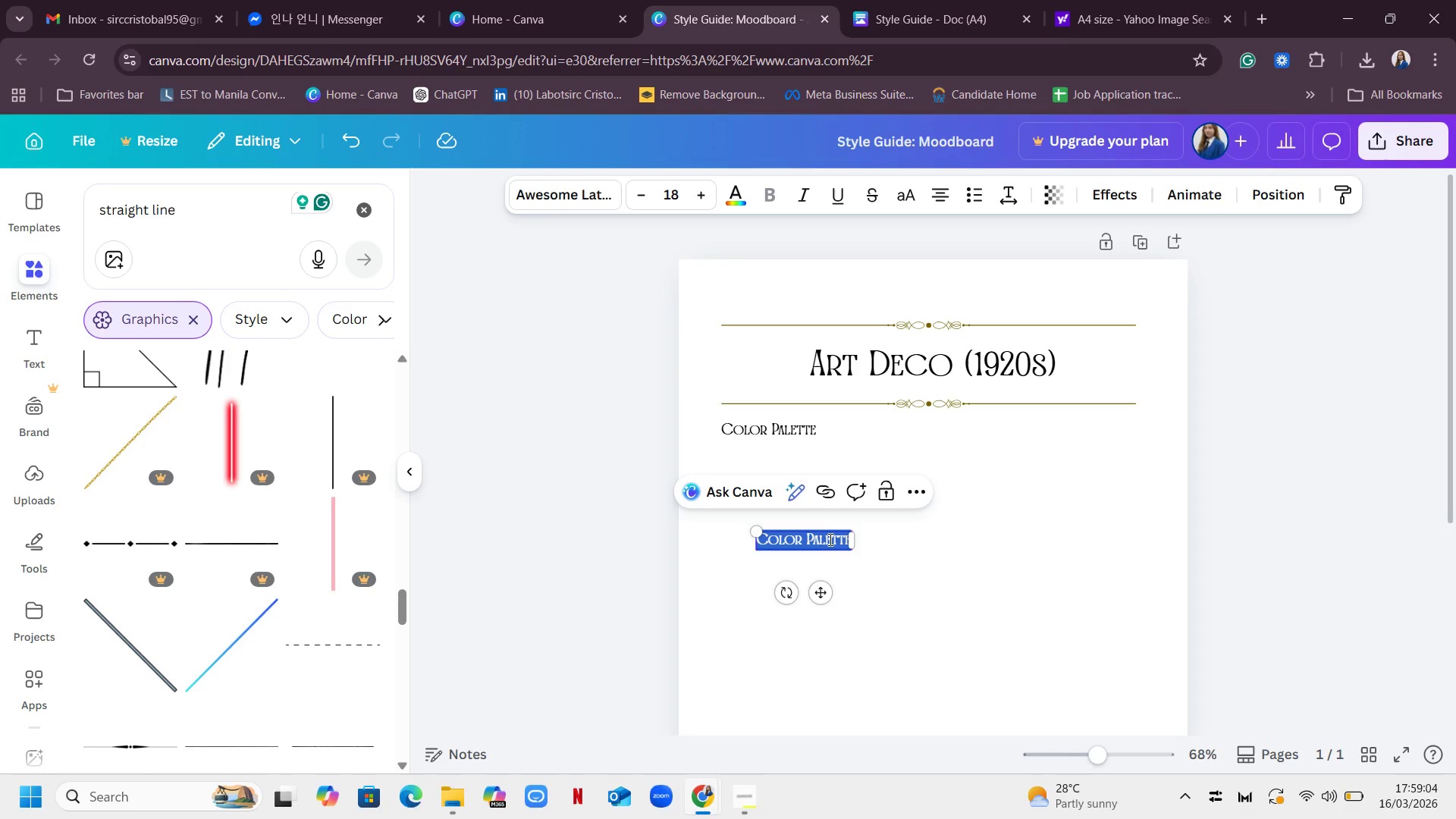 
hold_key(key=Enter, duration=1.08)
 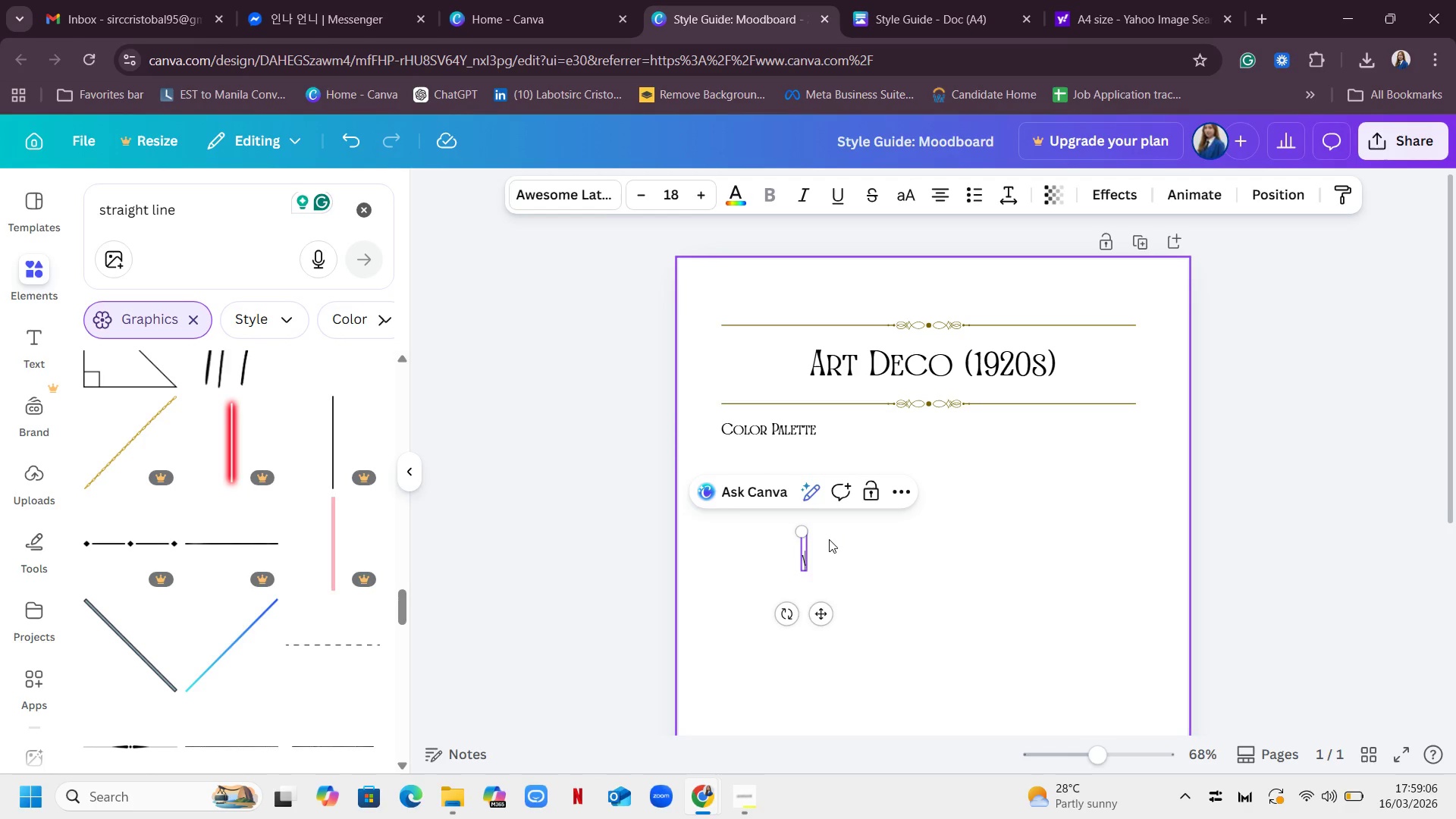 
key(Backslash)
 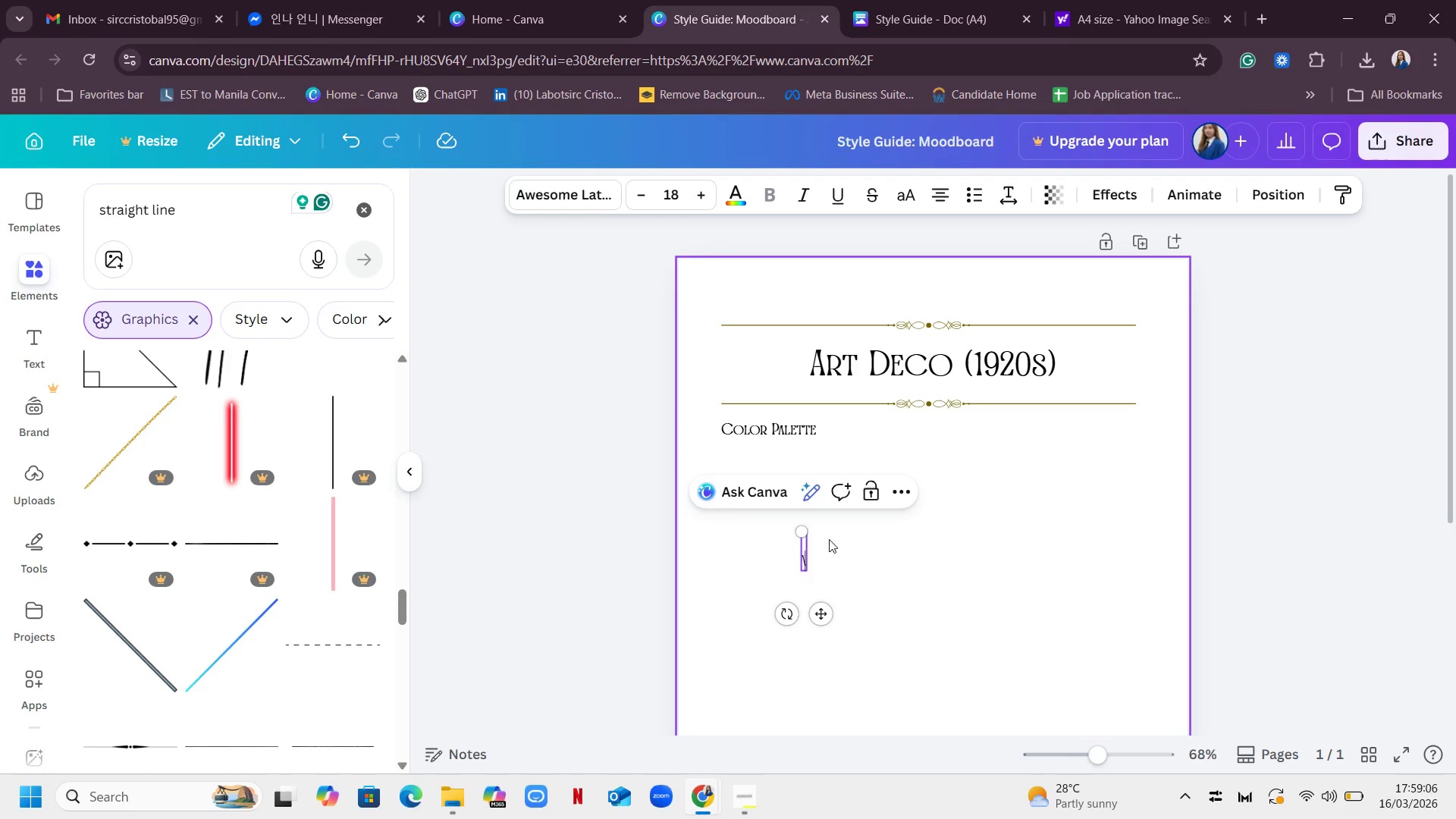 
key(Backspace)
 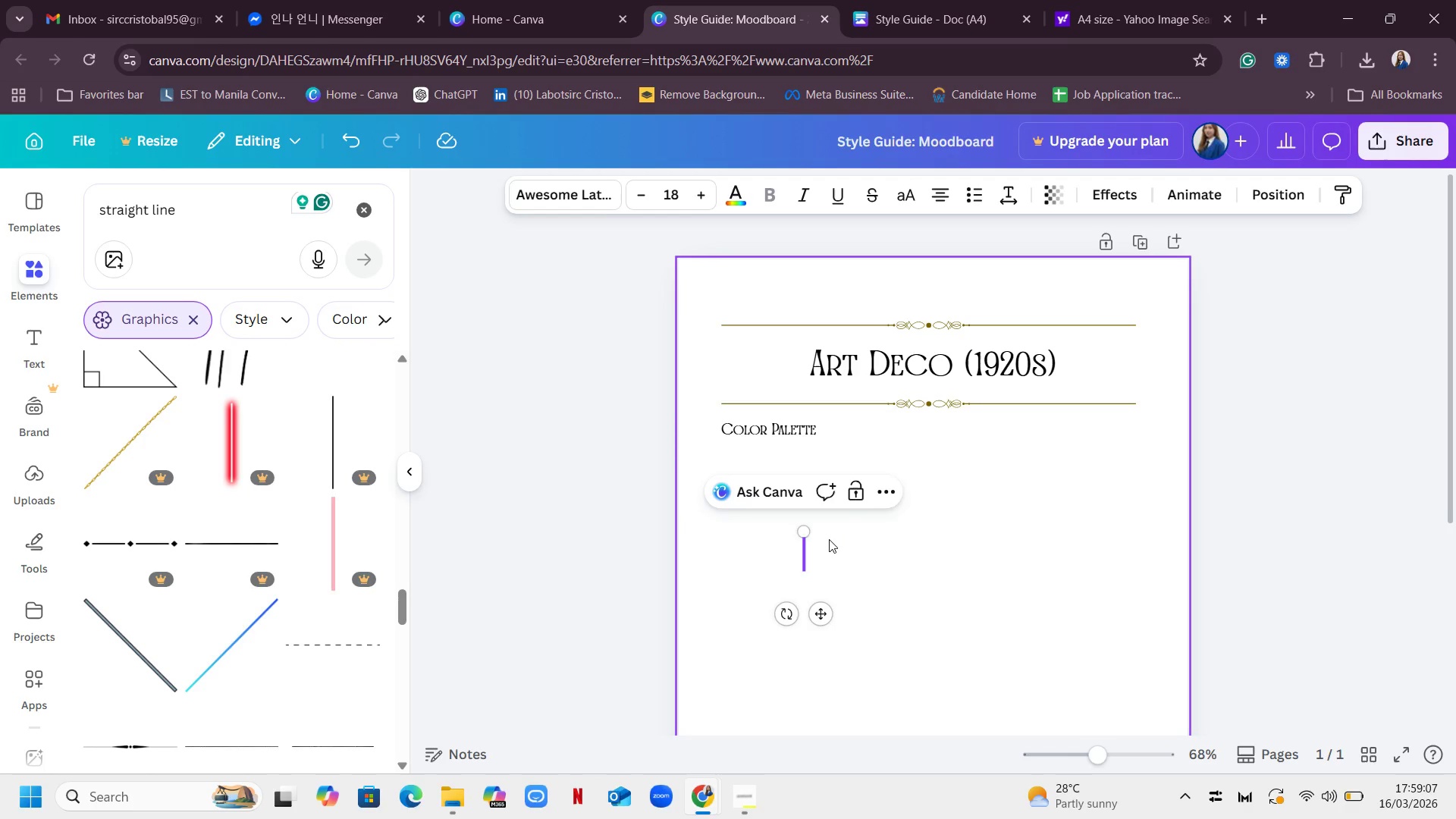 
key(Backslash)
 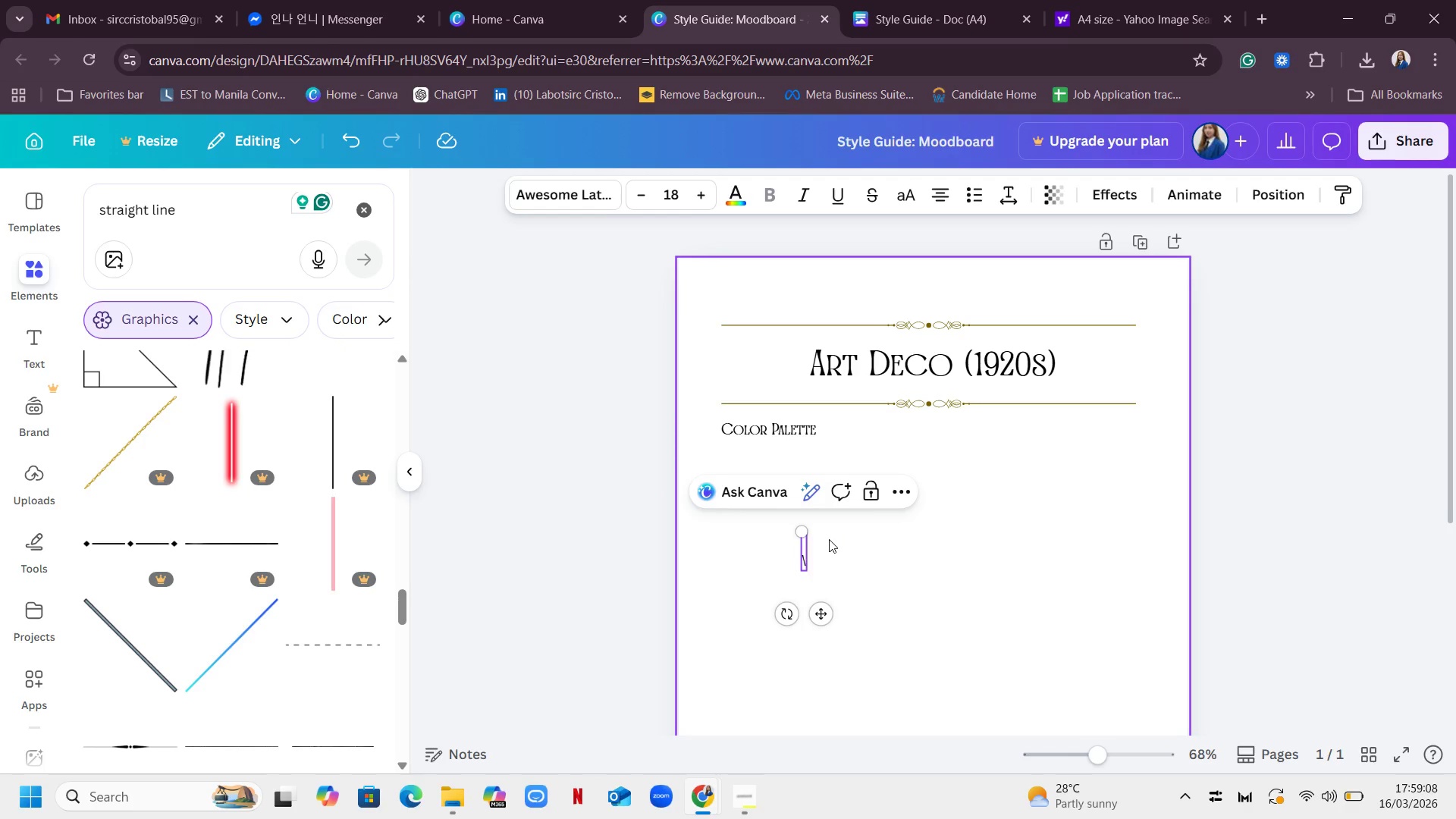 
key(Equal)
 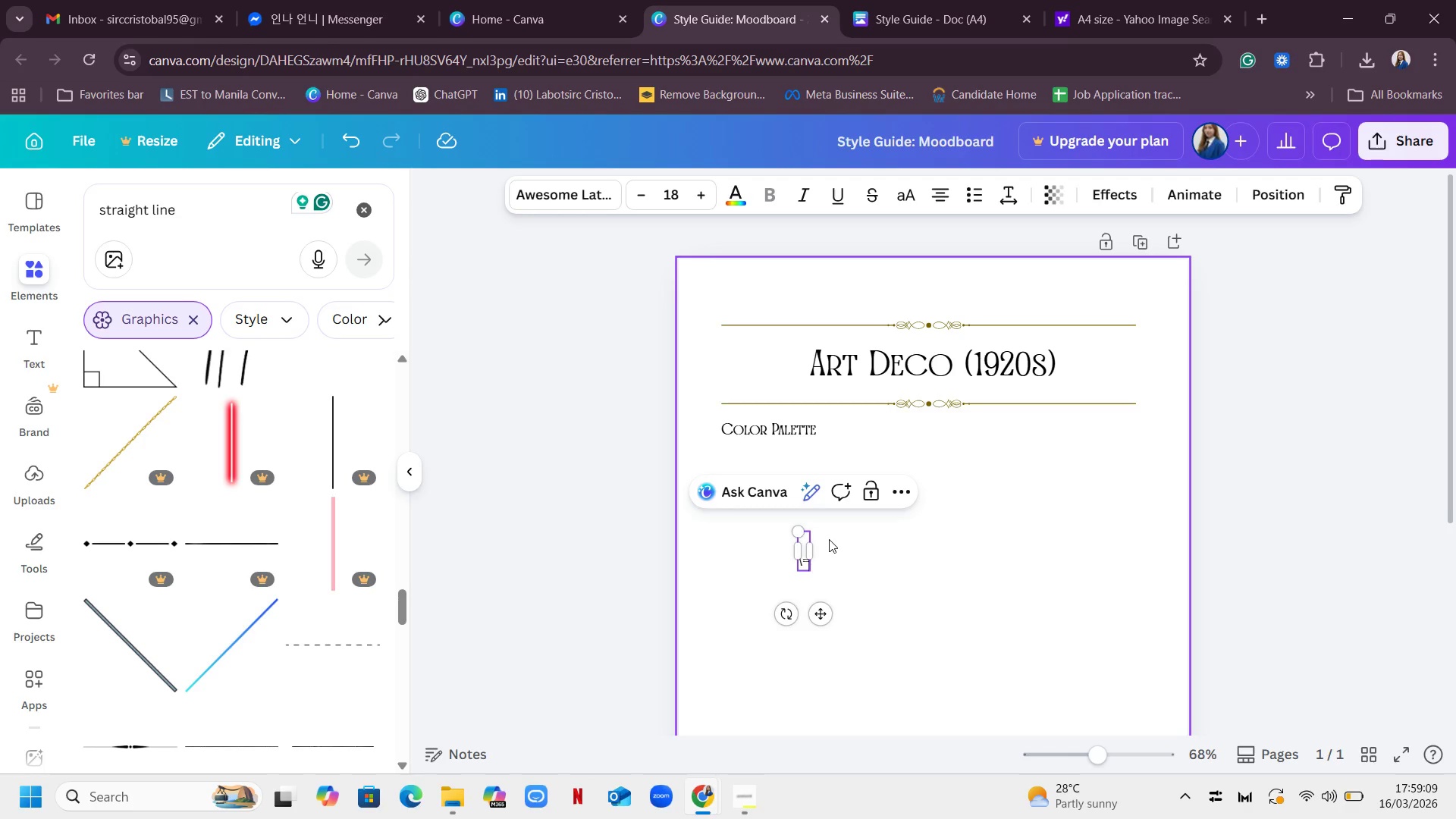 
key(Shift+Backslash)
 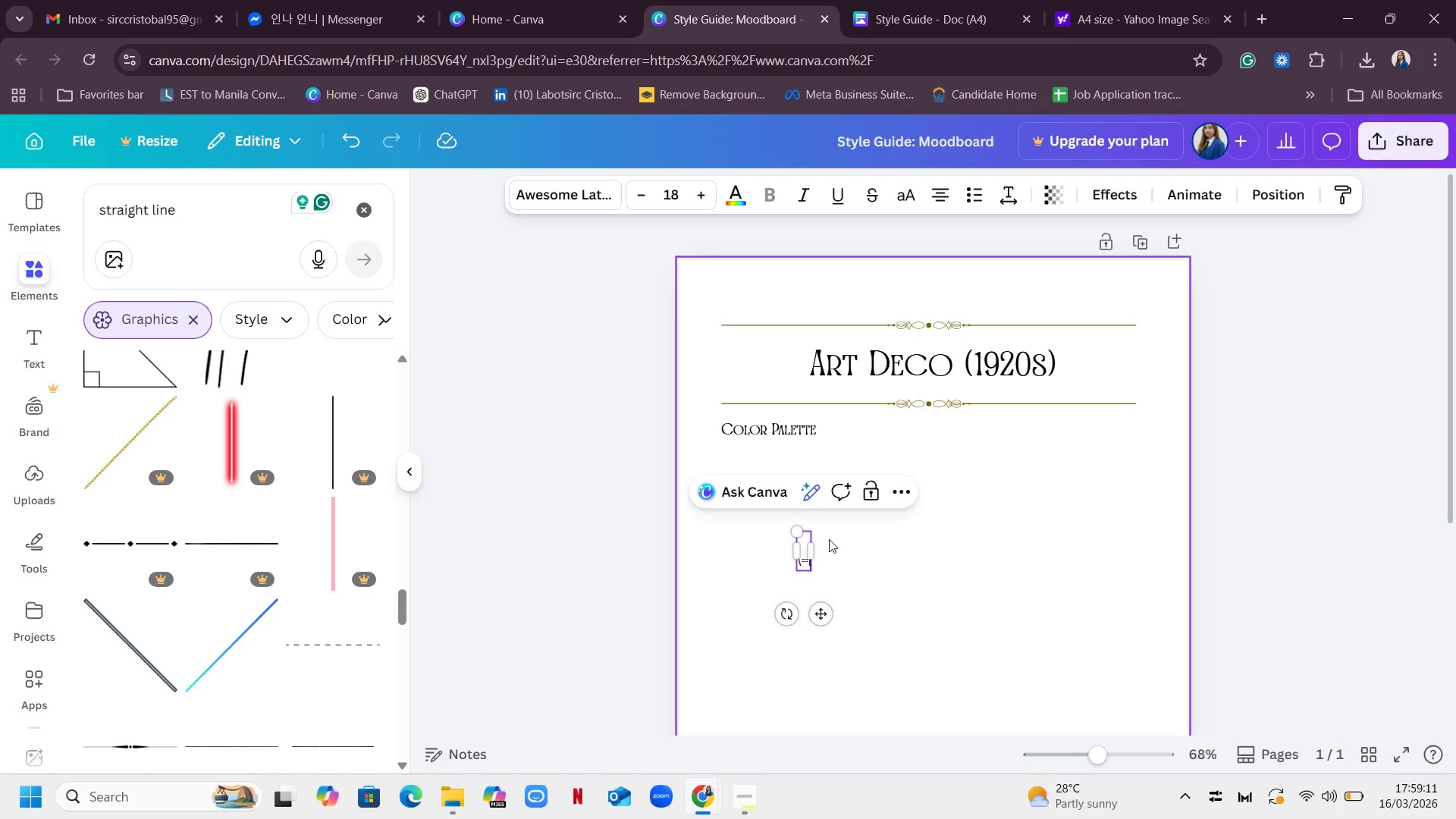 
key(Backspace)
 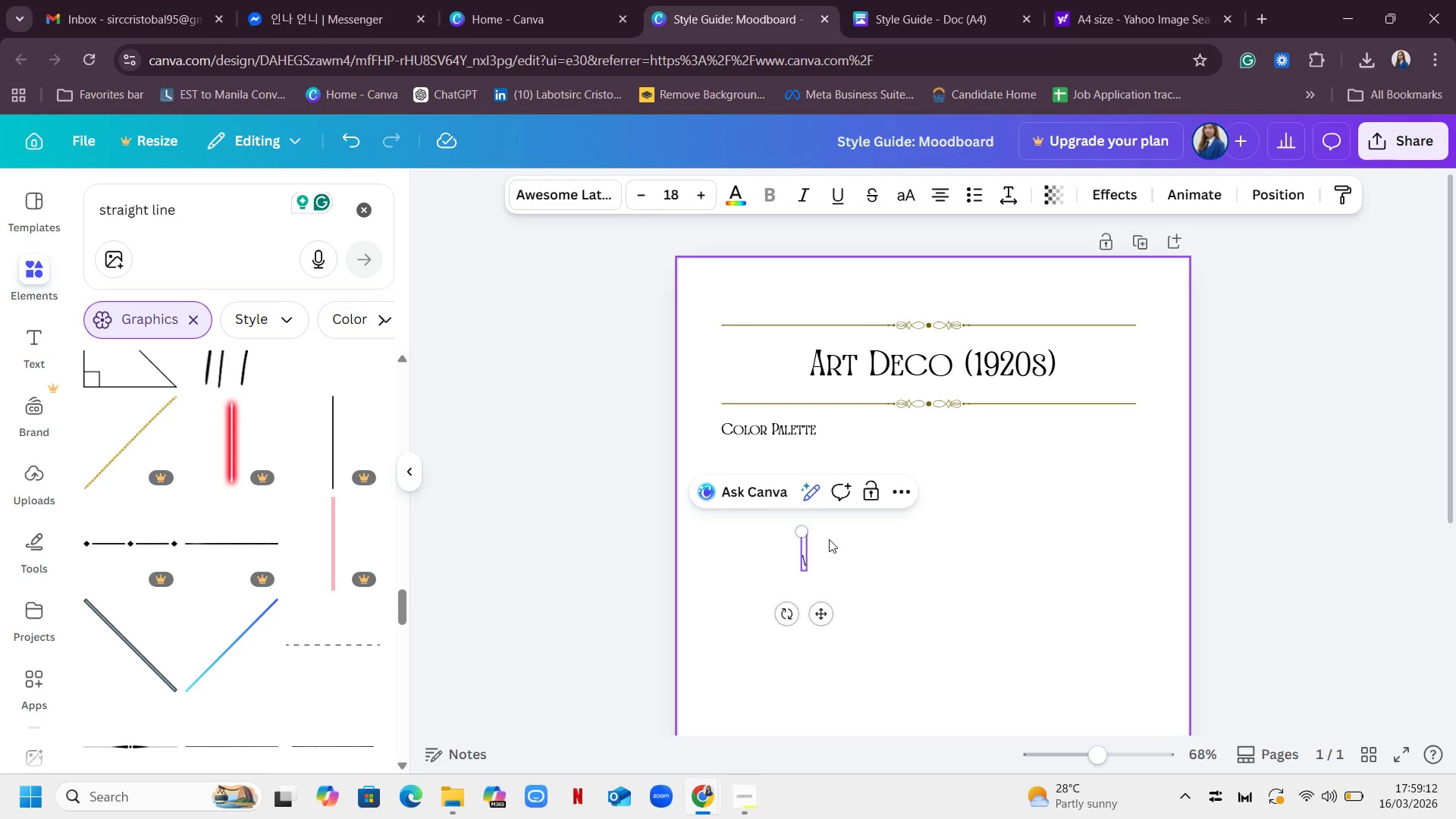 
key(Backspace)
 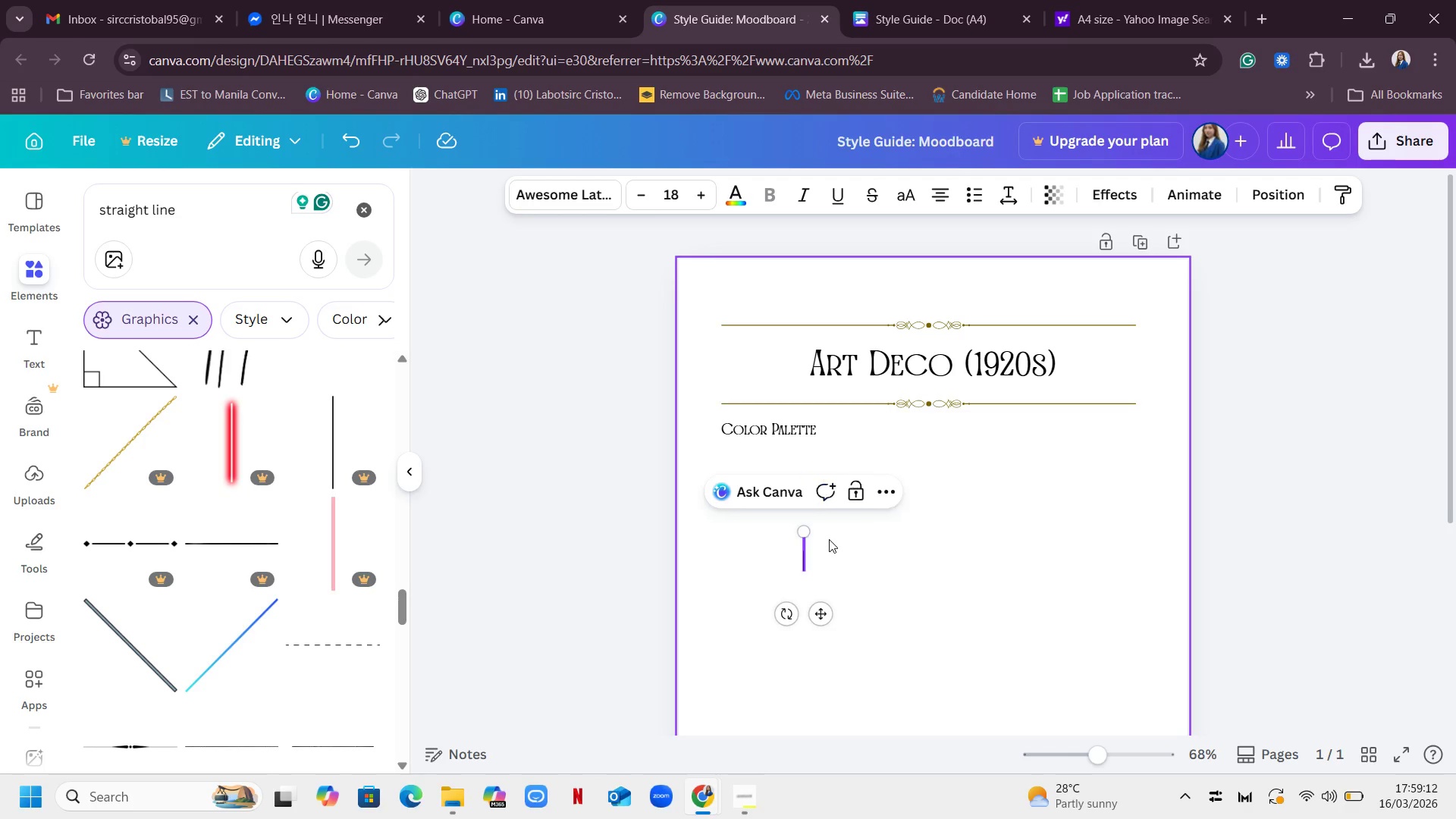 
key(Backspace)
 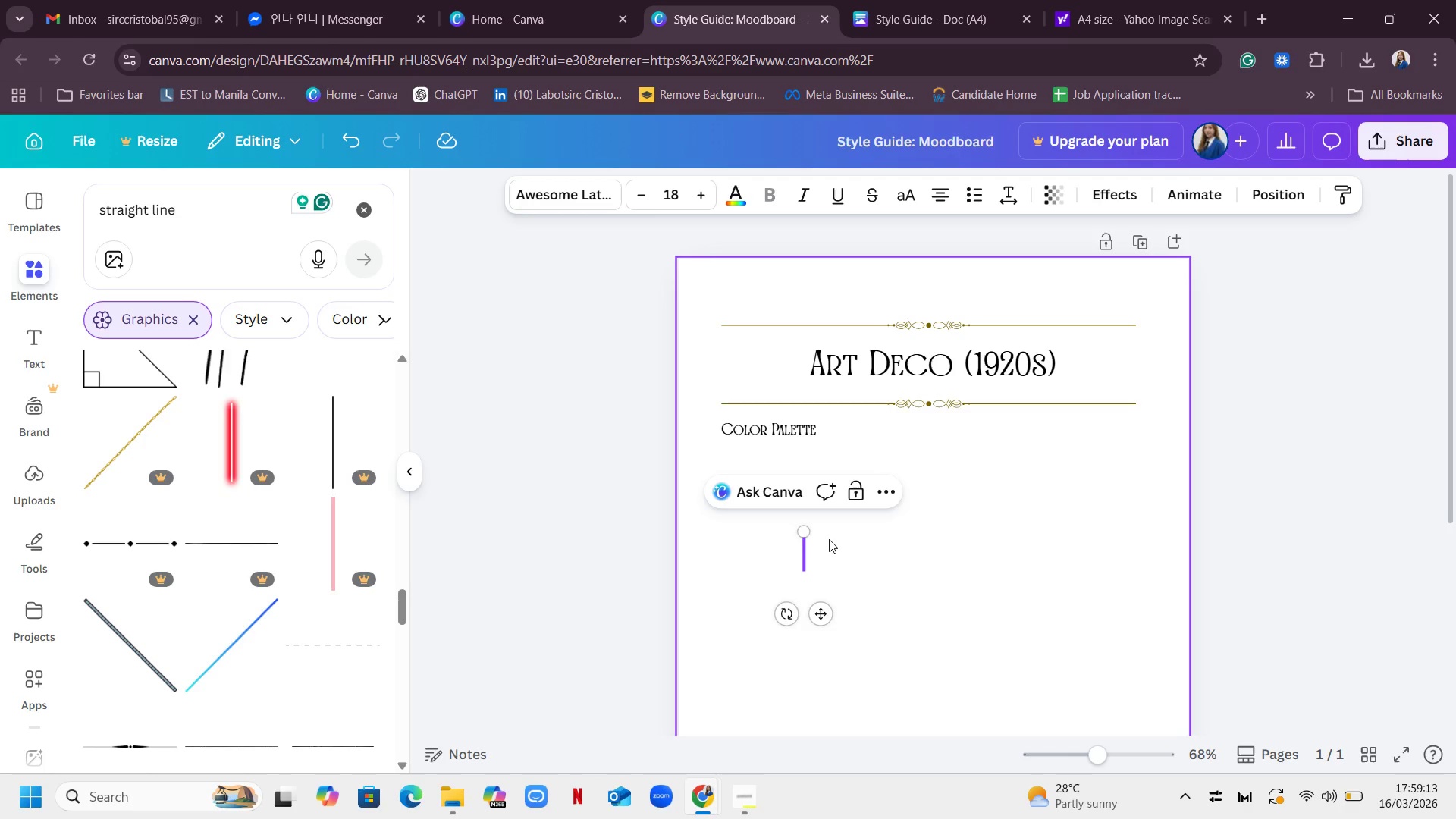 
key(Shift+Backslash)
 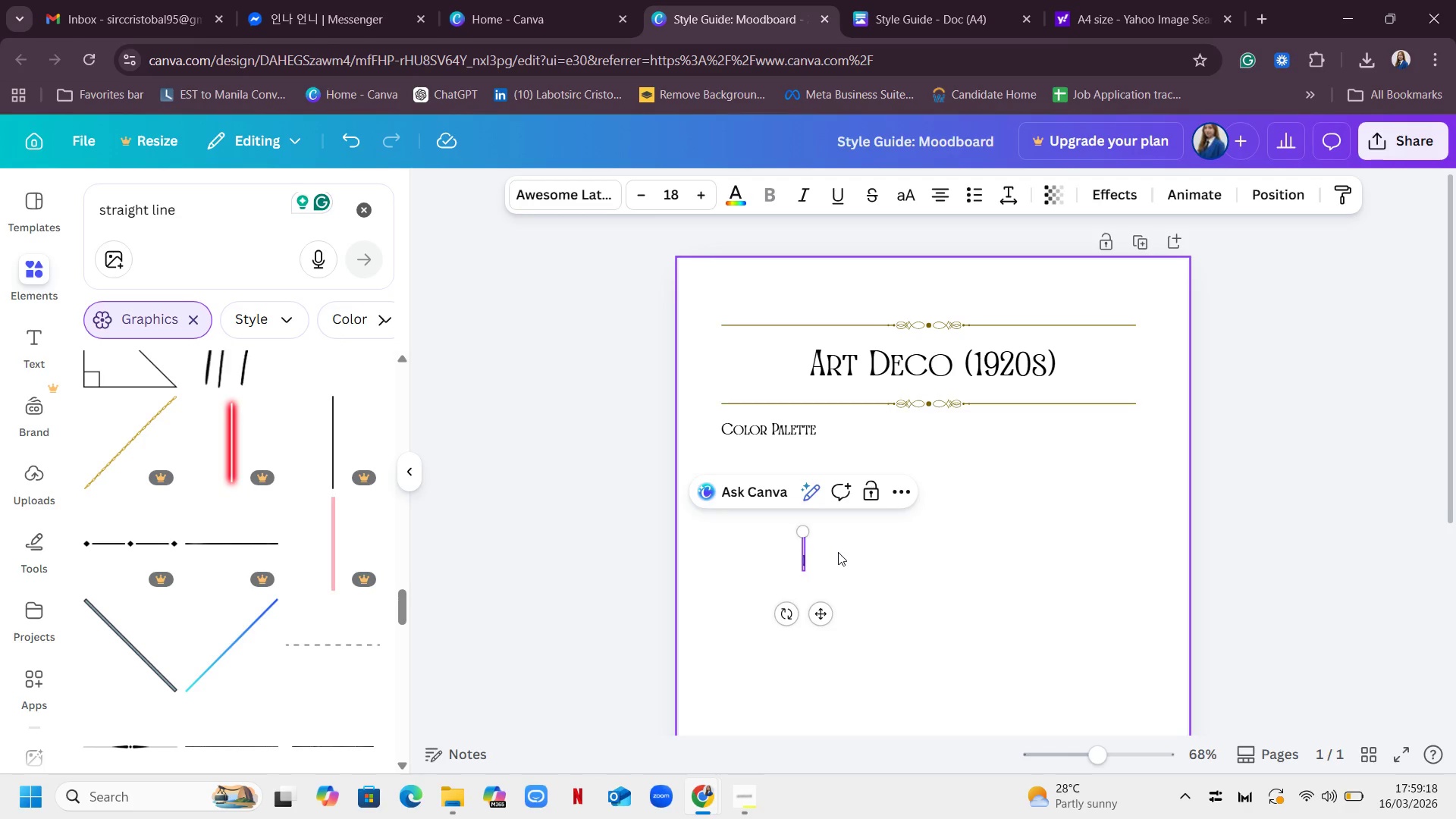 
wait(6.16)
 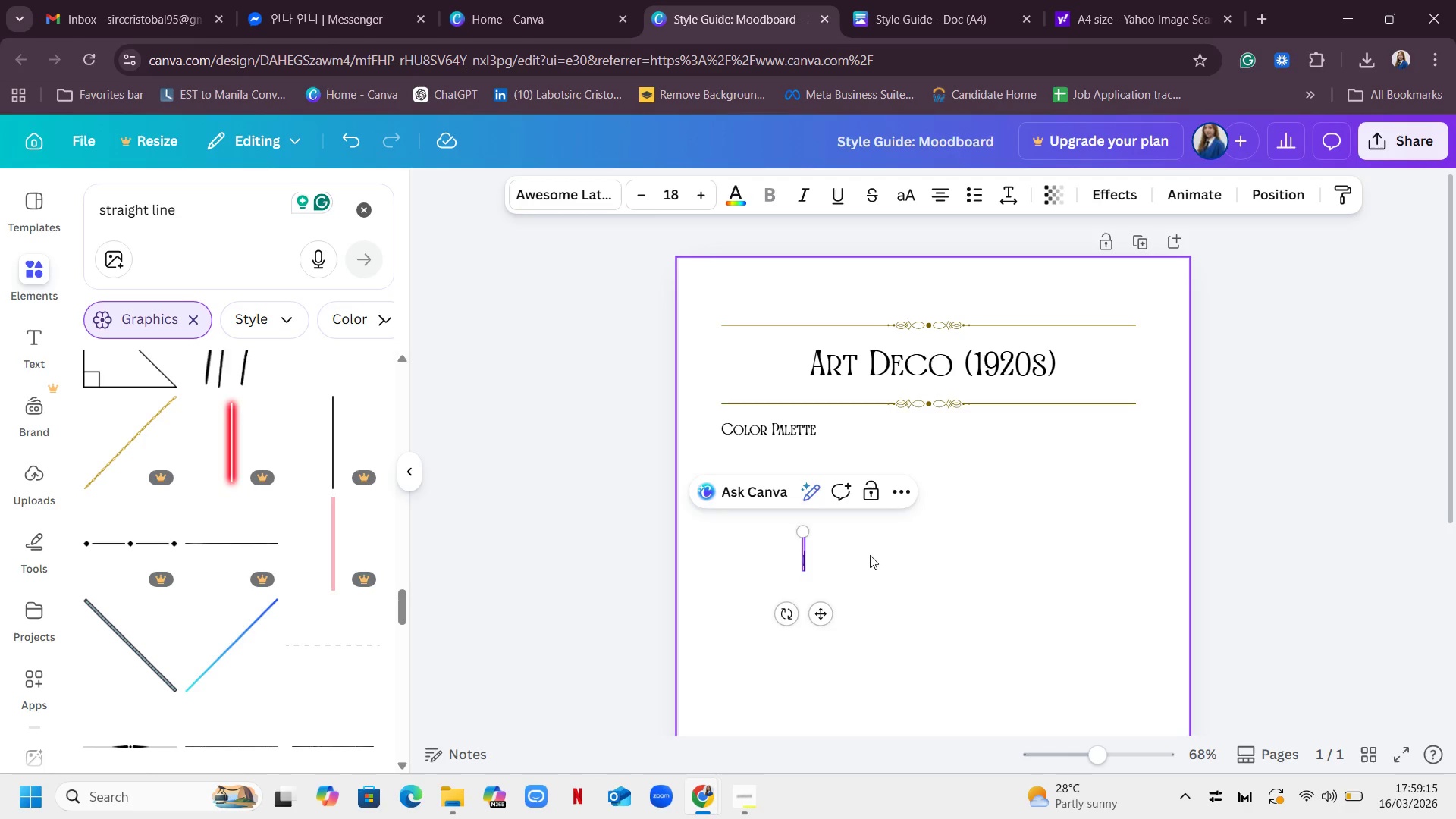 
key(Backspace)
 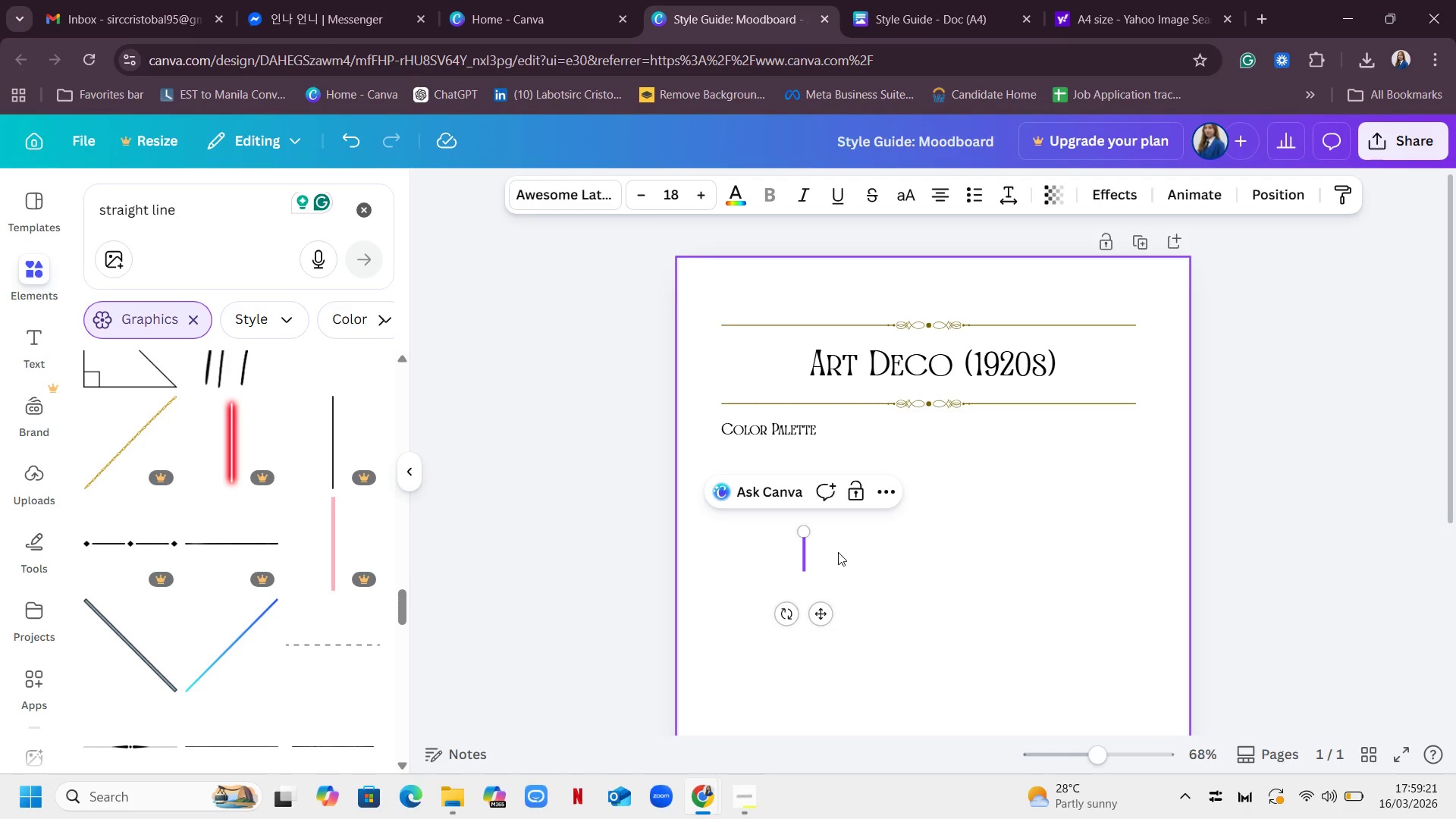 
hold_key(key=ShiftRight, duration=3.39)
 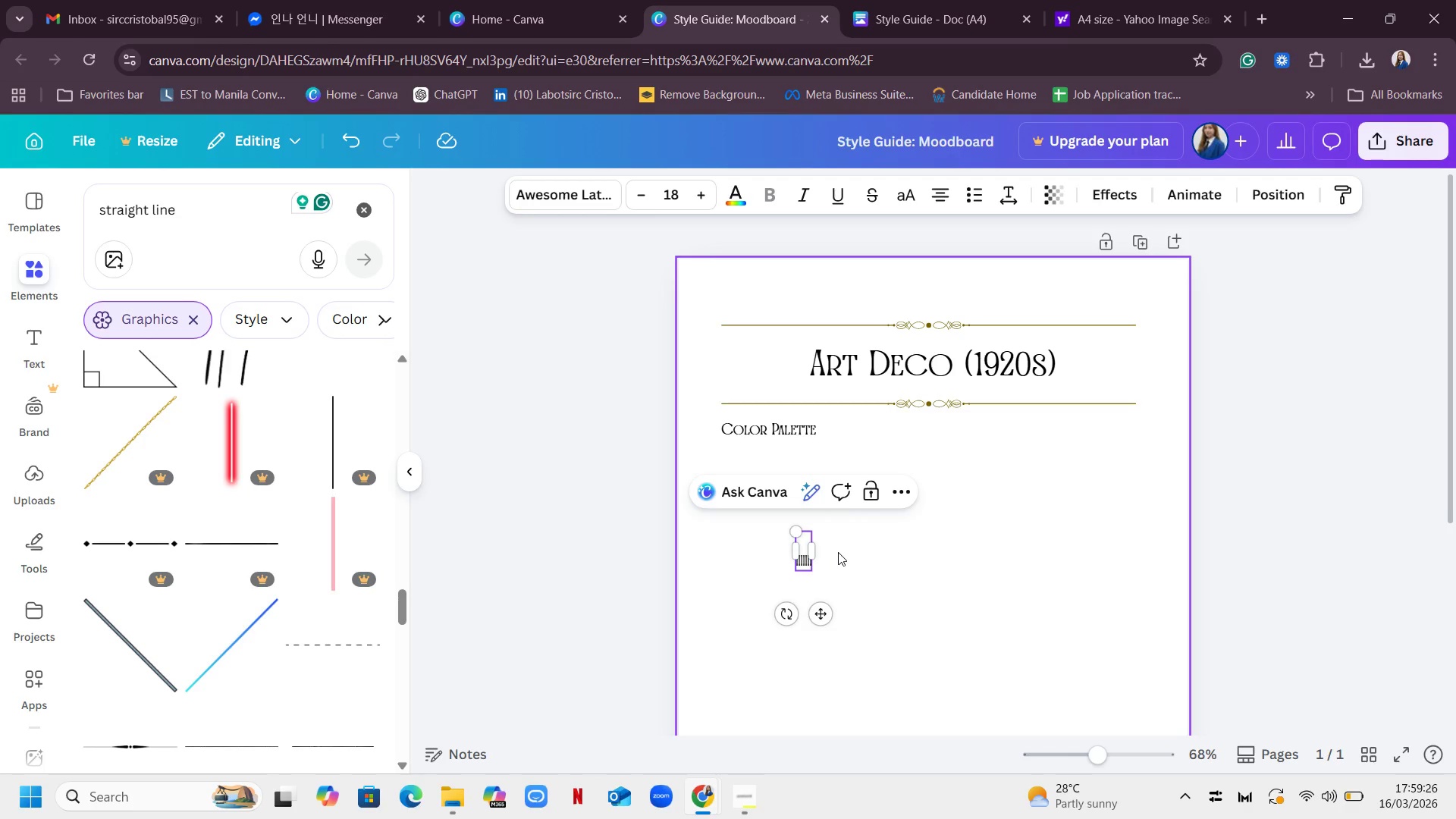 
hold_key(key=Backslash, duration=0.67)
 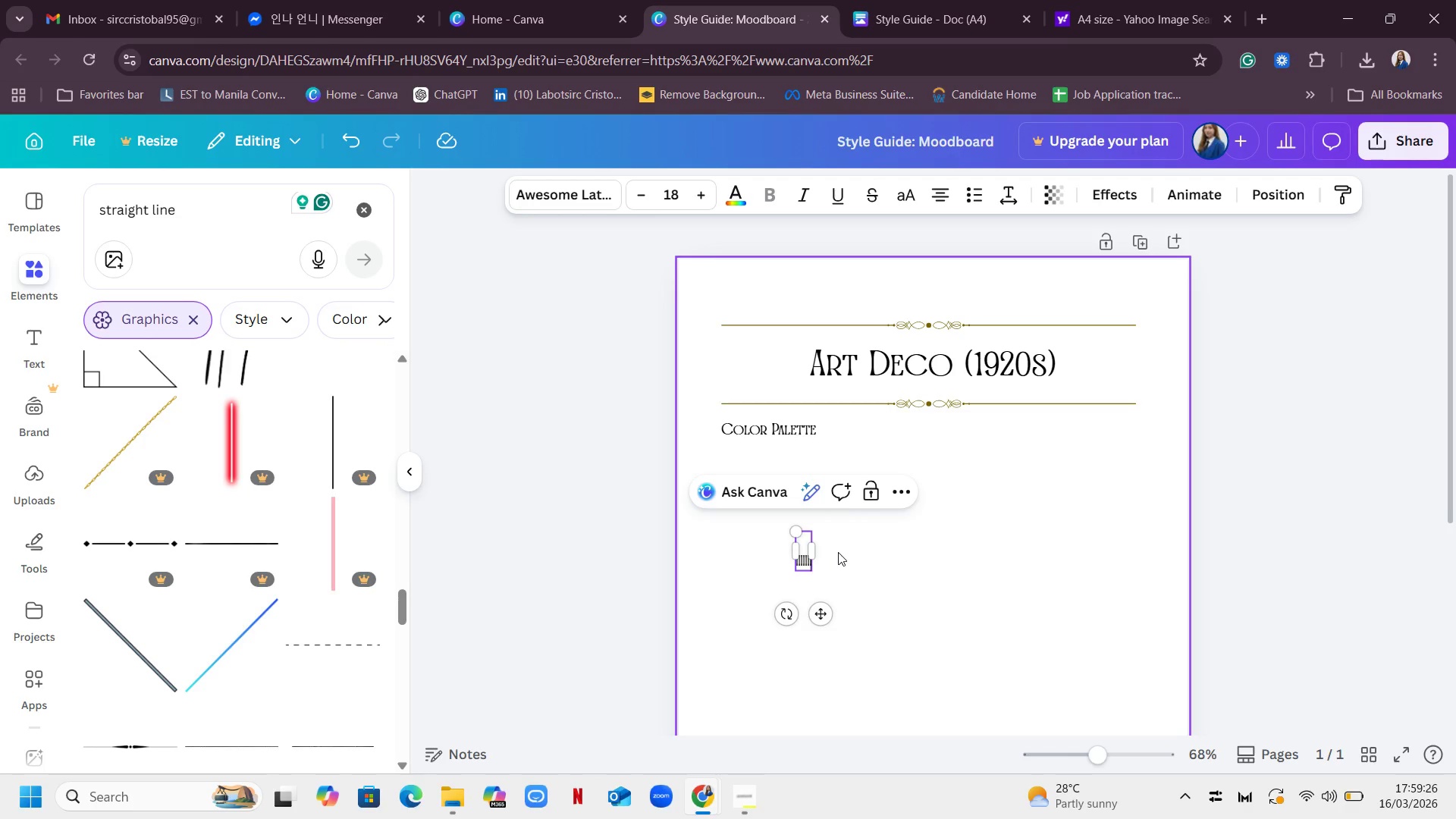 
key(Backspace)
 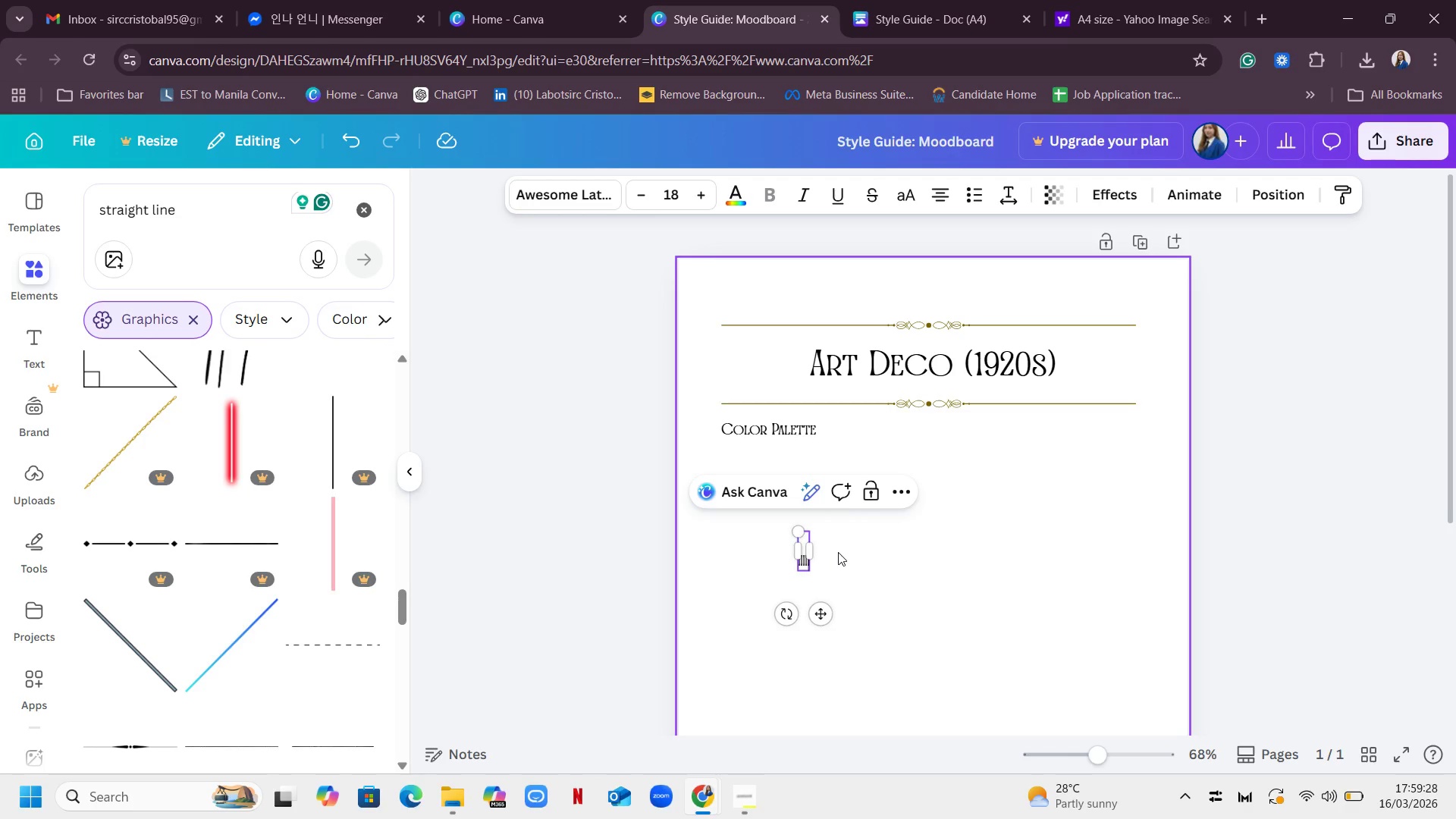 
key(Backspace)
 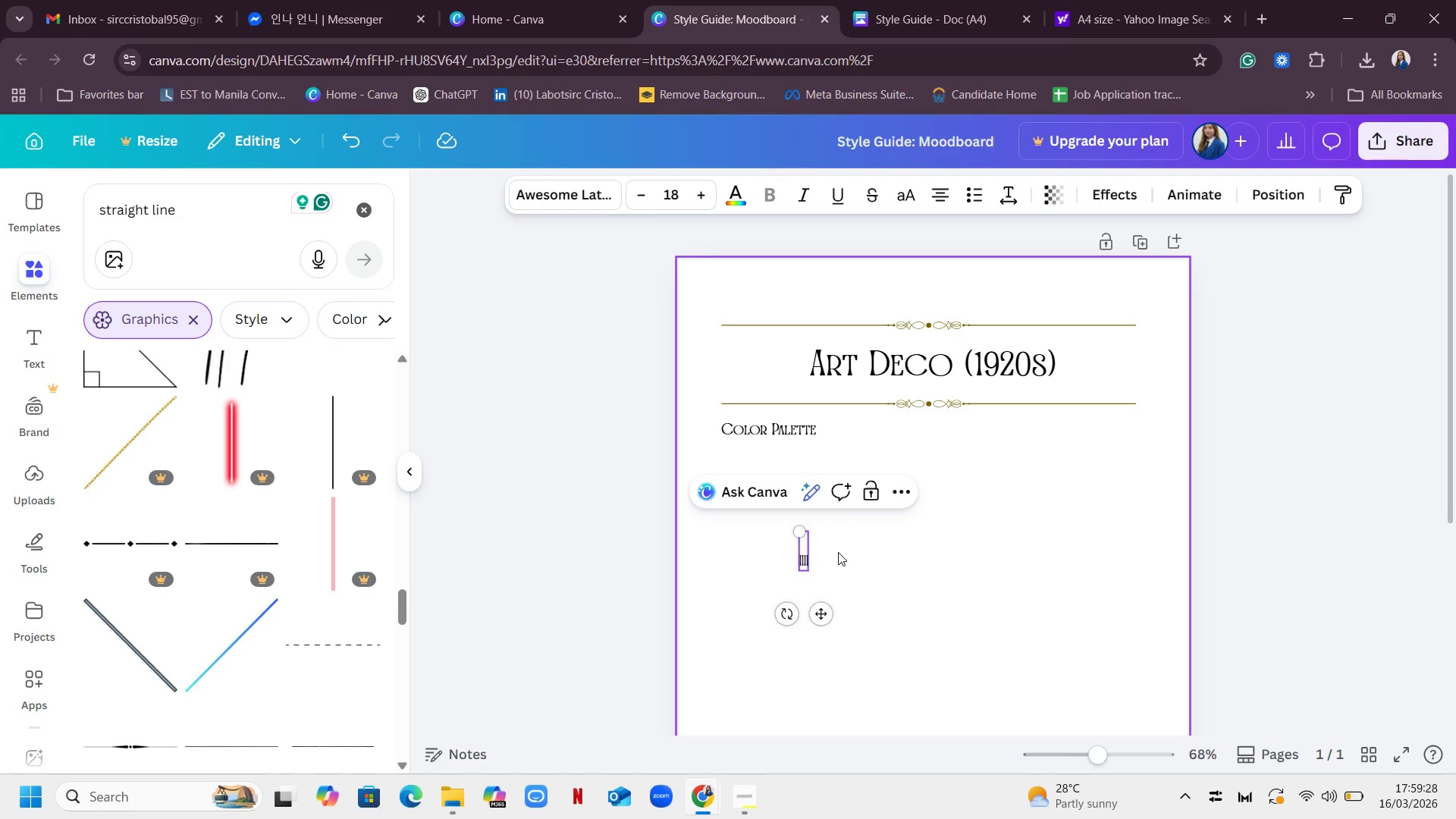 
key(Backspace)
 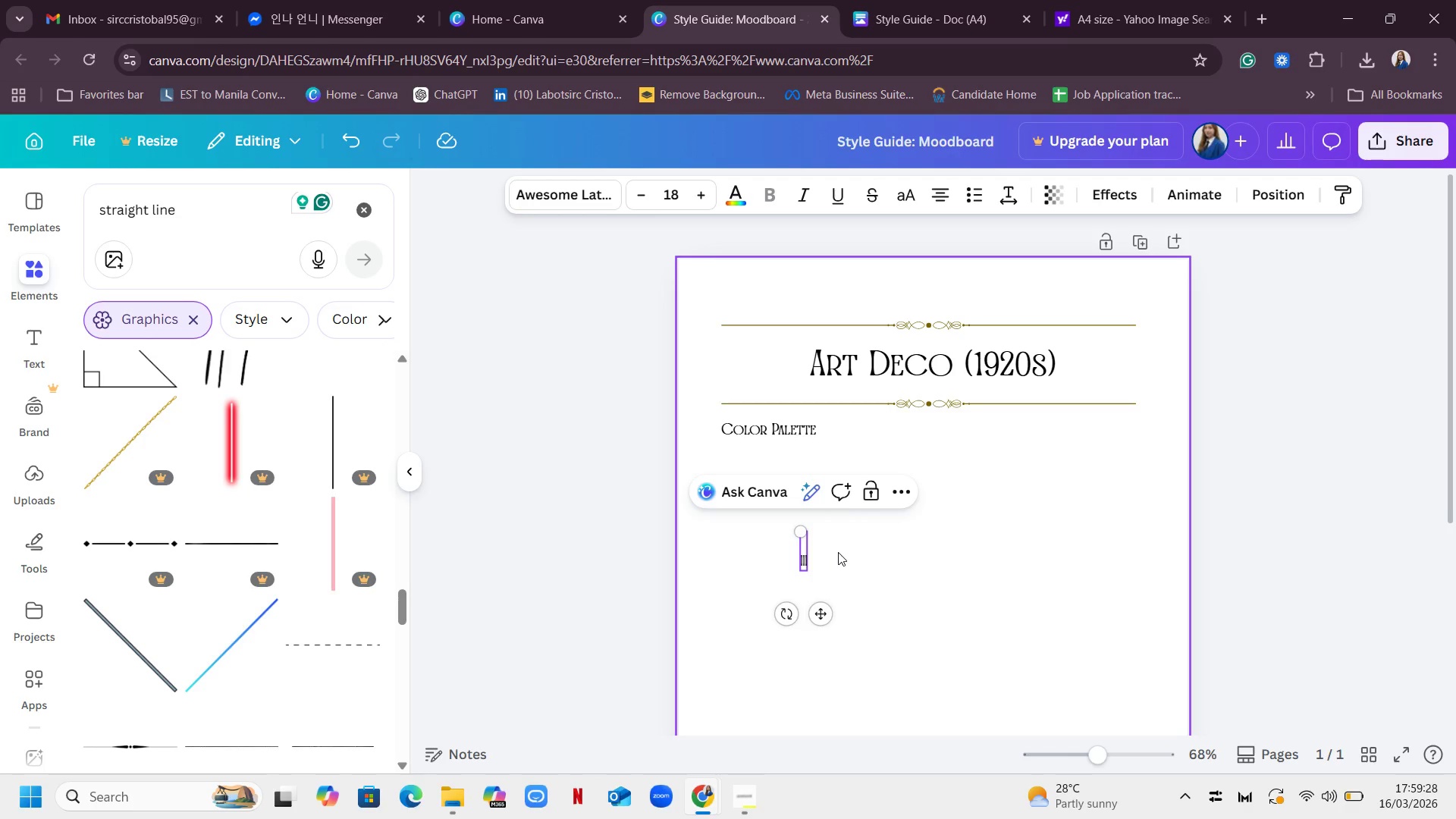 
key(Backspace)
 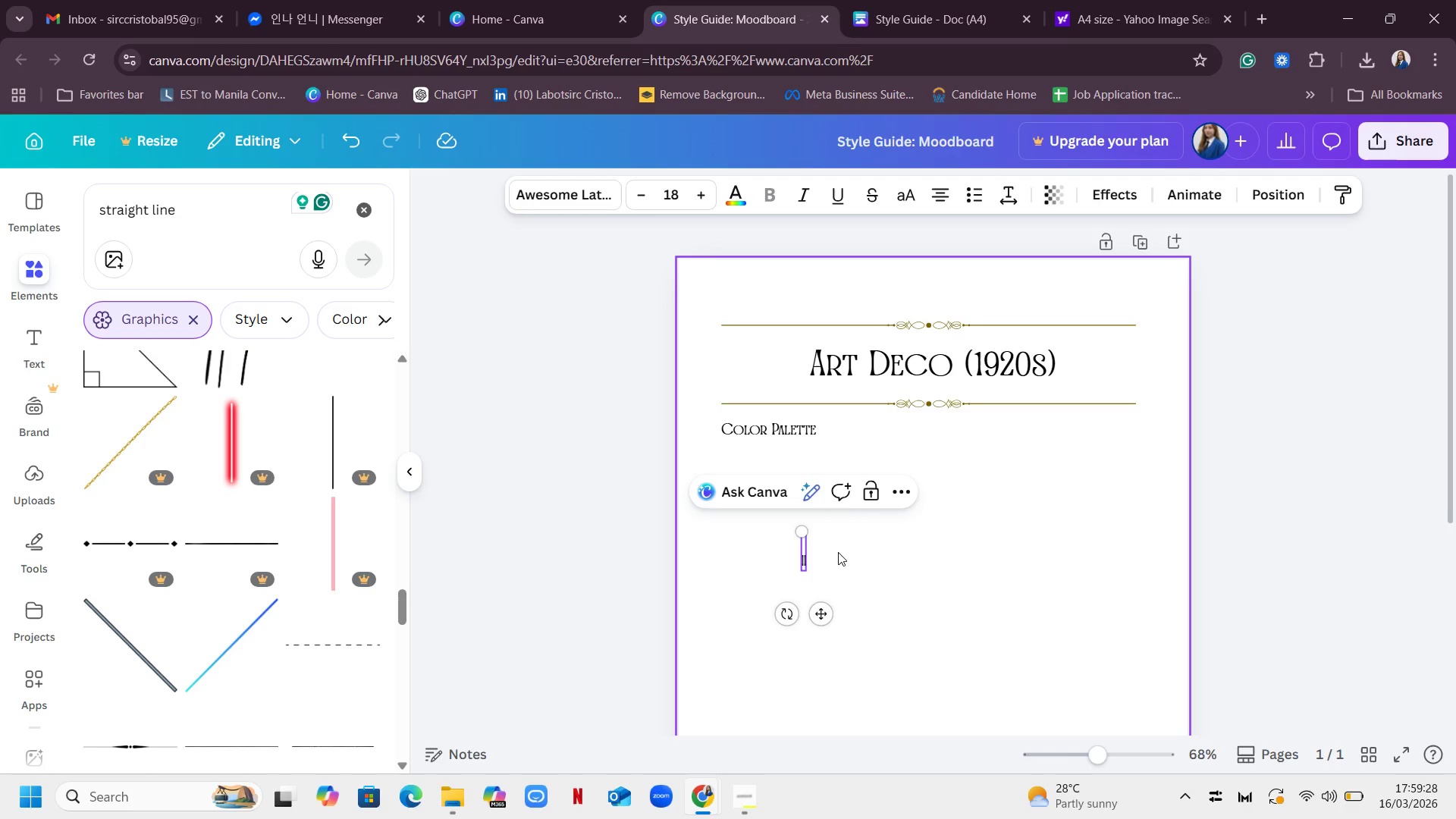 
key(Backspace)
 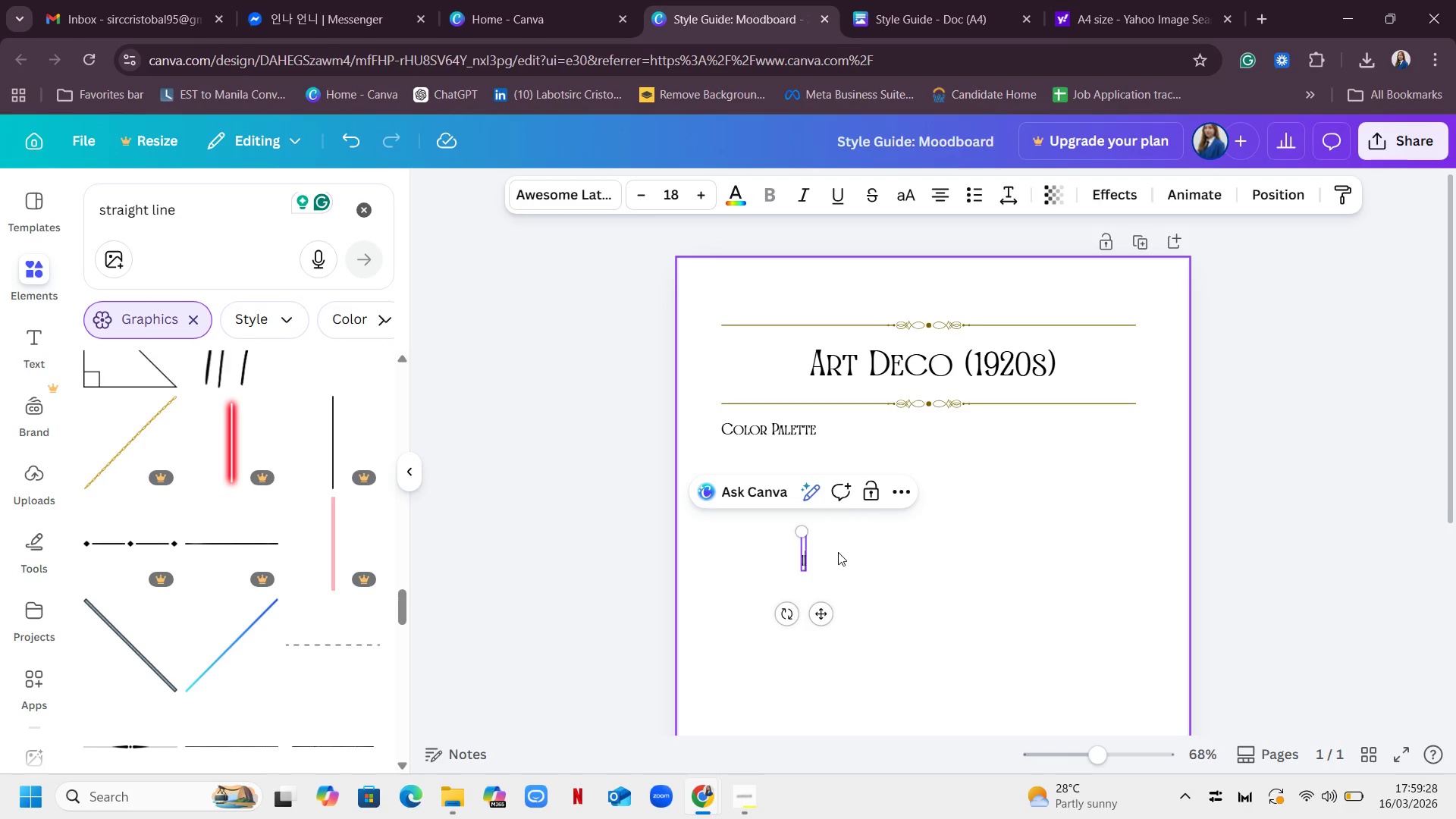 
key(Backspace)
 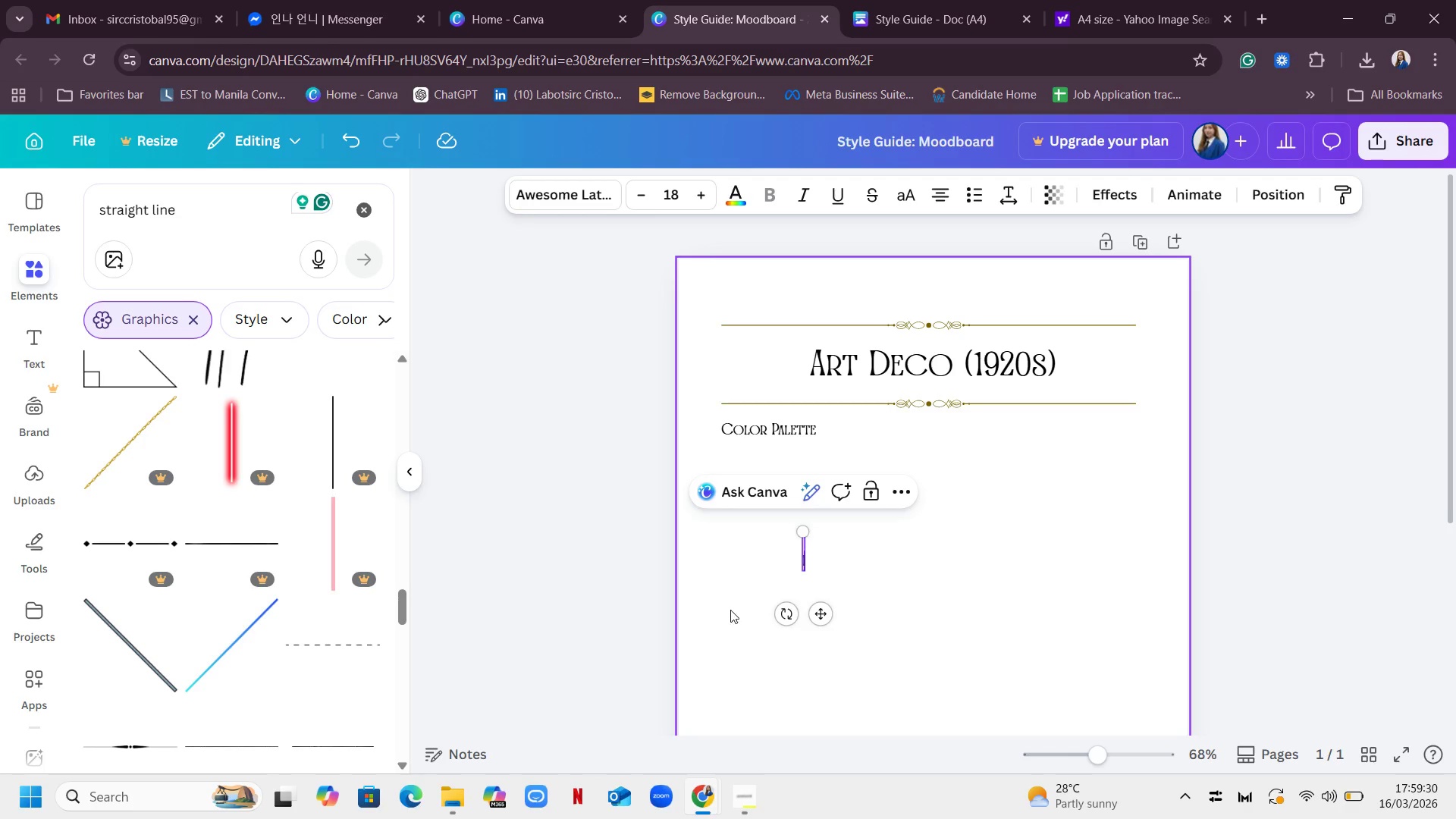 
left_click_drag(start_coordinate=[777, 616], to_coordinate=[671, 528])
 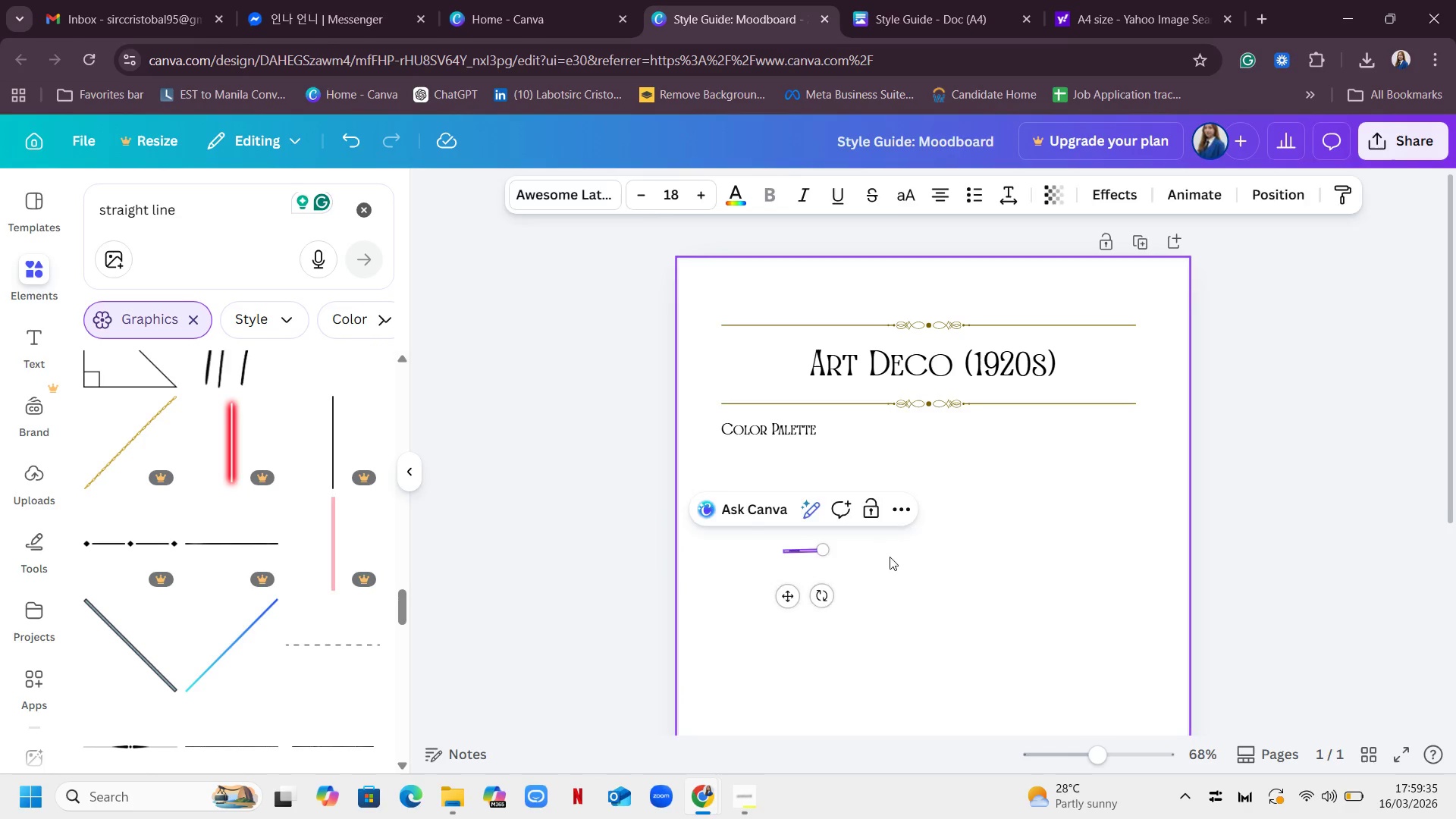 
left_click([890, 557])
 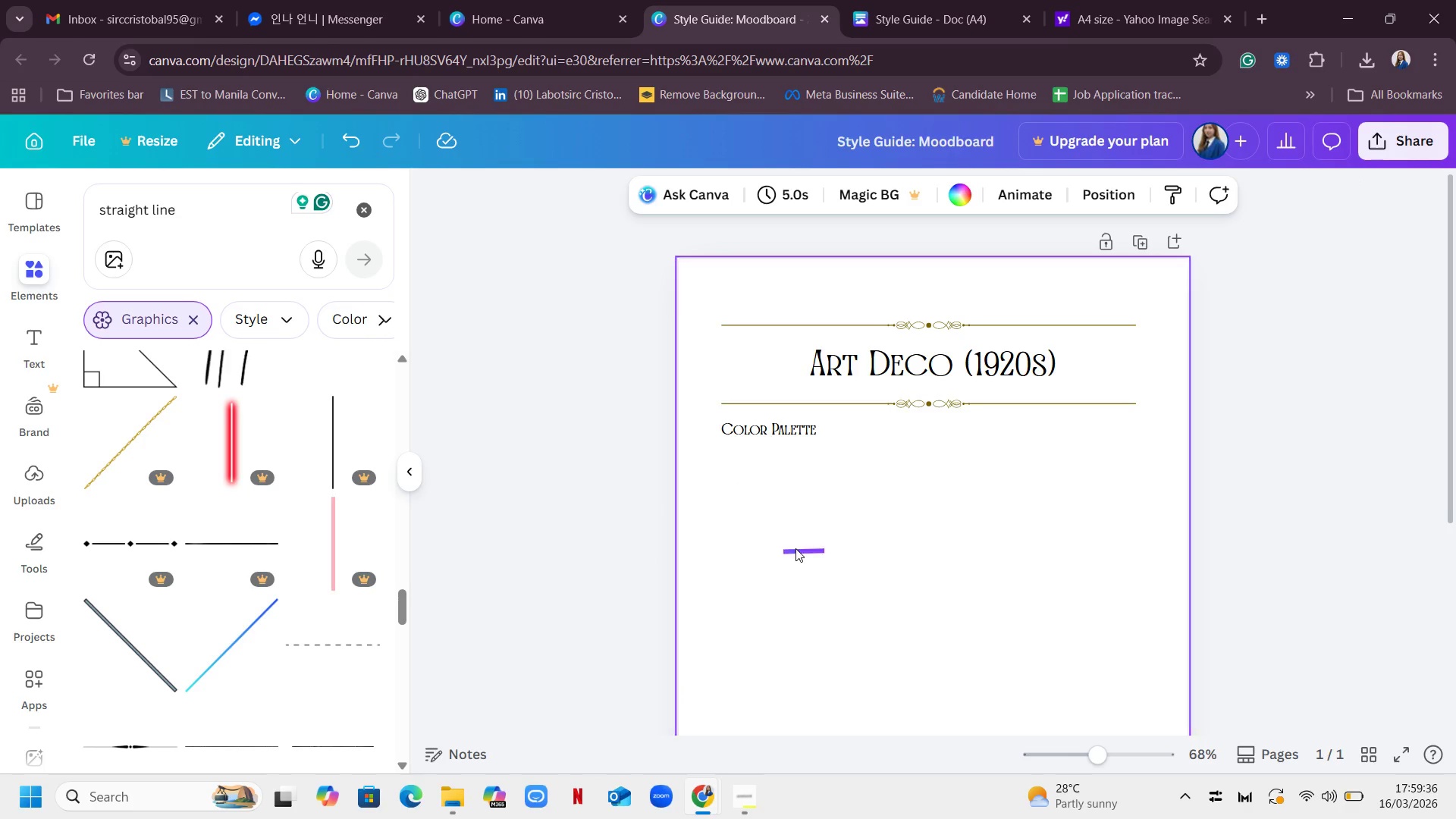 
left_click([795, 548])
 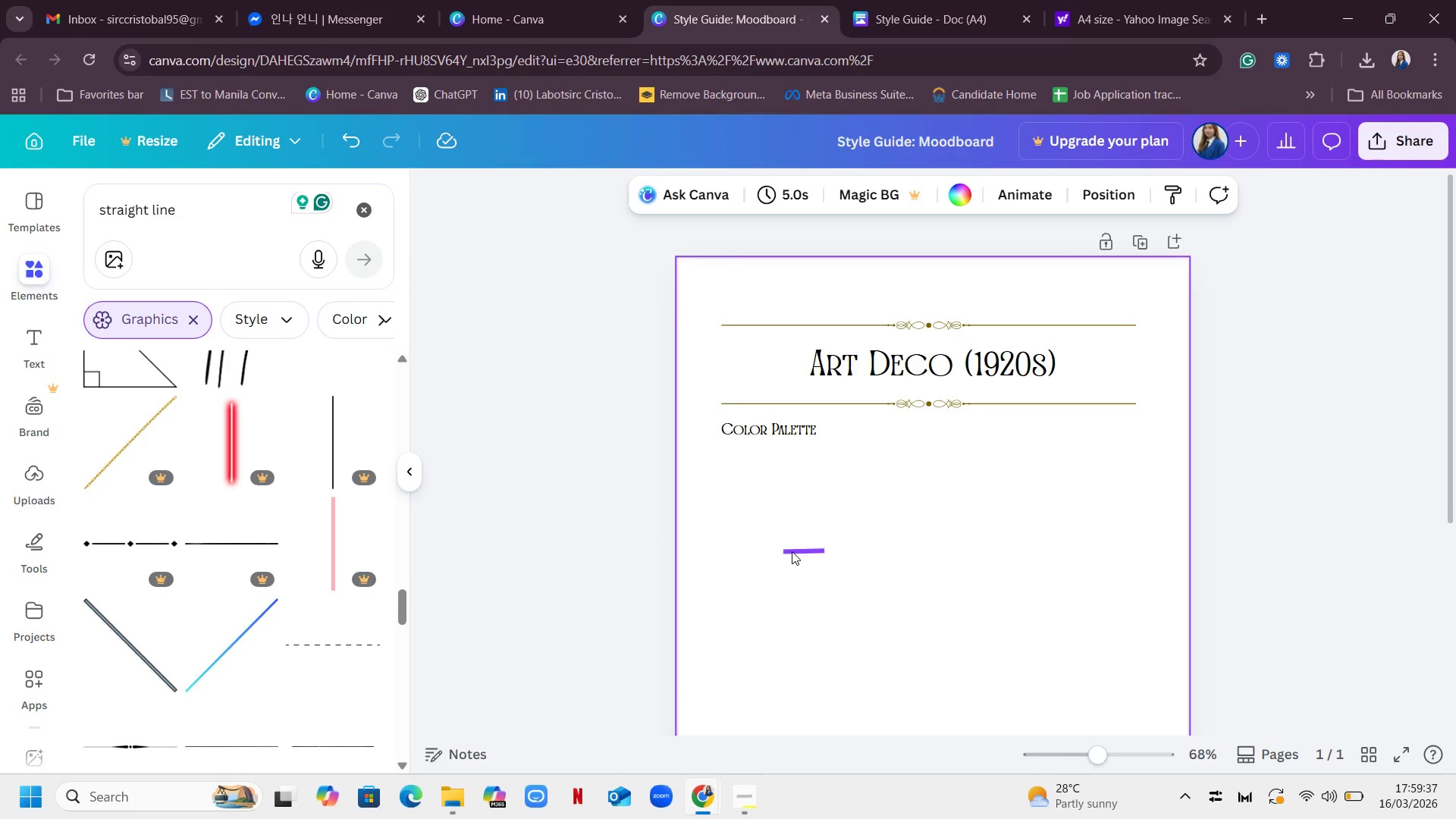 
left_click([792, 551])
 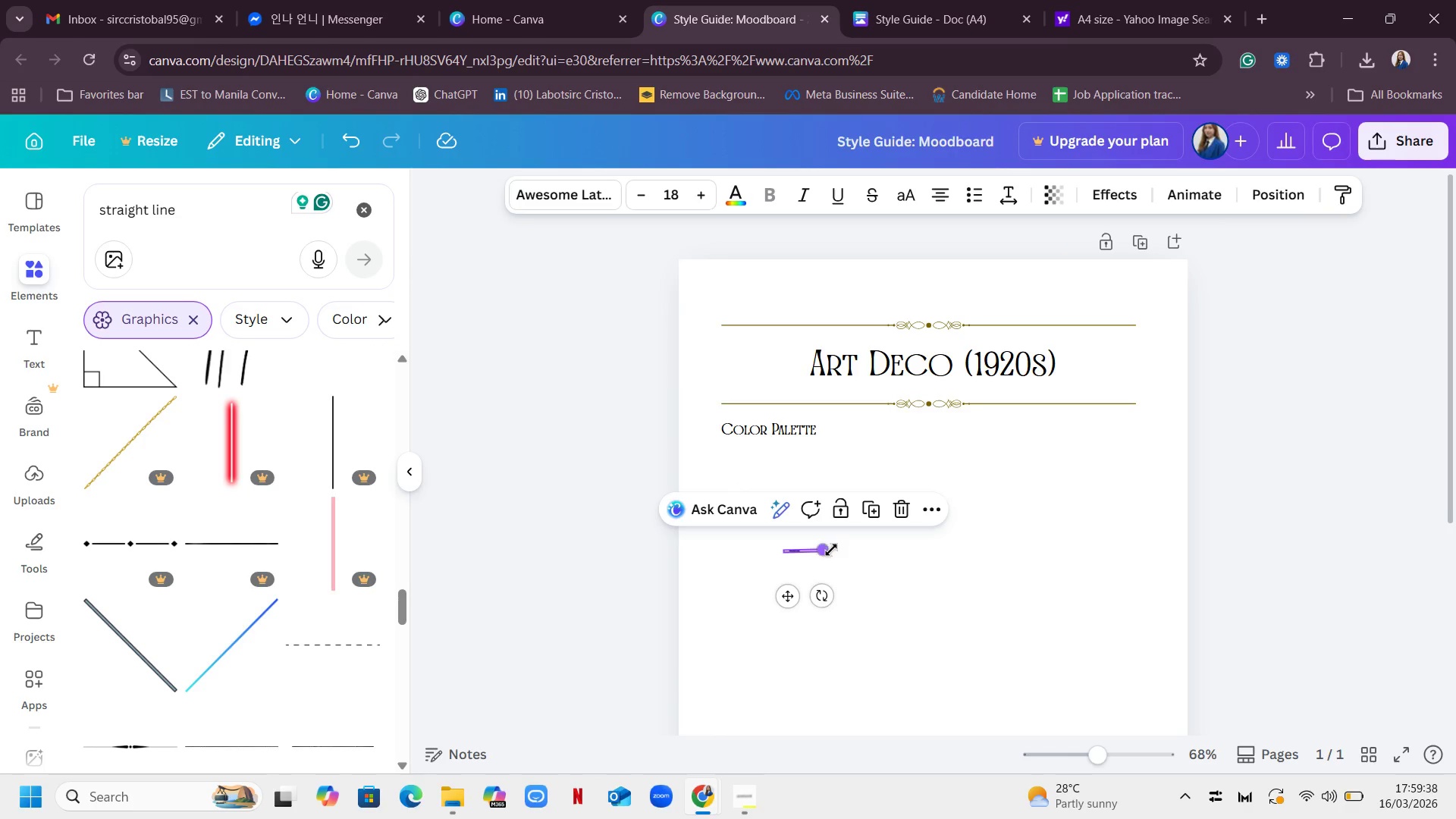 
left_click([827, 555])
 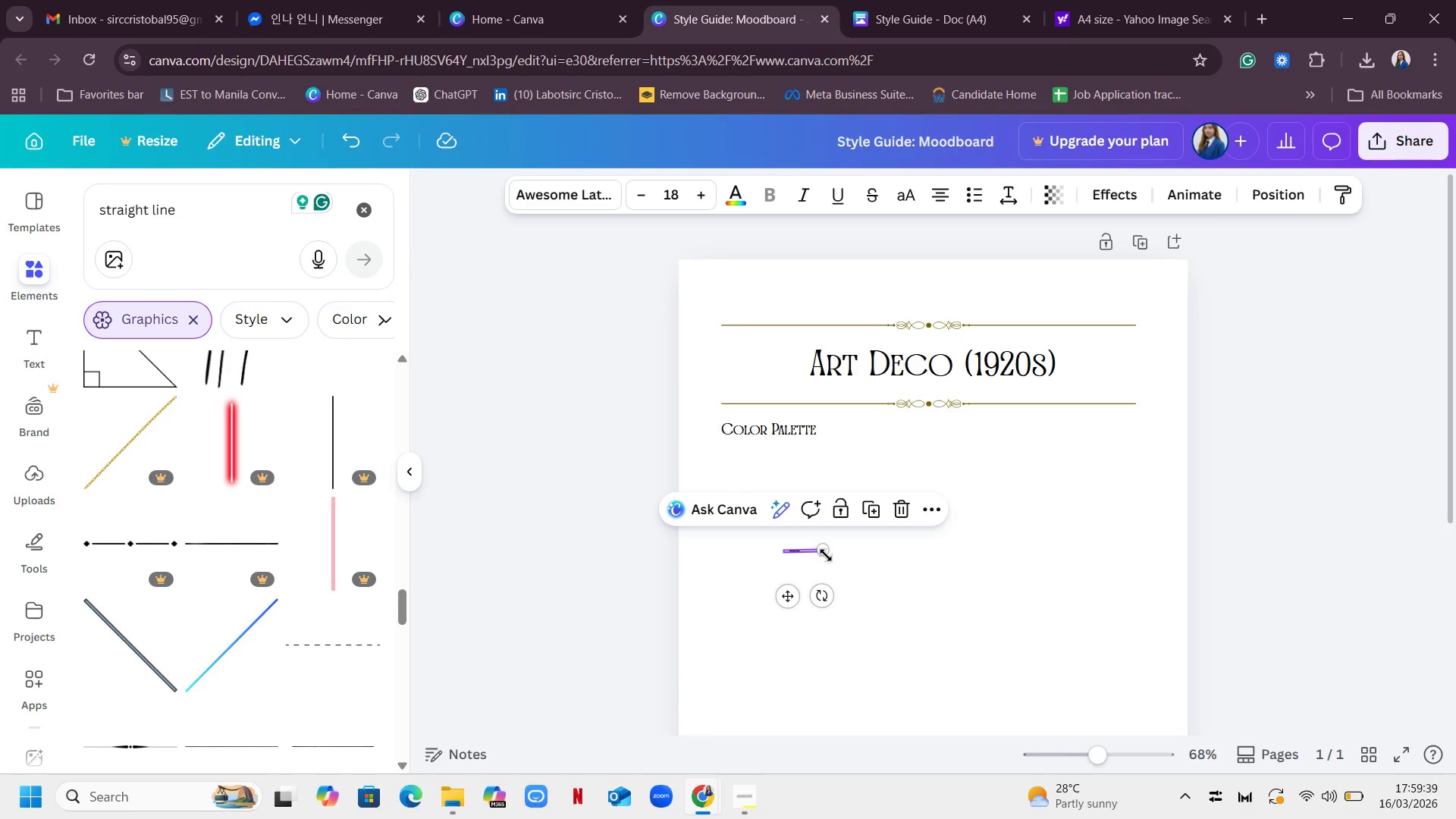 
left_click_drag(start_coordinate=[826, 555], to_coordinate=[1147, 585])
 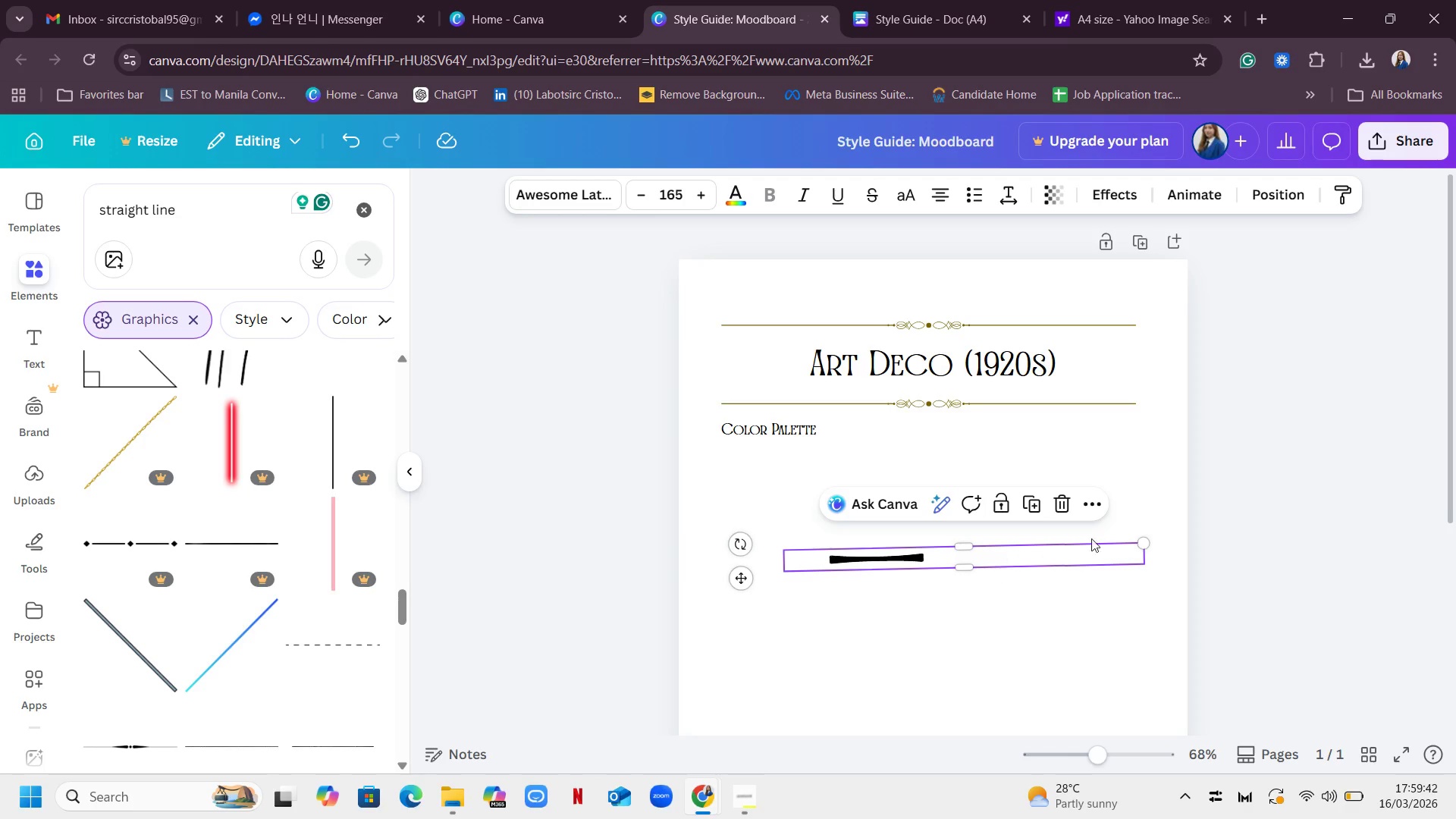 
left_click([1067, 503])
 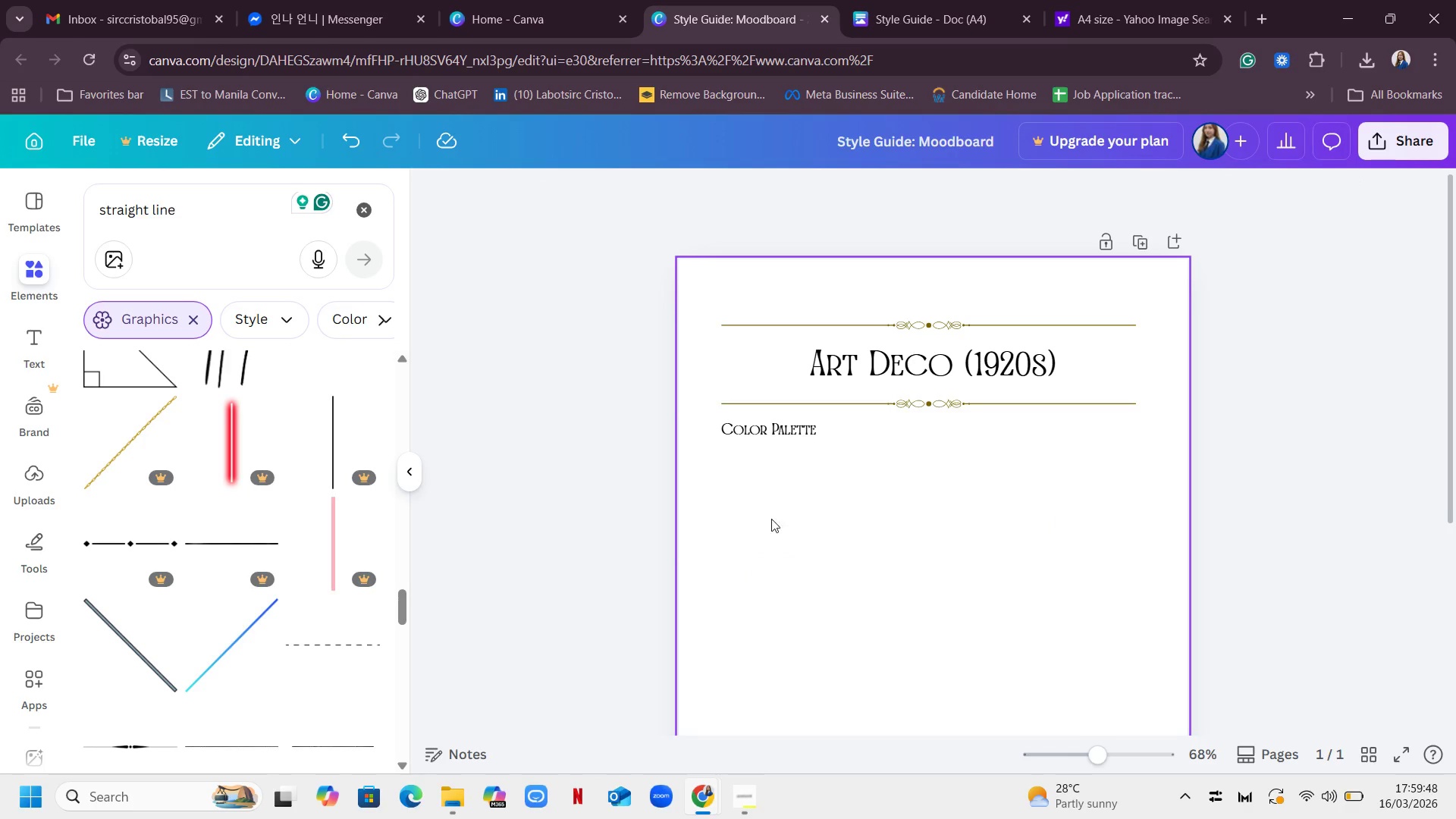 
wait(6.66)
 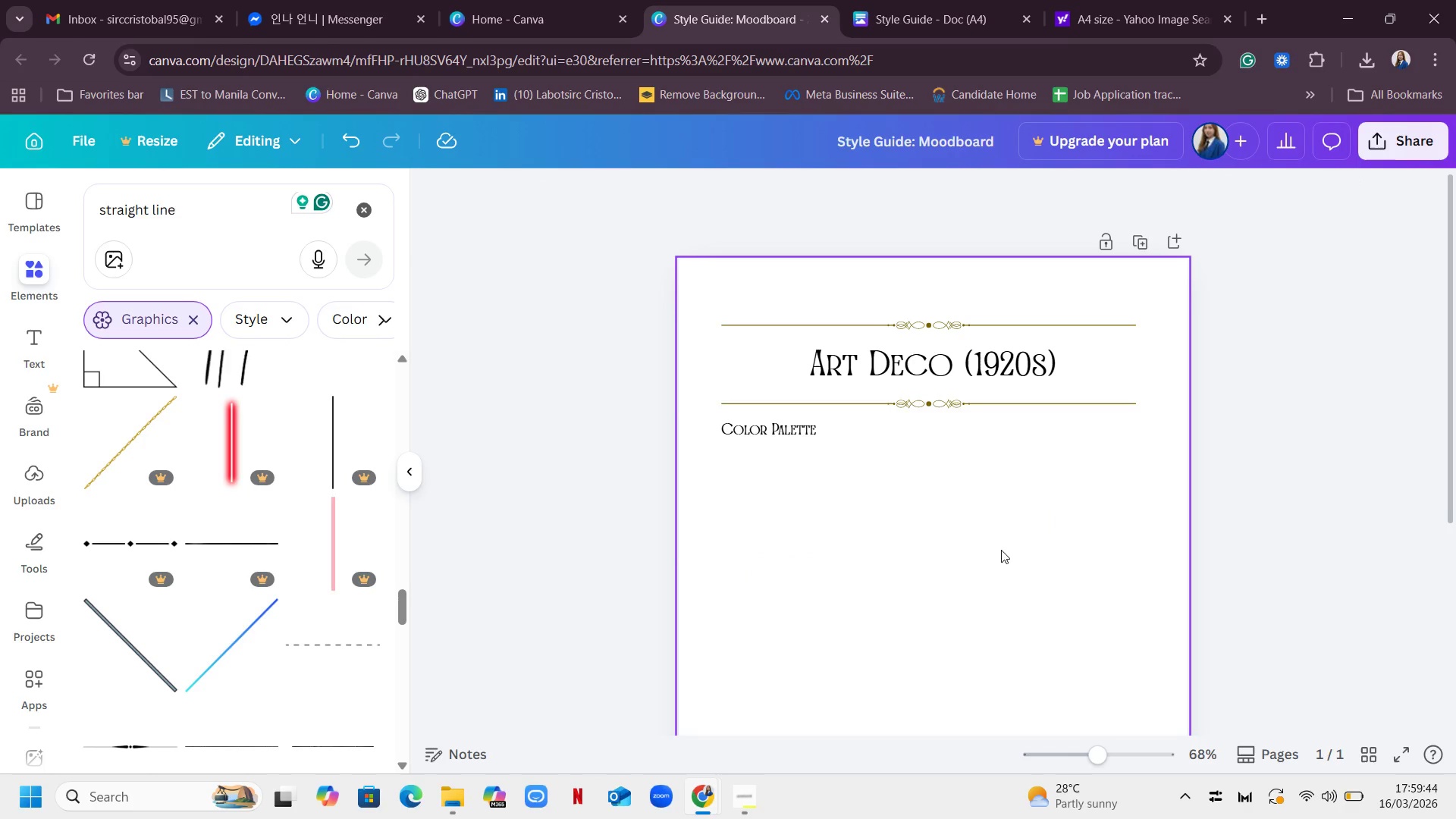 
double_click([809, 431])
 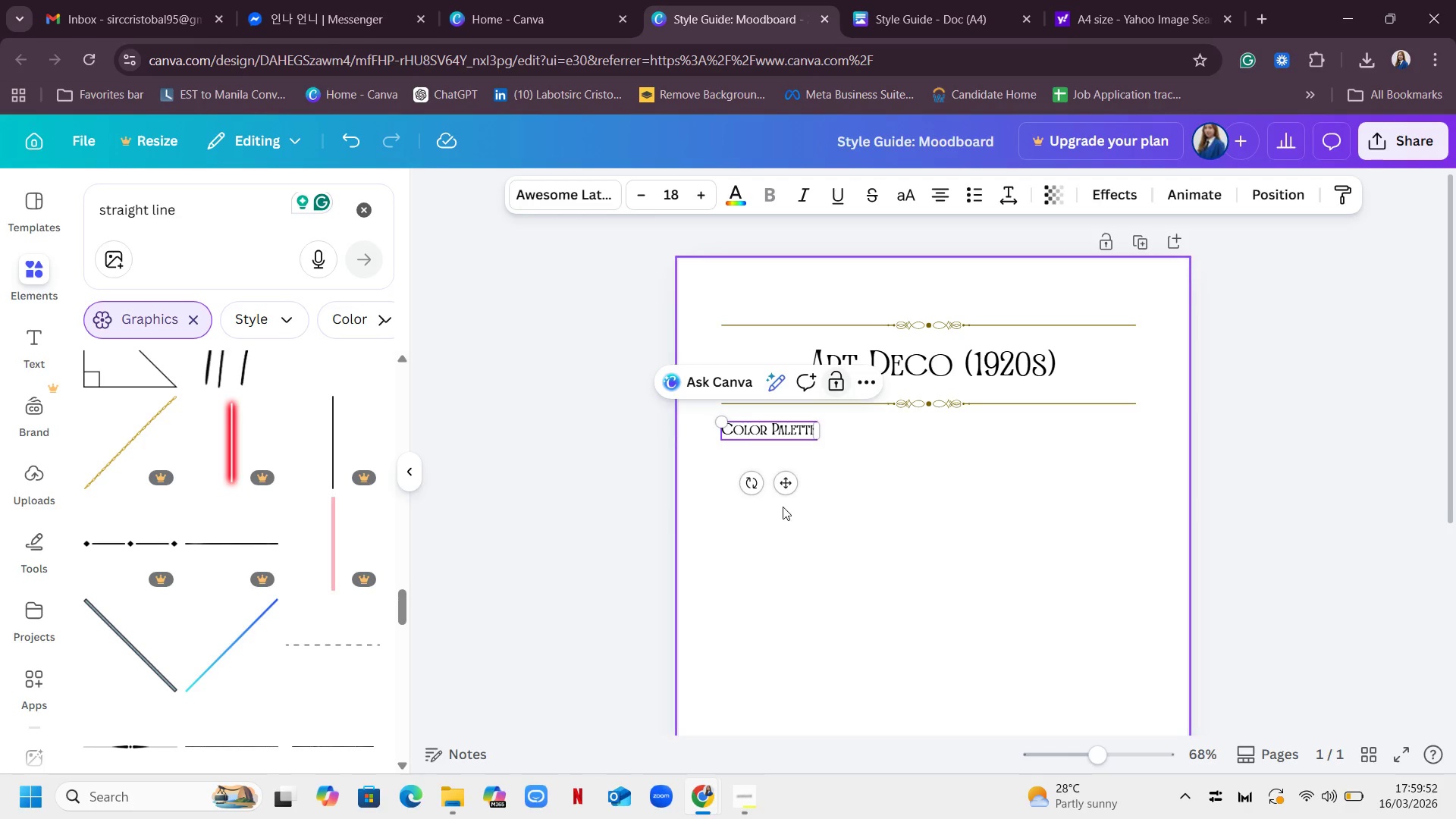 
left_click([861, 480])
 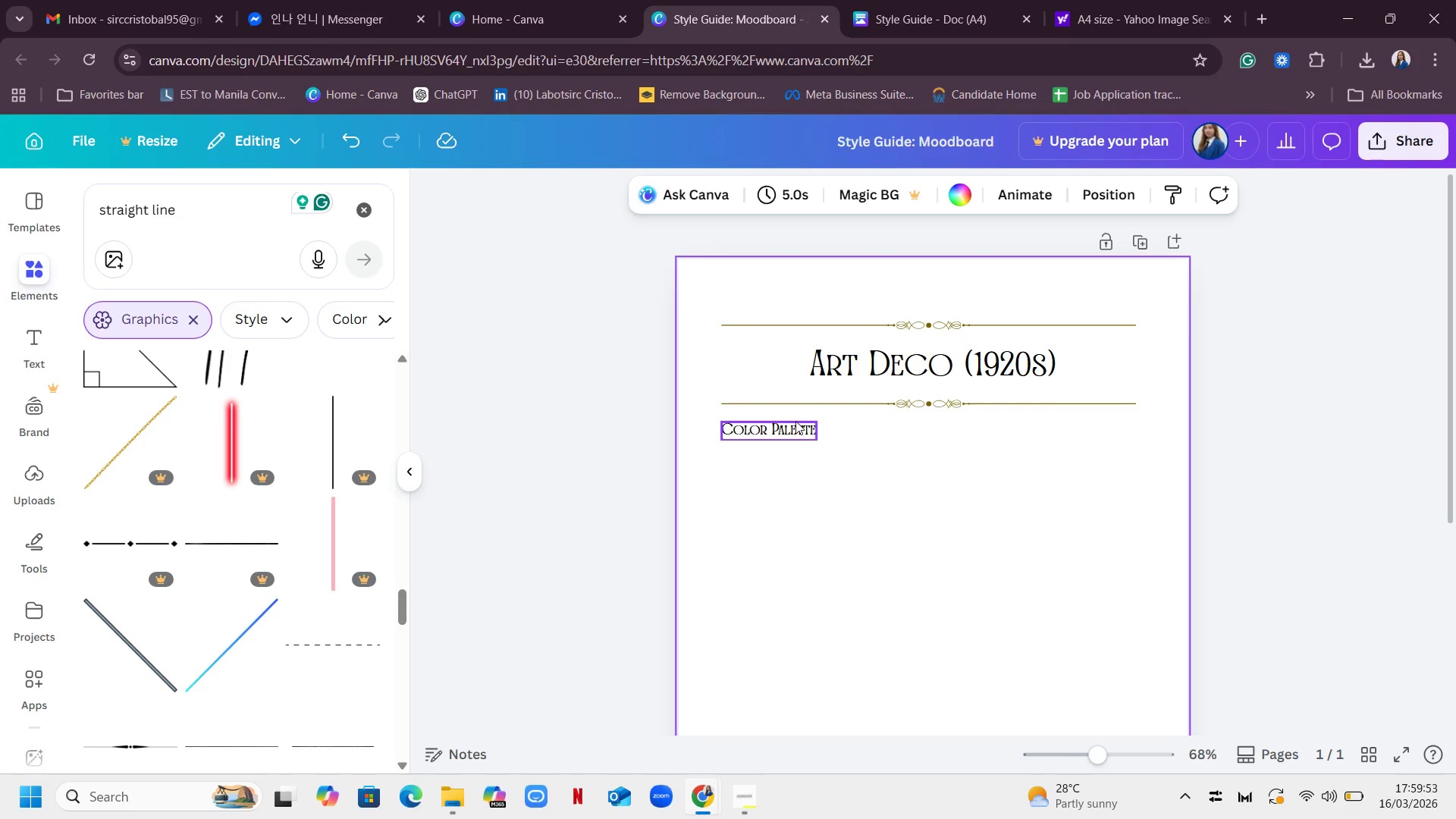 
left_click([795, 421])
 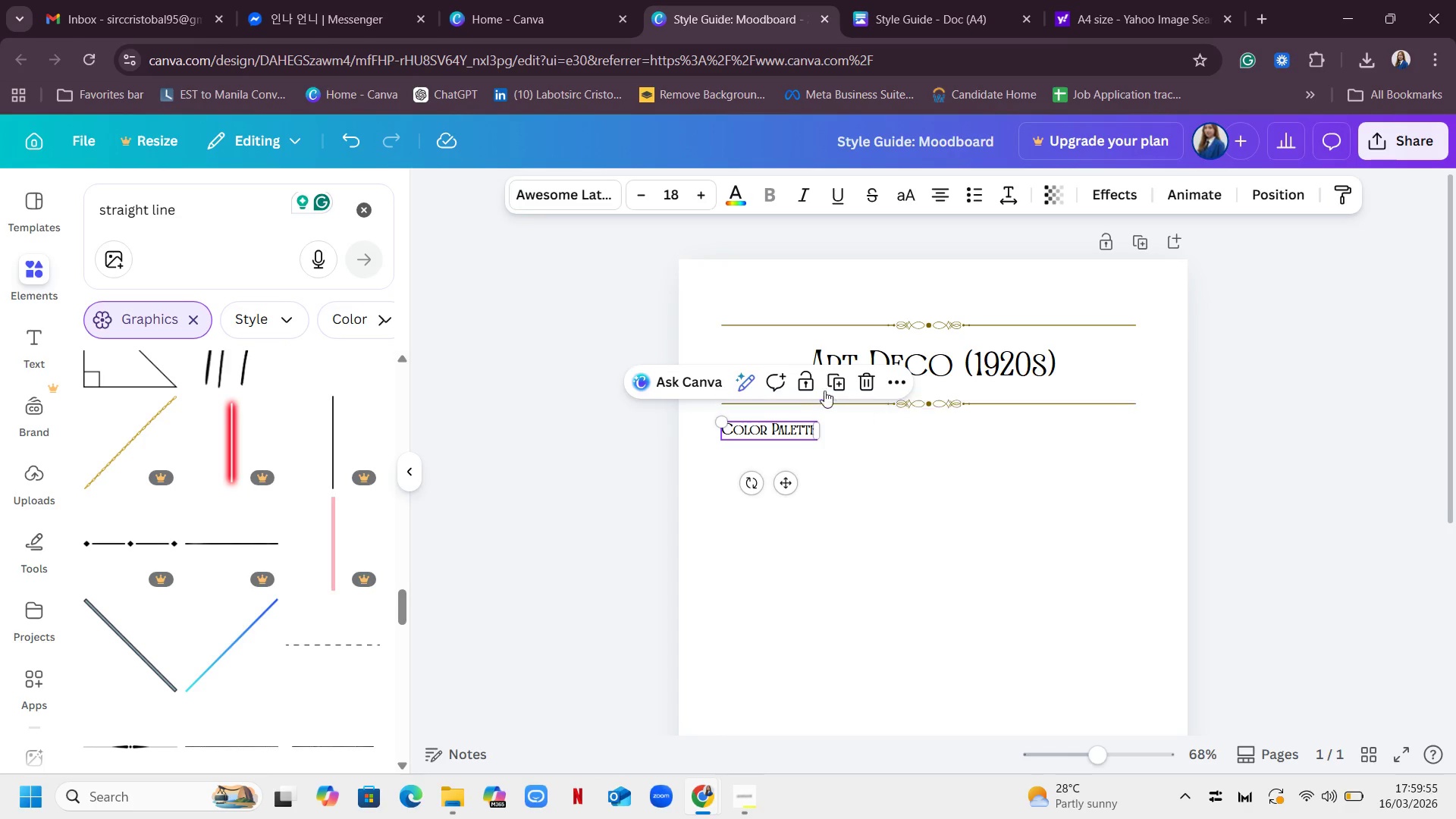 
left_click([824, 387])
 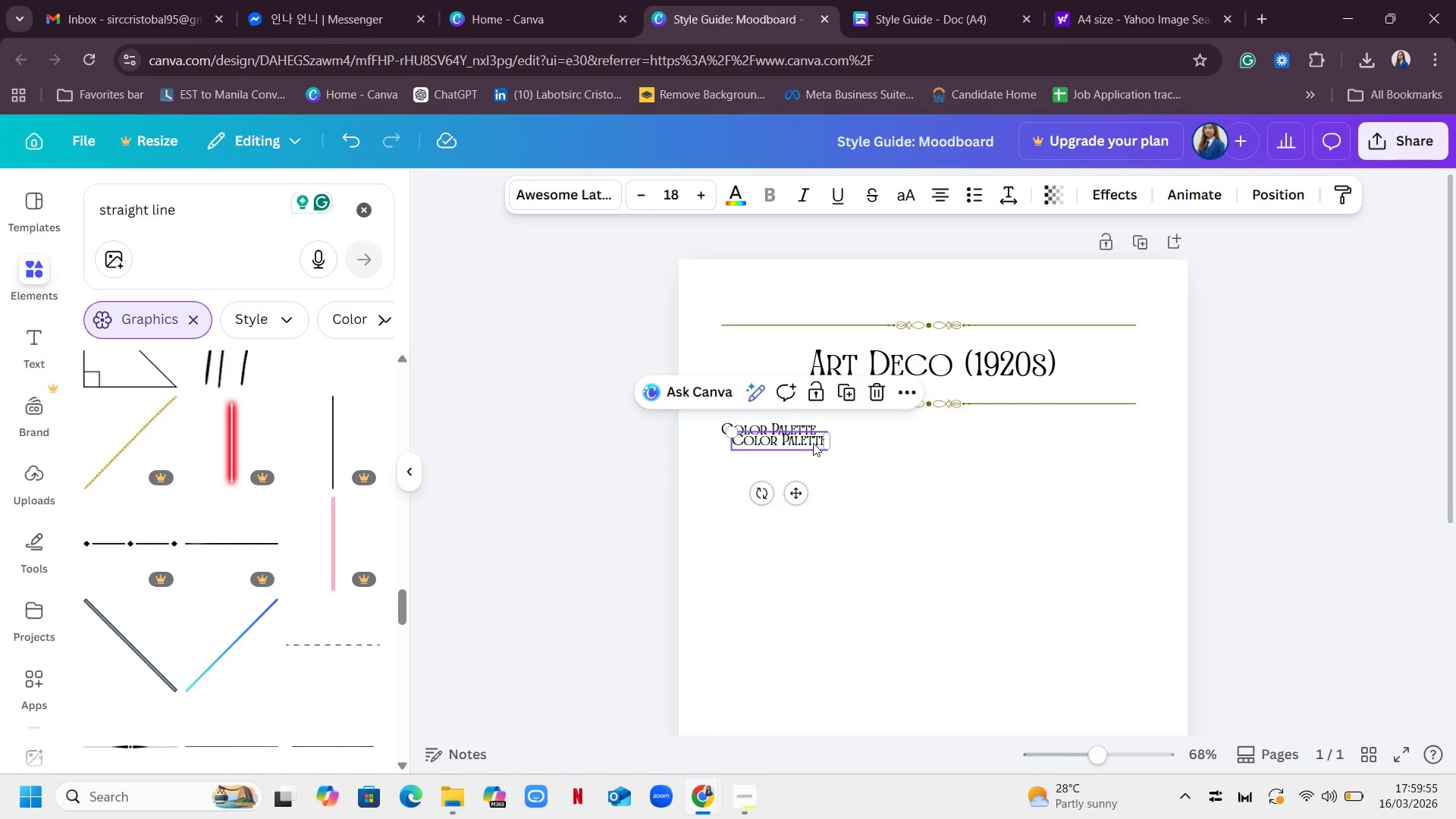 
left_click_drag(start_coordinate=[810, 439], to_coordinate=[856, 544])
 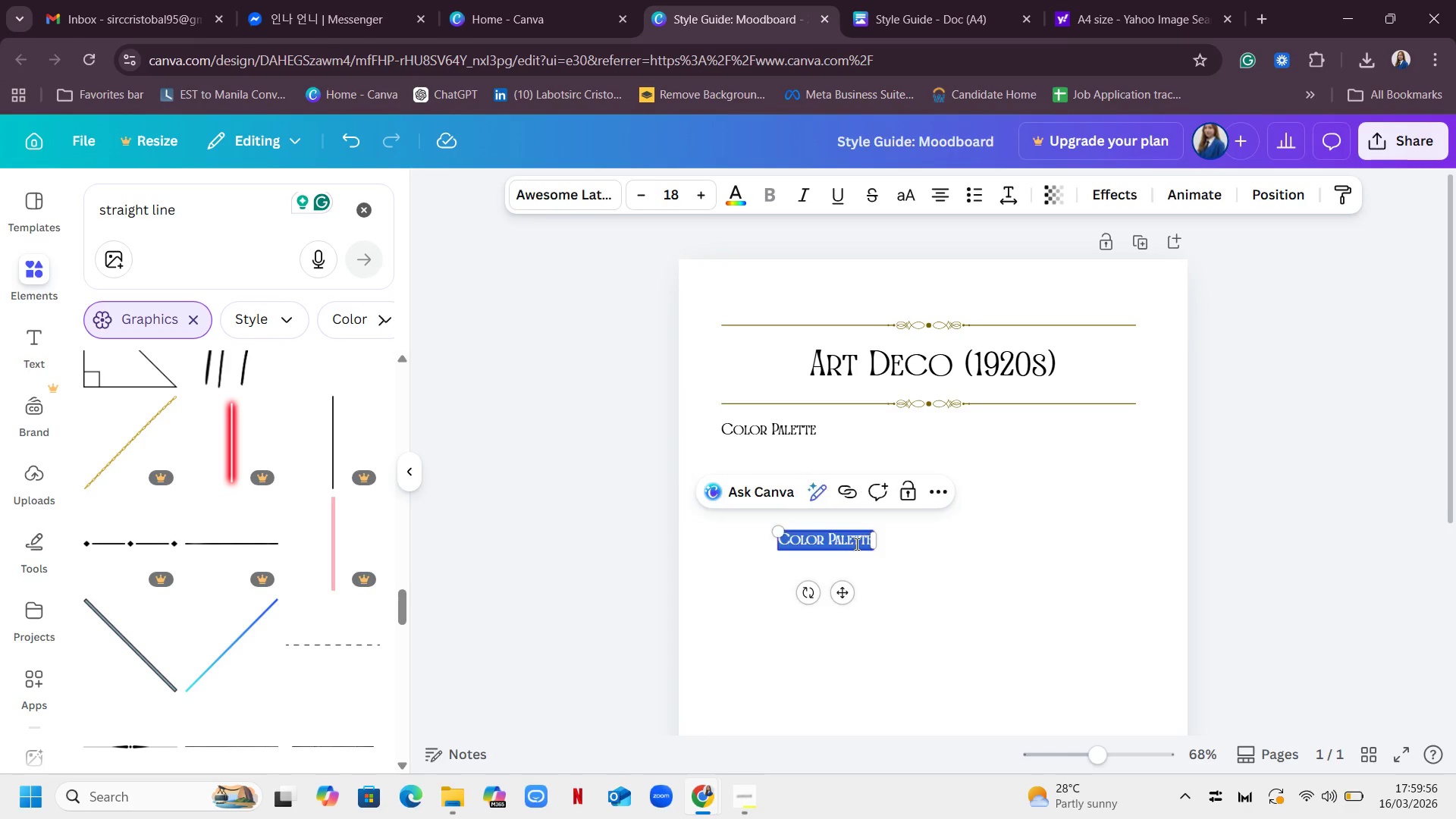 
double_click([855, 544])
 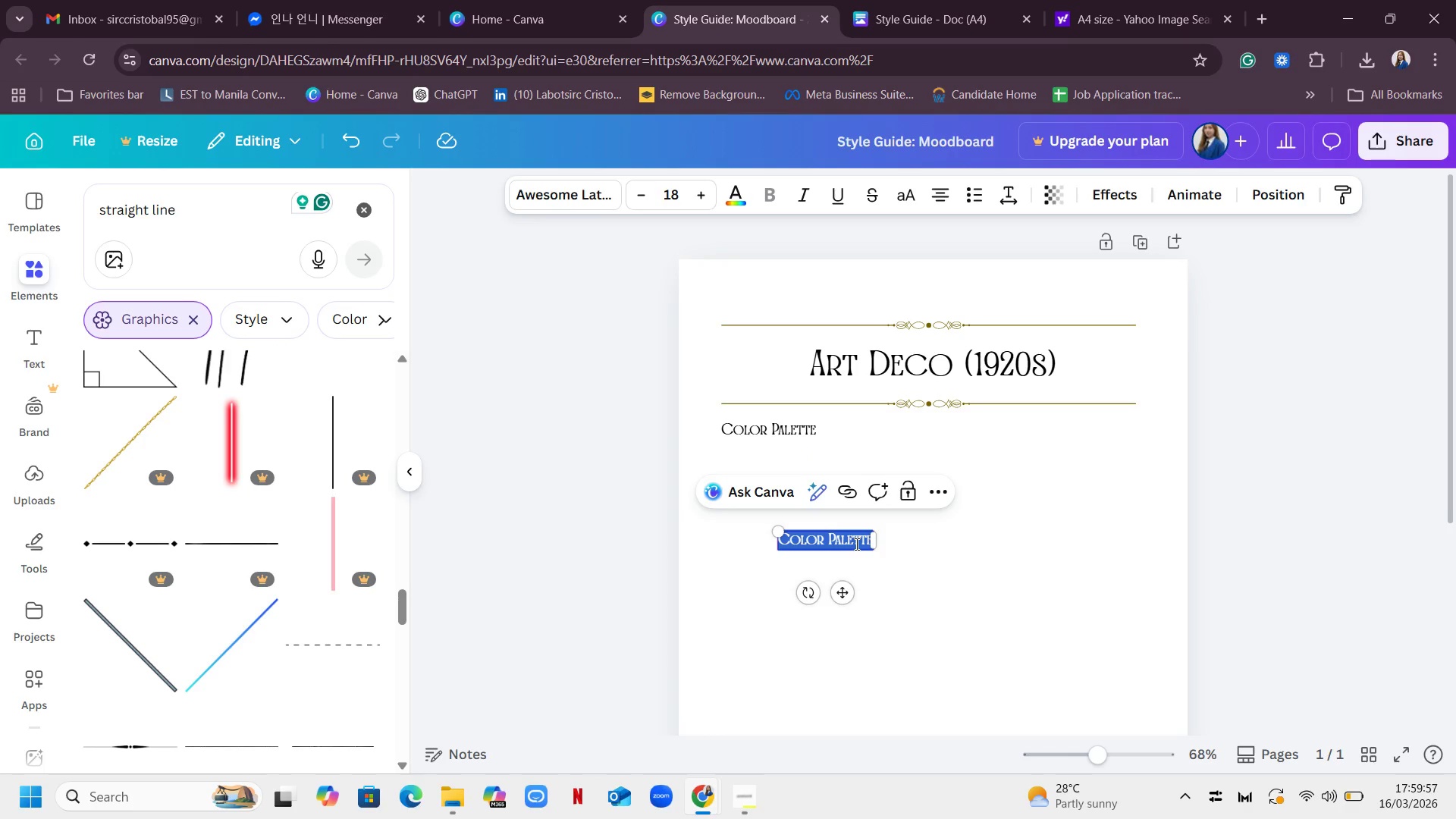 
triple_click([855, 544])
 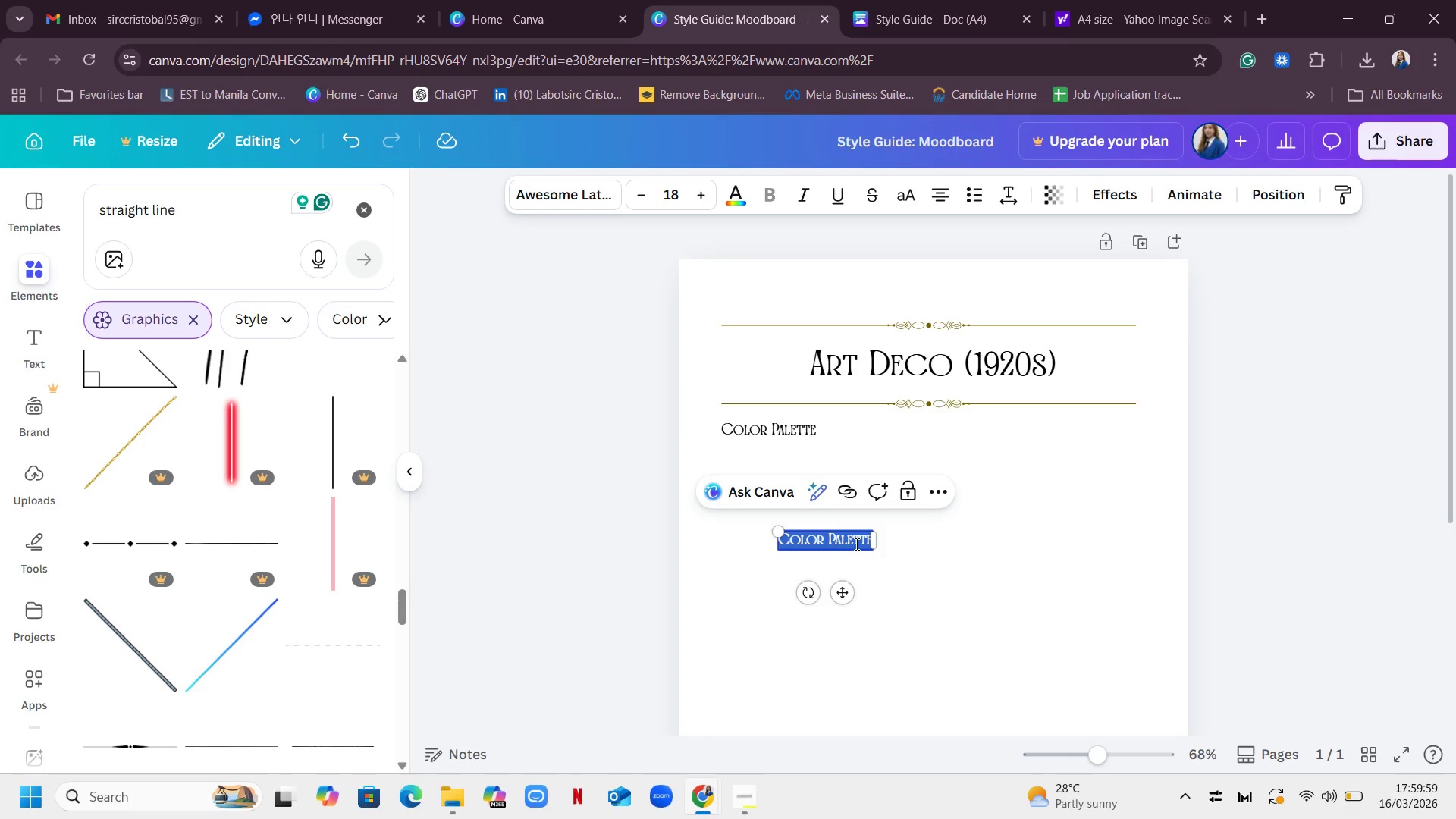 
key(Backspace)
 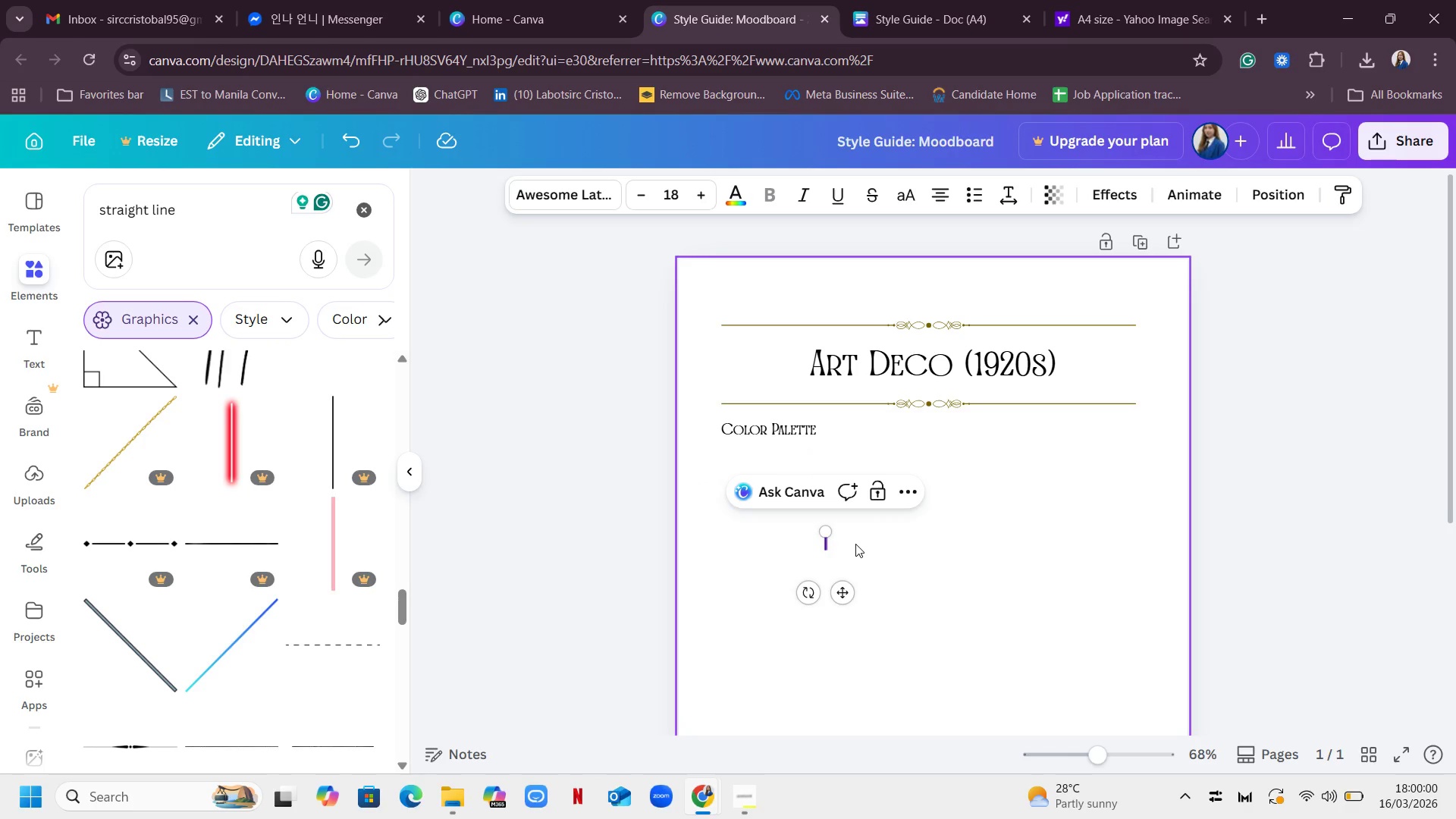 
key(Minus)
 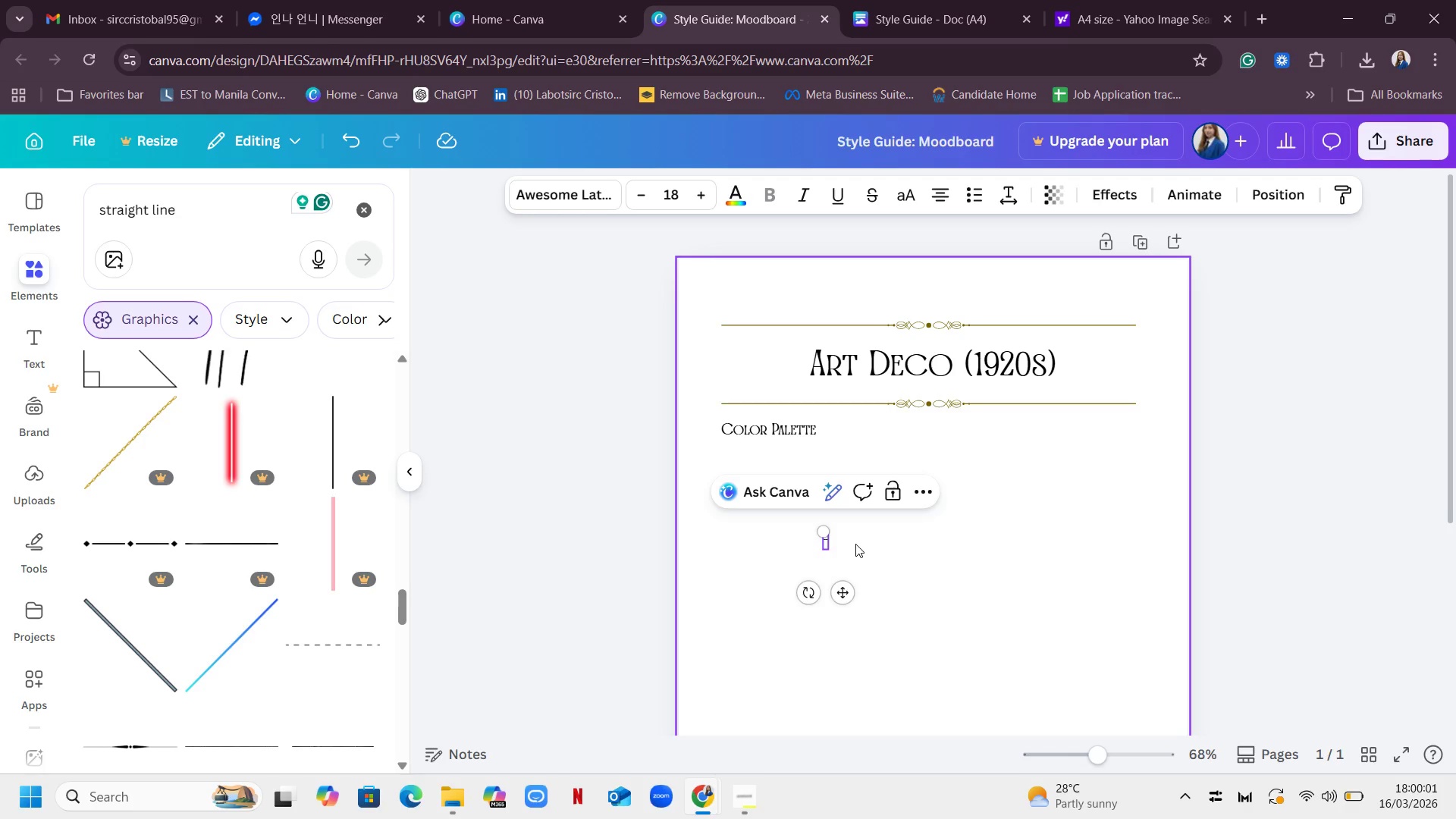 
hold_key(key=Minus, duration=1.34)
 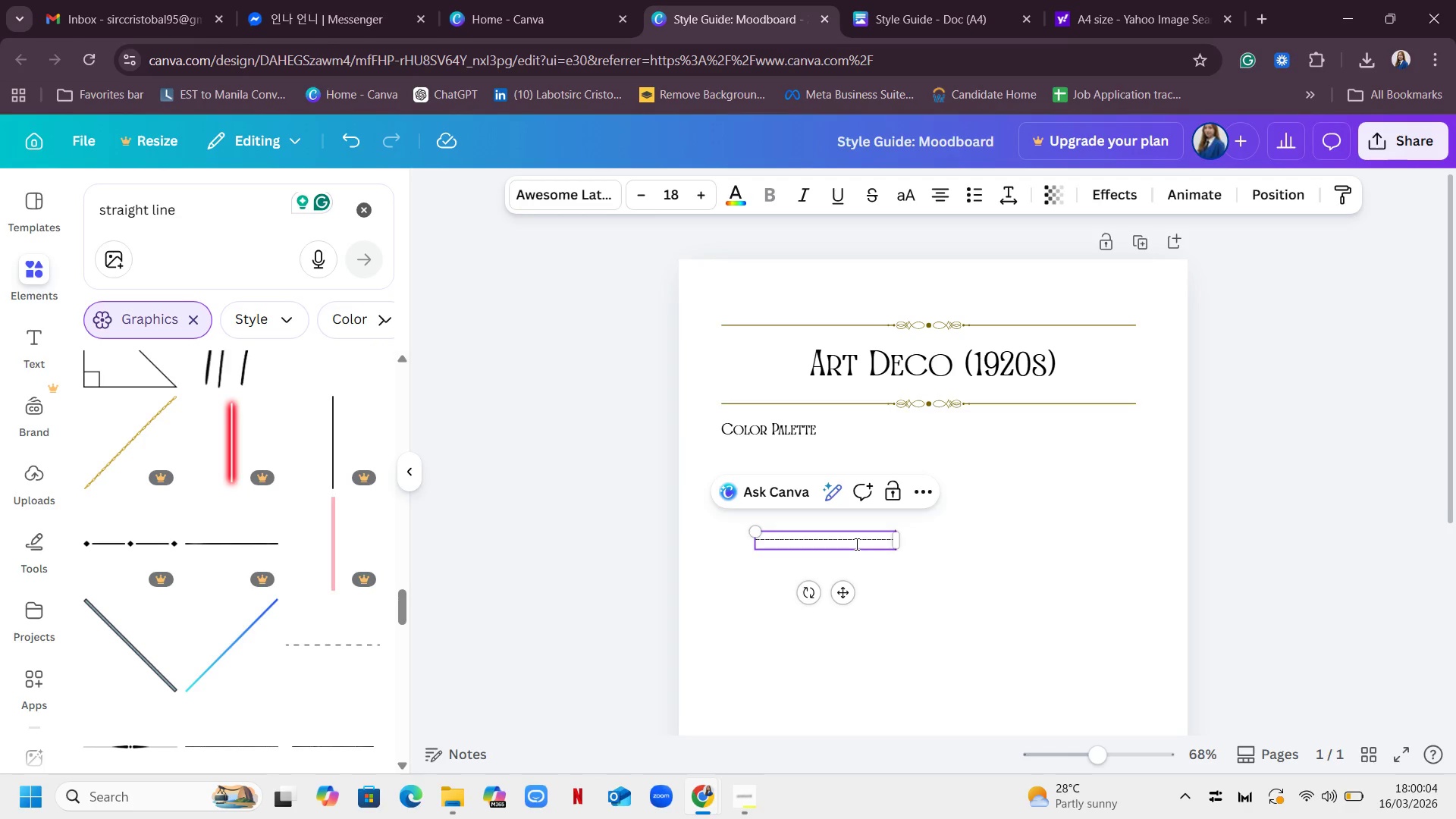 
hold_key(key=Backspace, duration=1.5)
 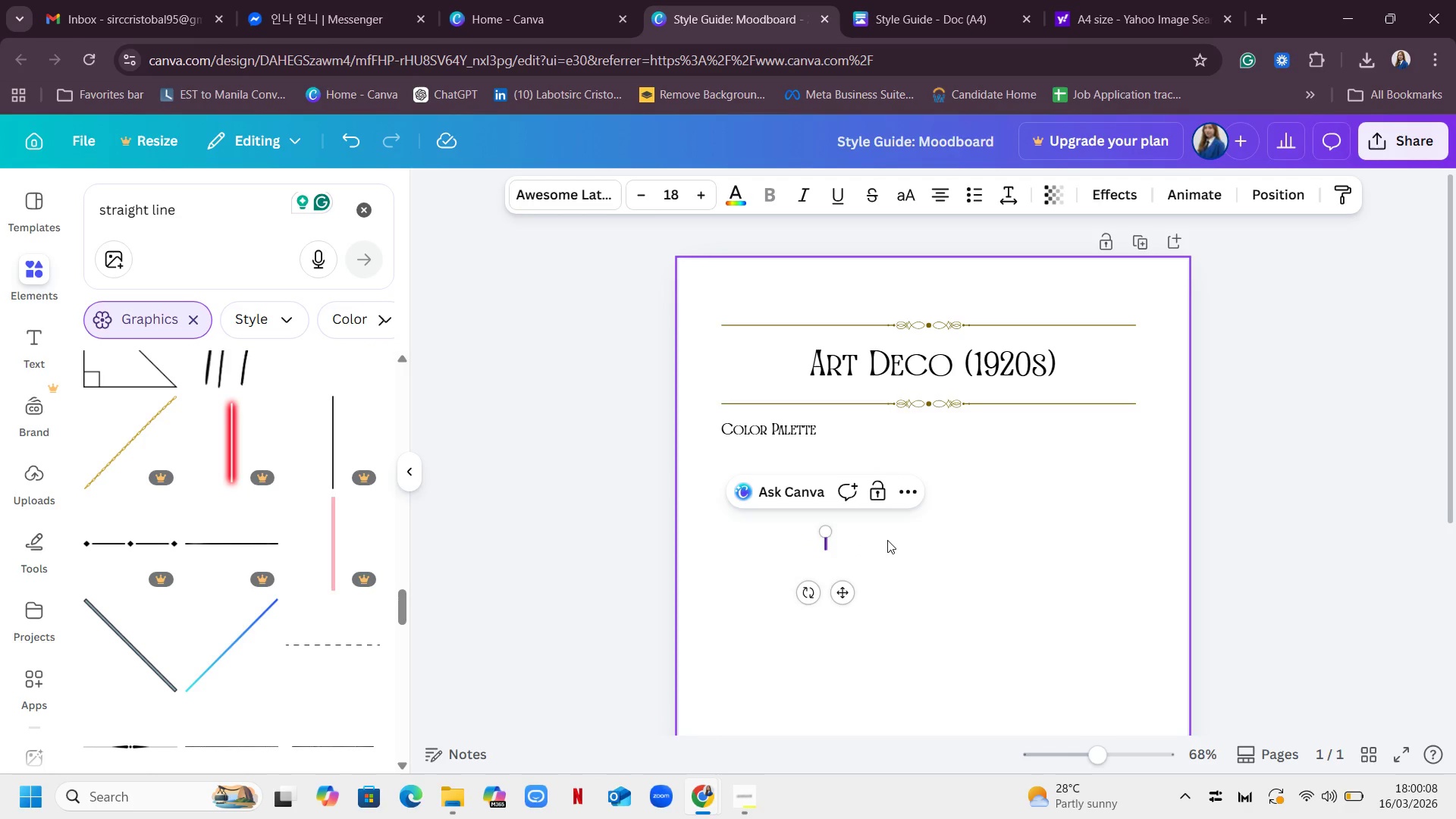 
left_click([917, 552])
 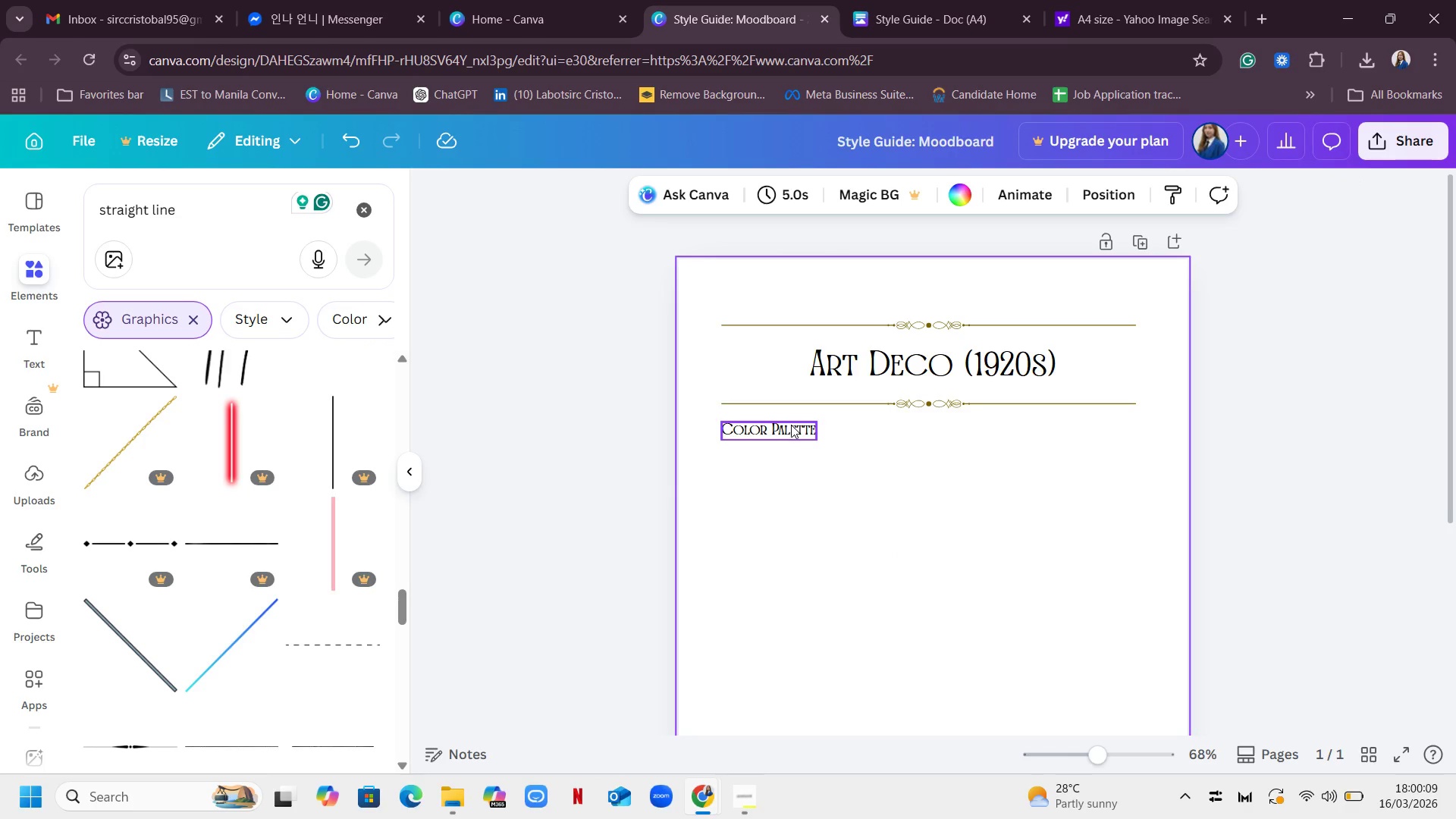 
left_click([791, 425])
 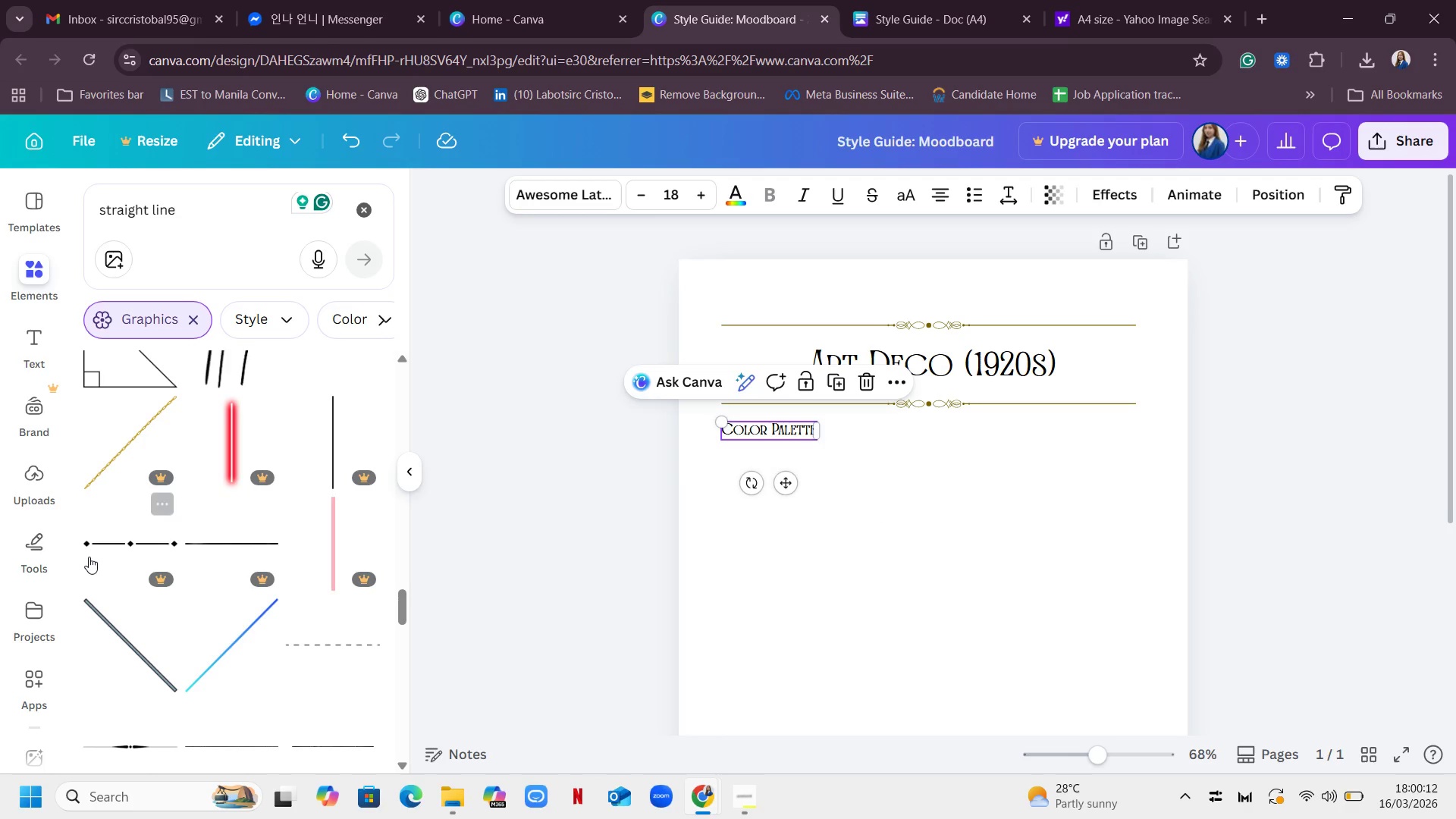 
scroll: coordinate [344, 600], scroll_direction: down, amount: 39.0
 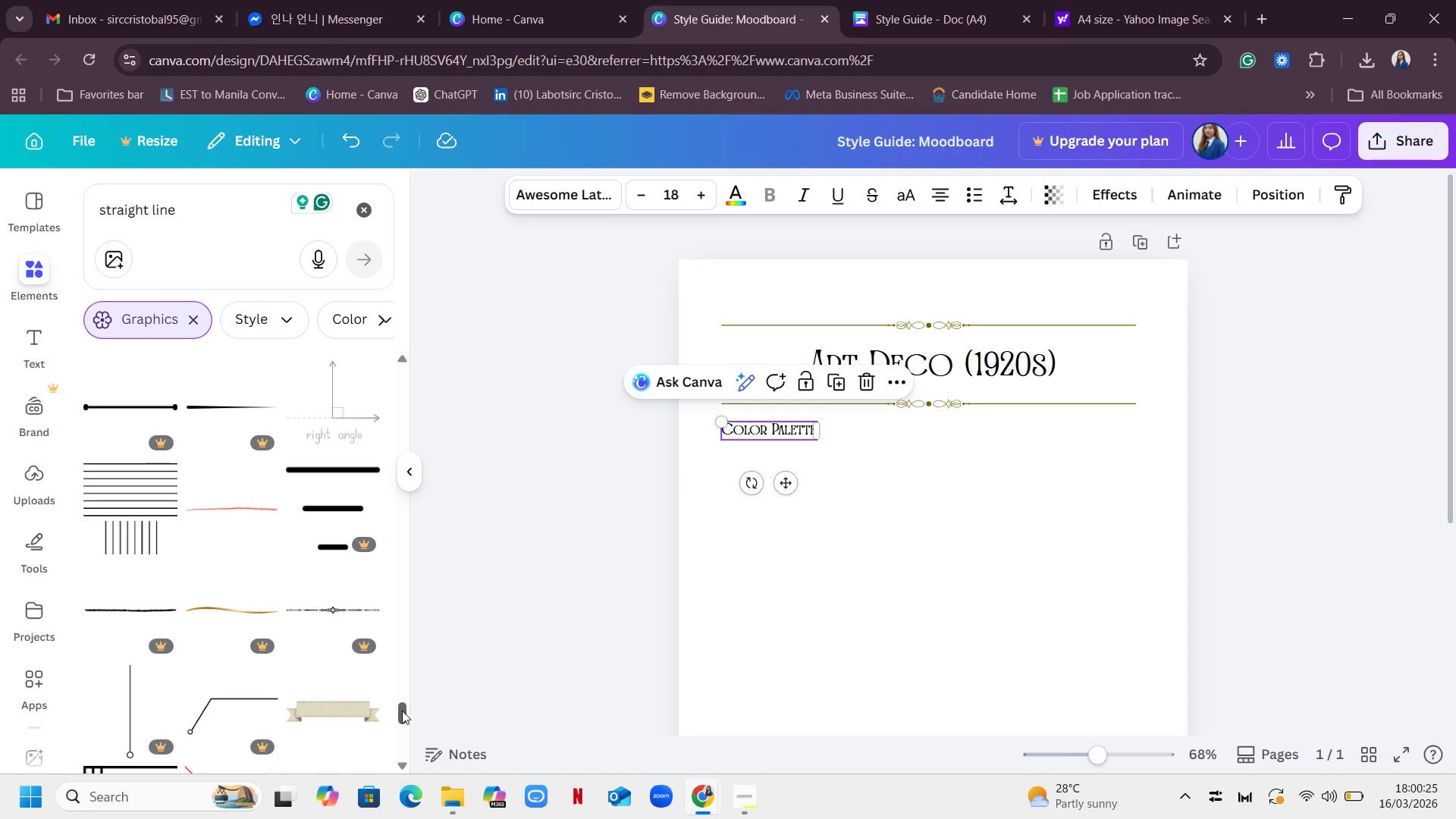 
left_click_drag(start_coordinate=[402, 711], to_coordinate=[416, 342])
 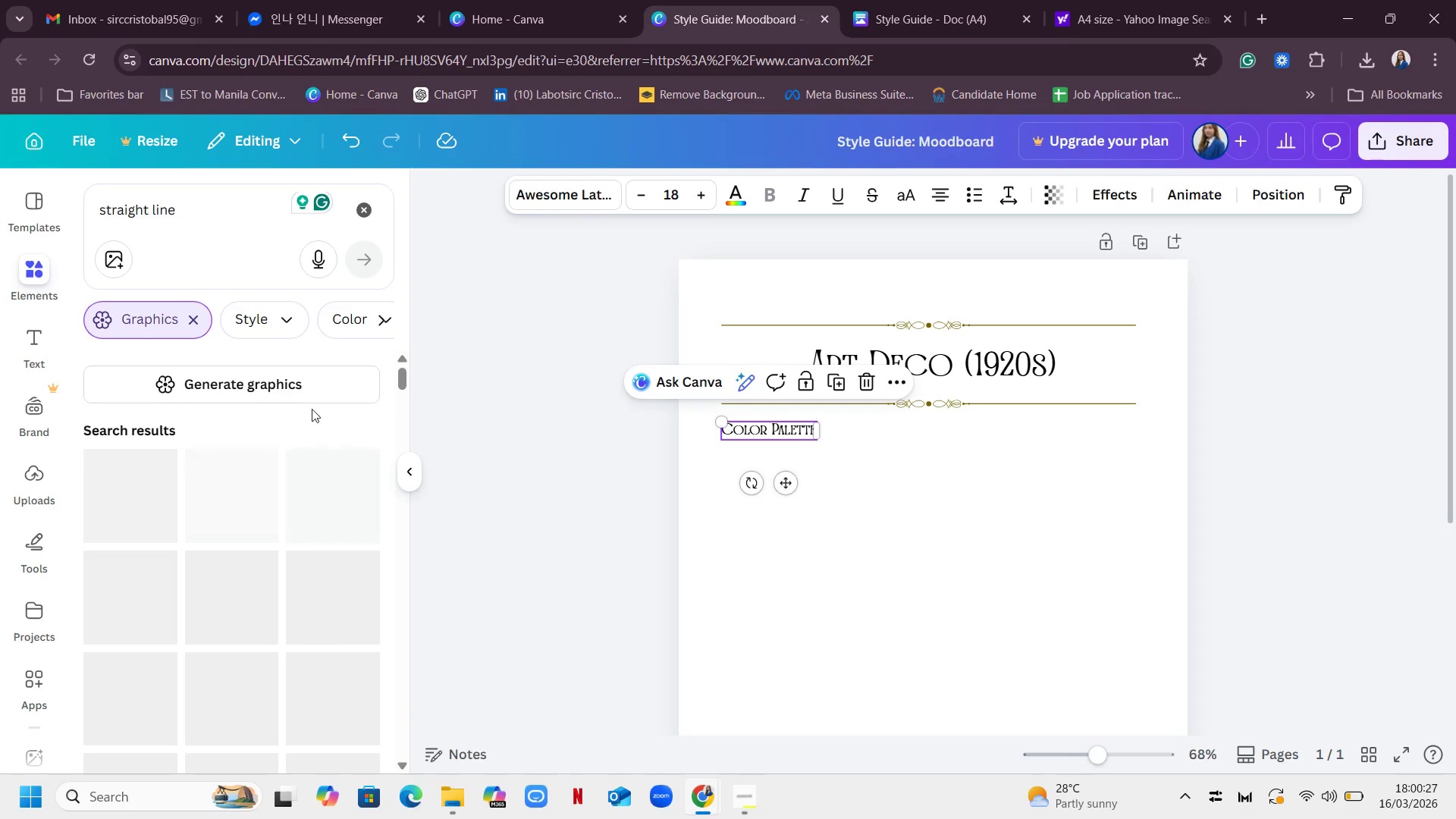 
mouse_move([309, 427])
 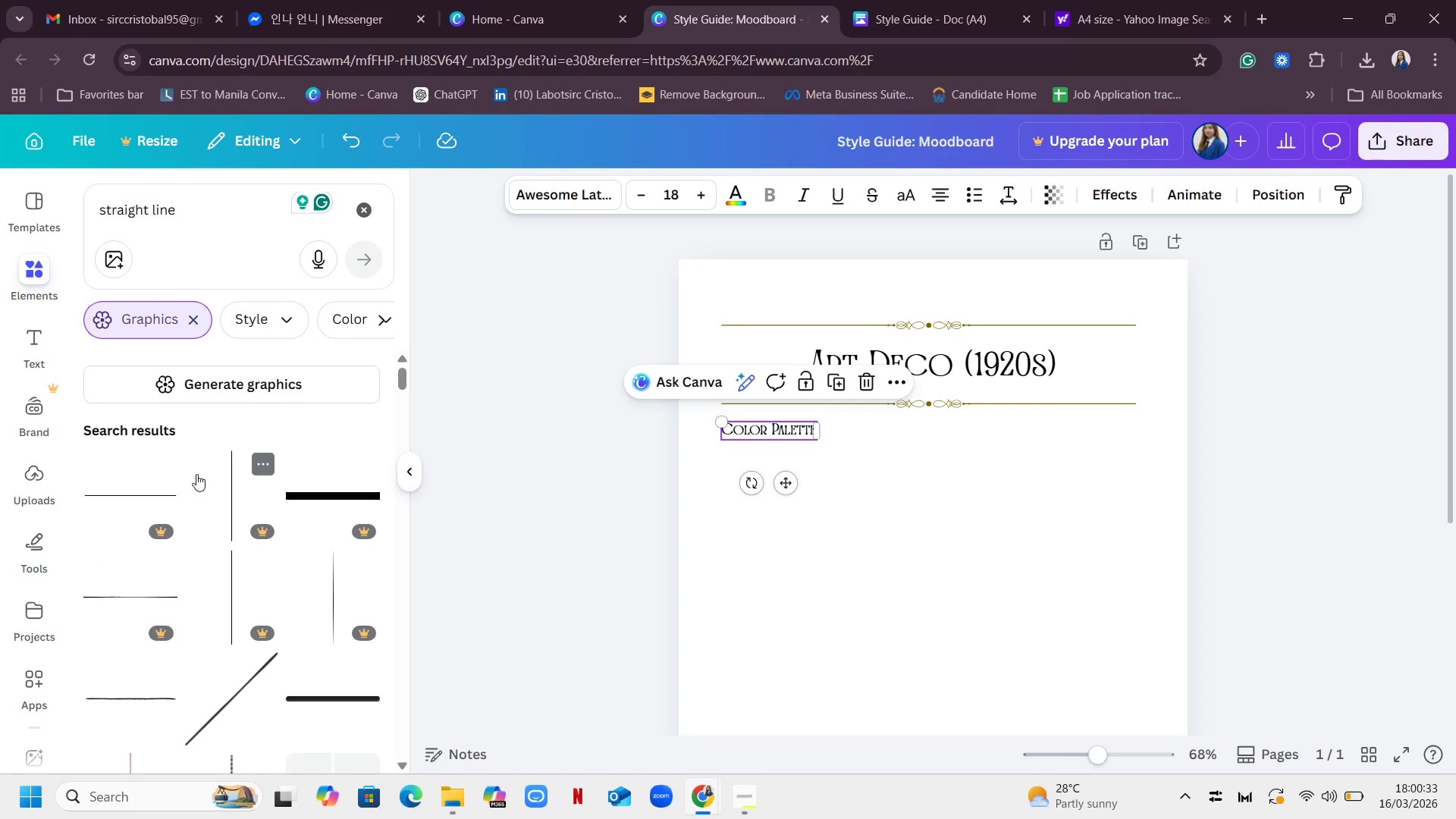 
left_click_drag(start_coordinate=[221, 191], to_coordinate=[80, 217])
 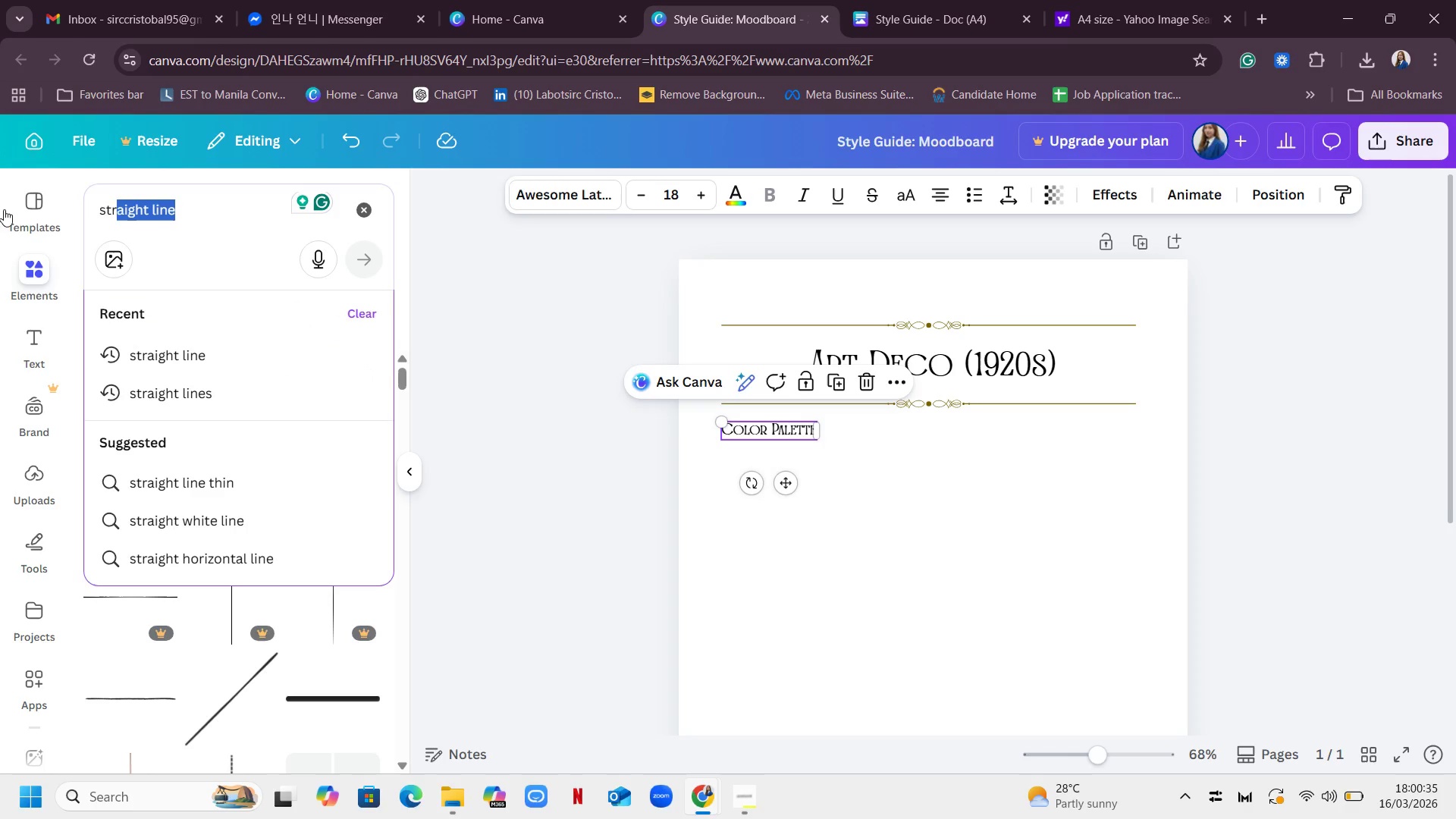 
left_click_drag(start_coordinate=[193, 209], to_coordinate=[3, 209])
 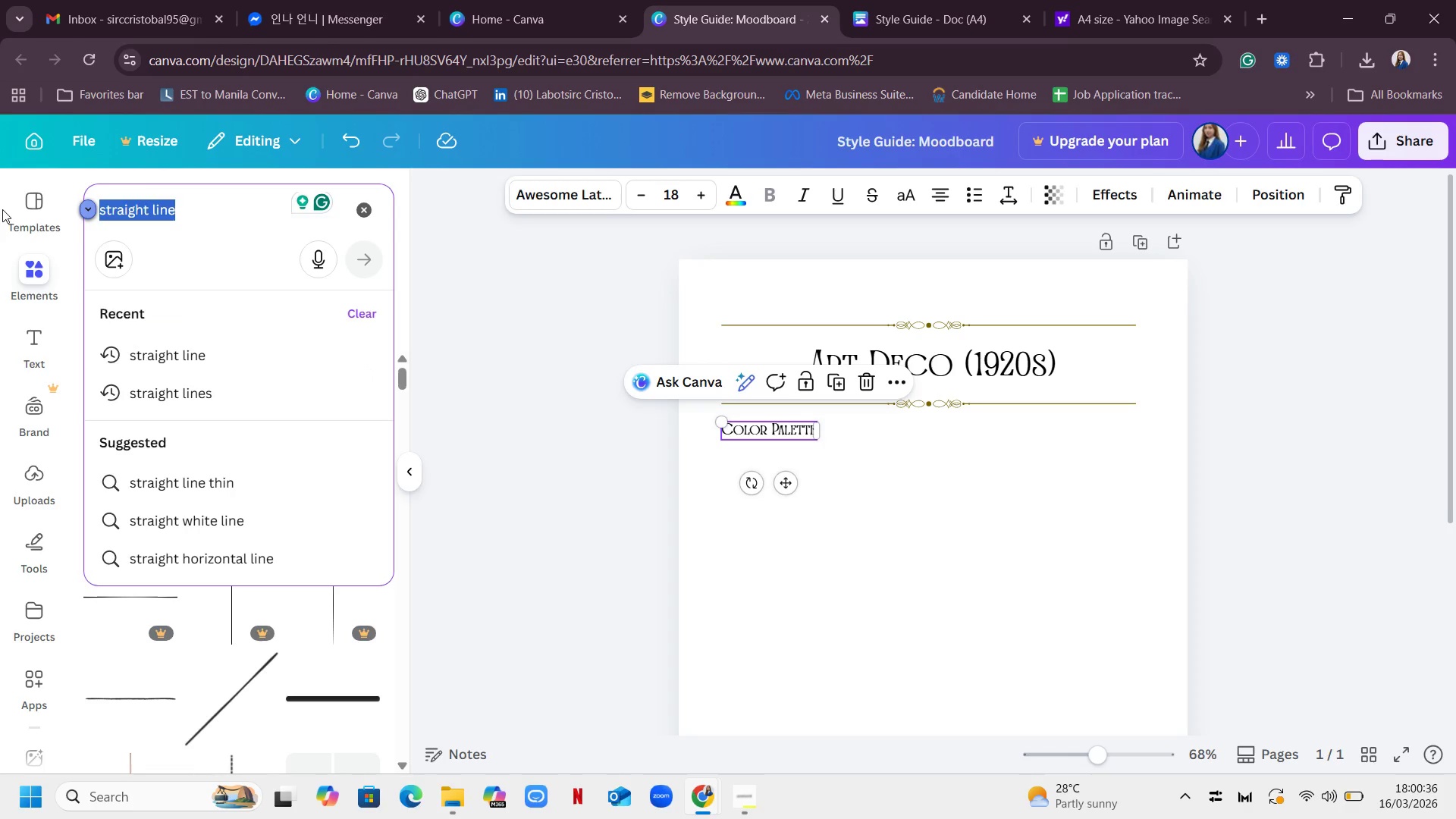 
key(Backspace)
type(line)
 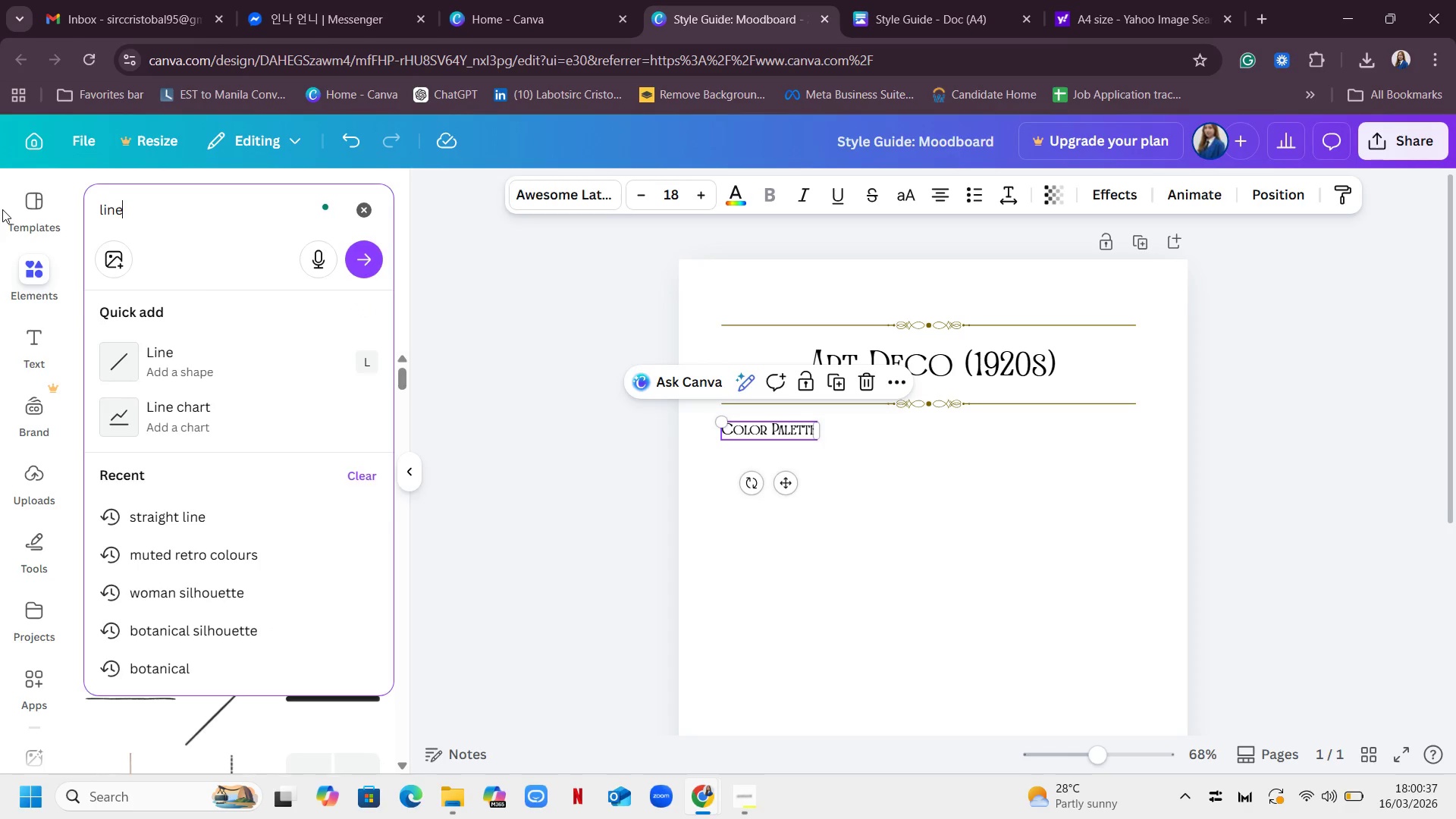 
key(Enter)
 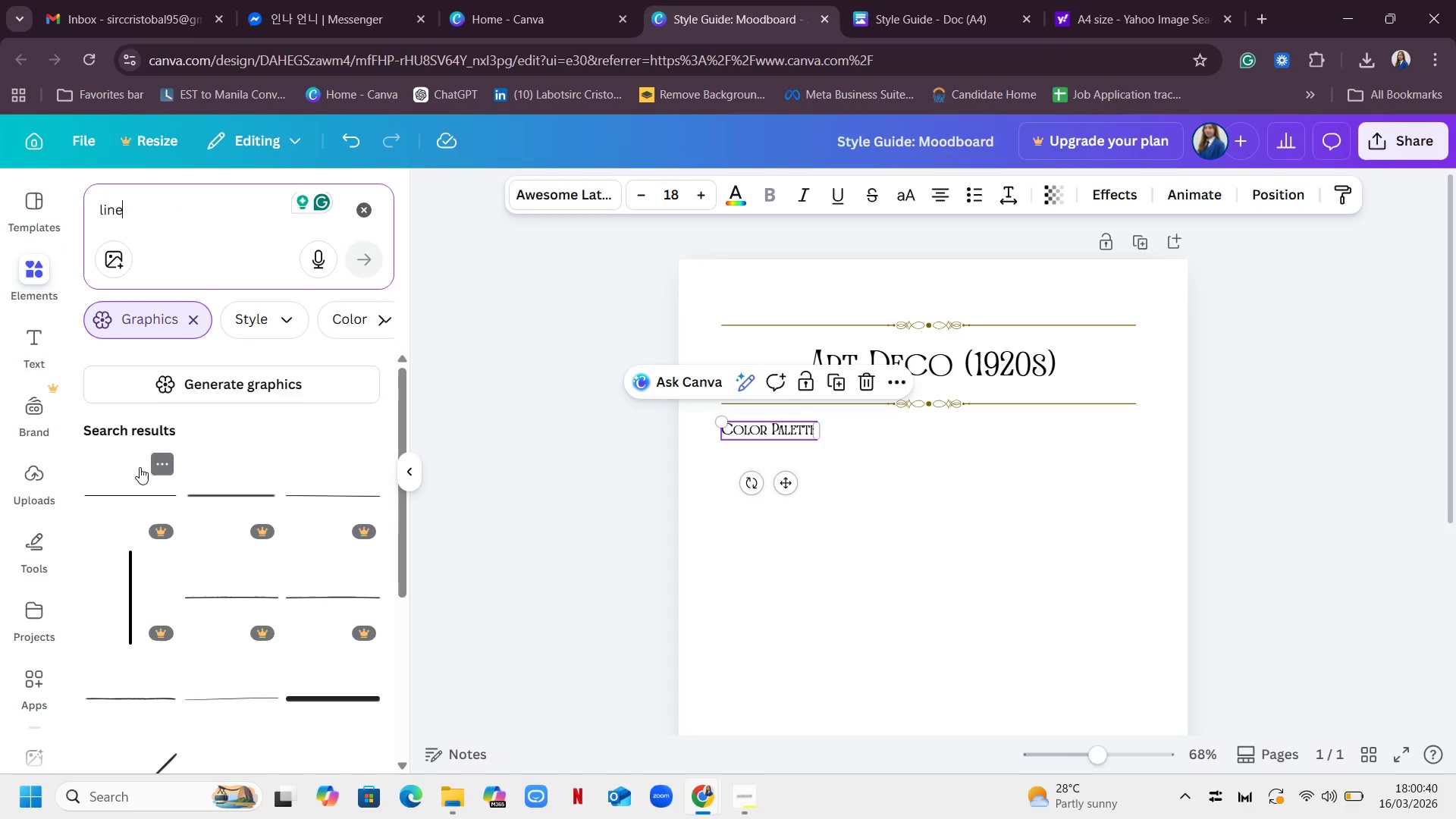 
scroll: coordinate [245, 415], scroll_direction: down, amount: 2.0
 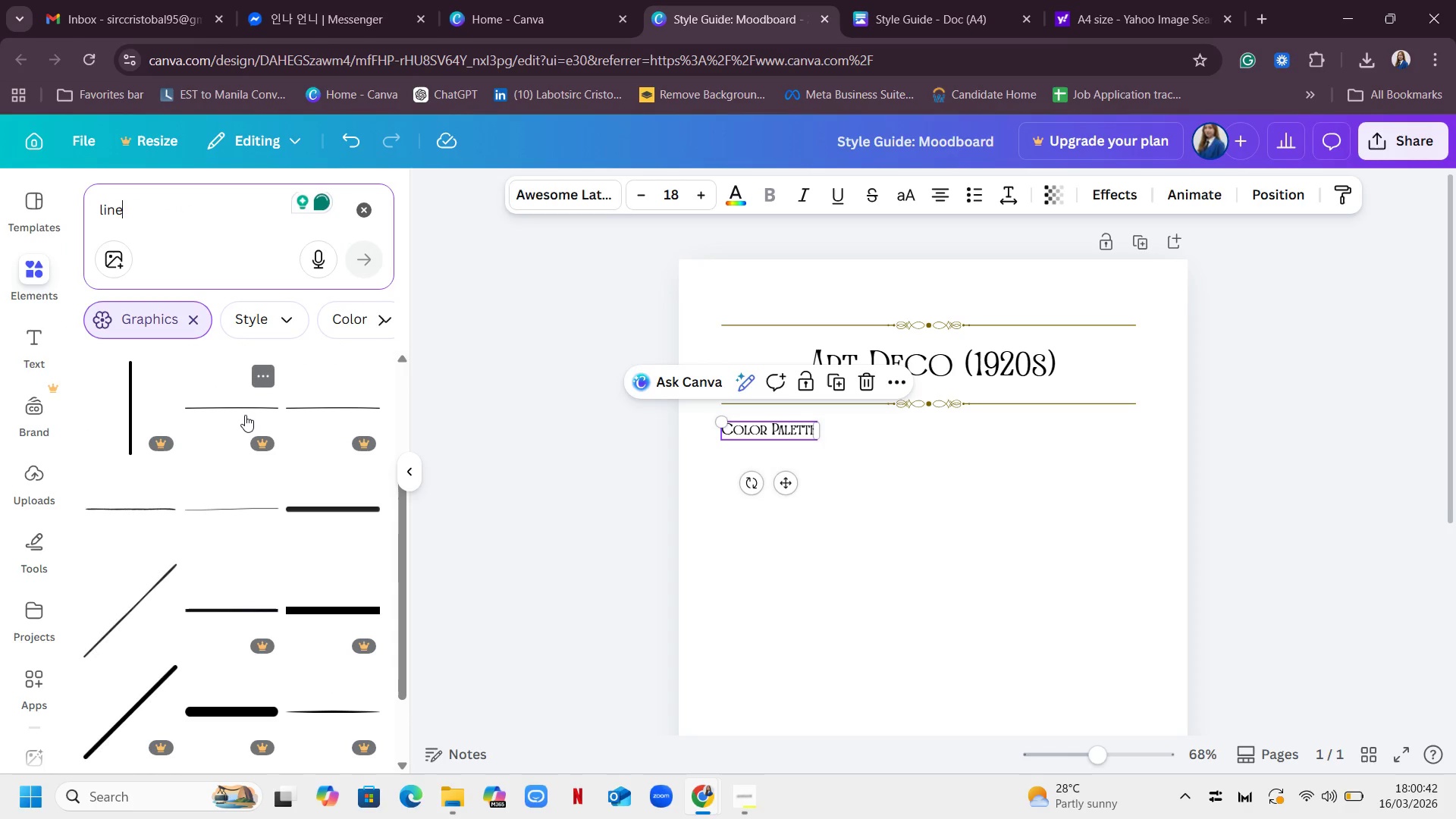 
scroll: coordinate [245, 415], scroll_direction: up, amount: 10.0
 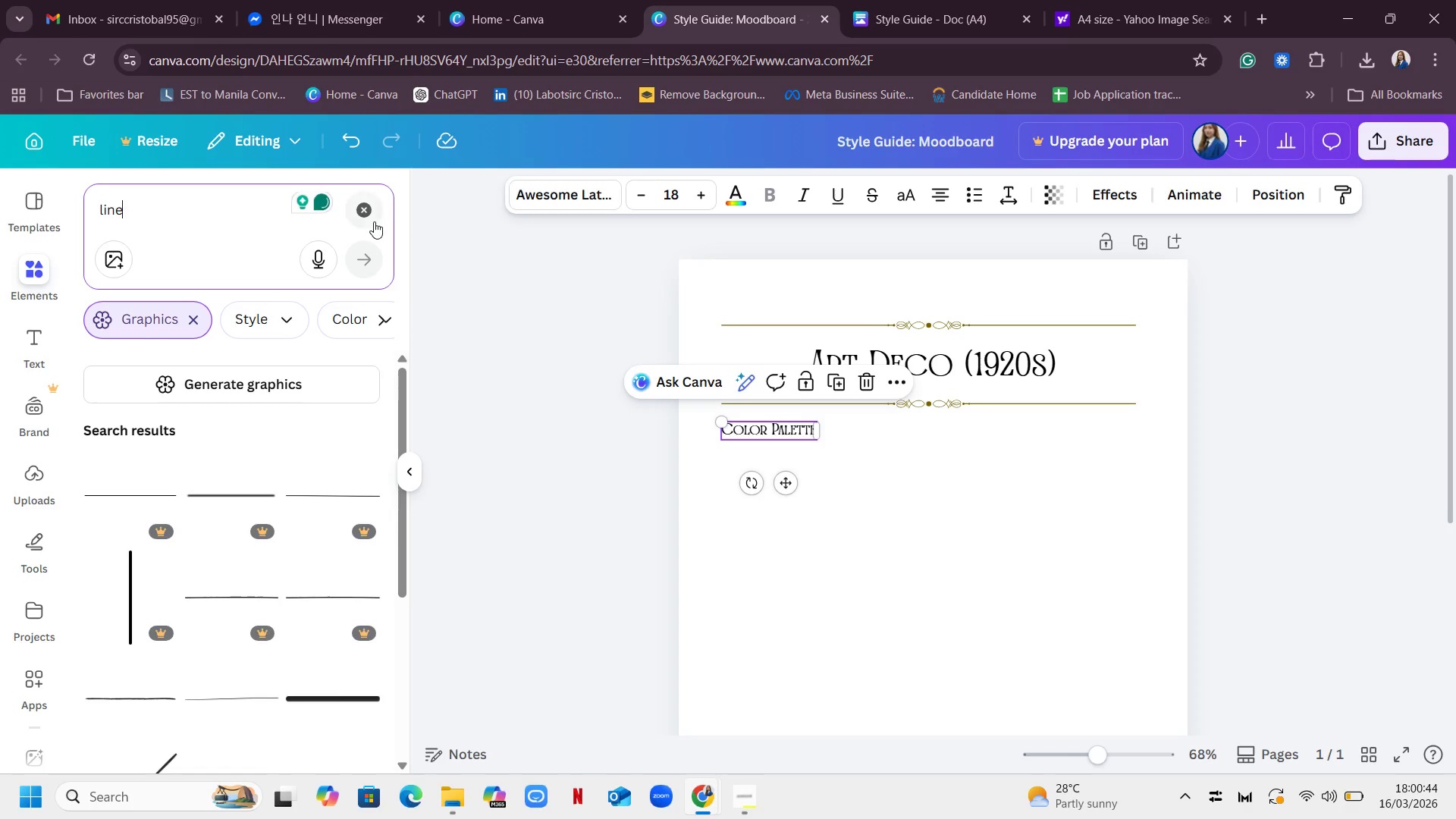 
left_click([367, 209])
 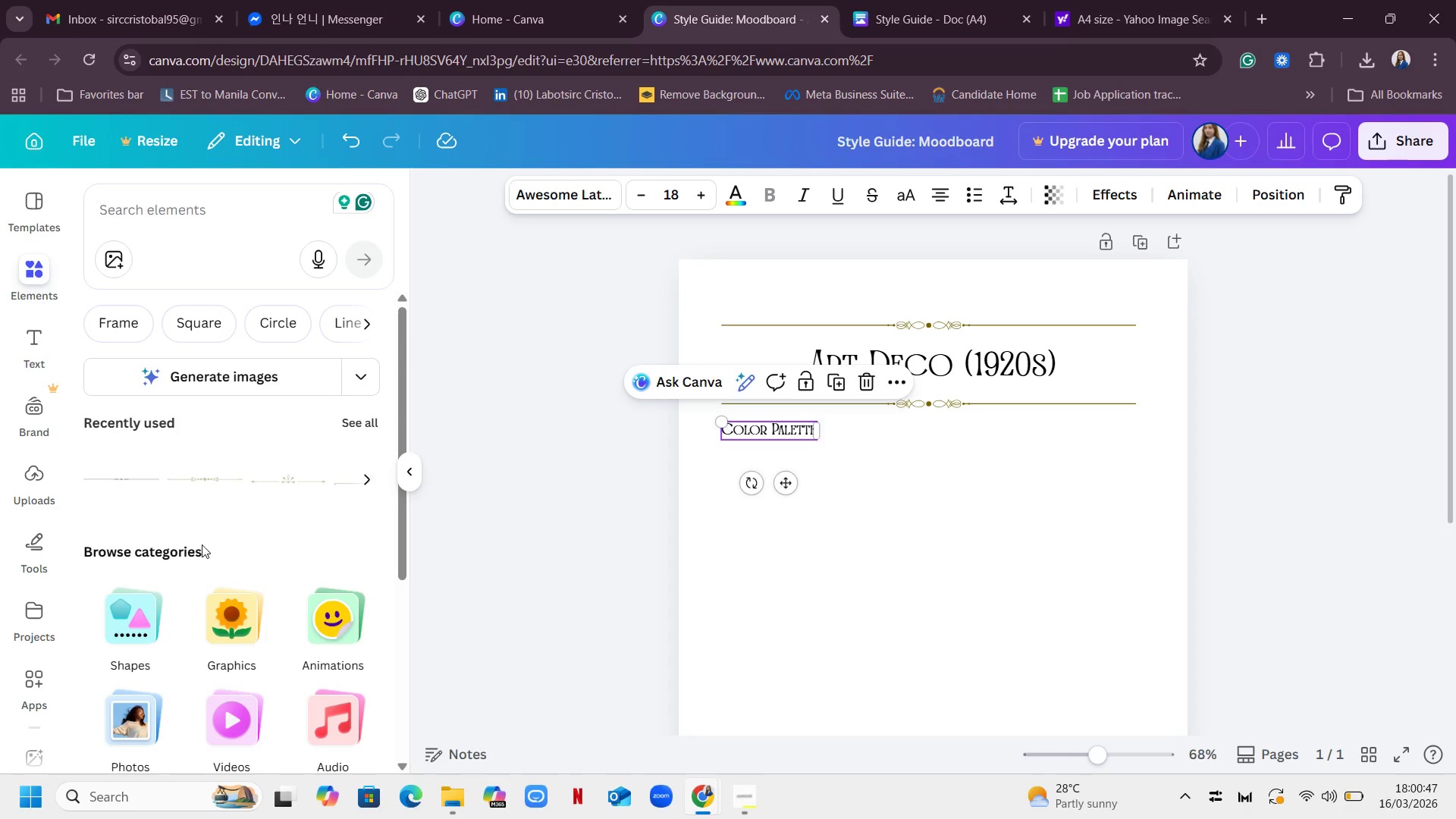 
scroll: coordinate [306, 398], scroll_direction: down, amount: 5.0
 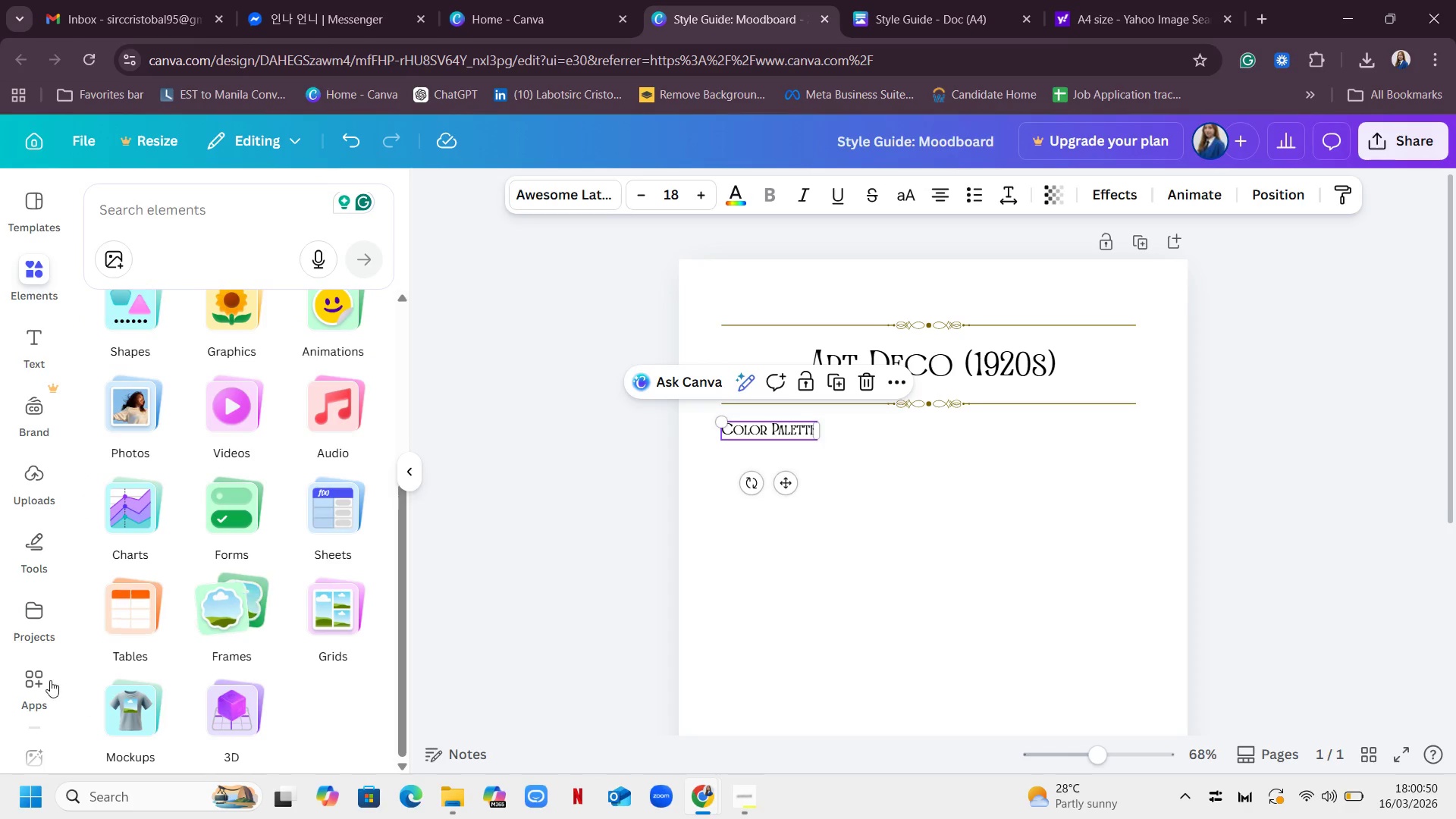 
scroll: coordinate [312, 567], scroll_direction: up, amount: 3.0
 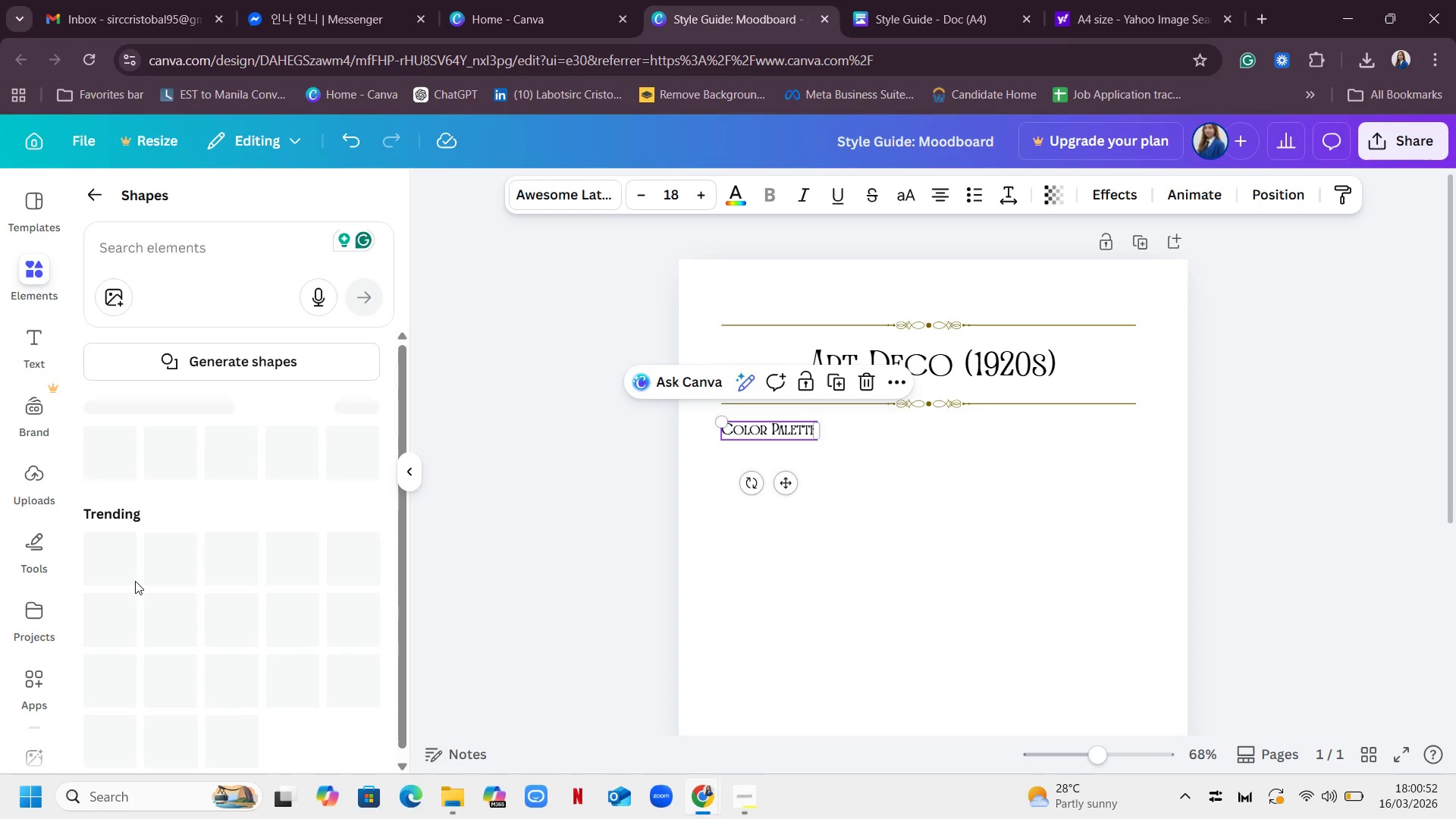 
mouse_move([315, 538])
 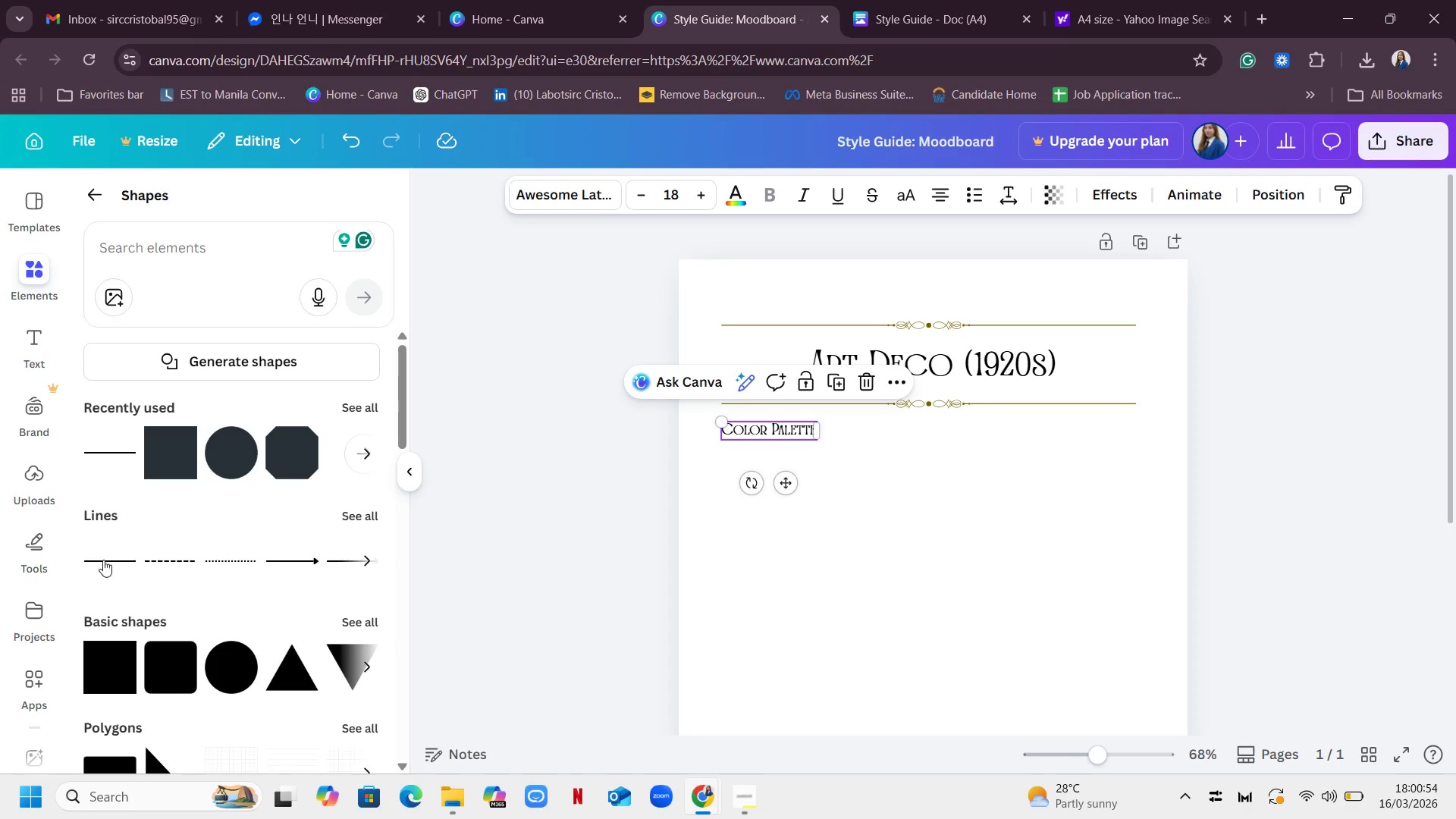 
left_click([105, 558])
 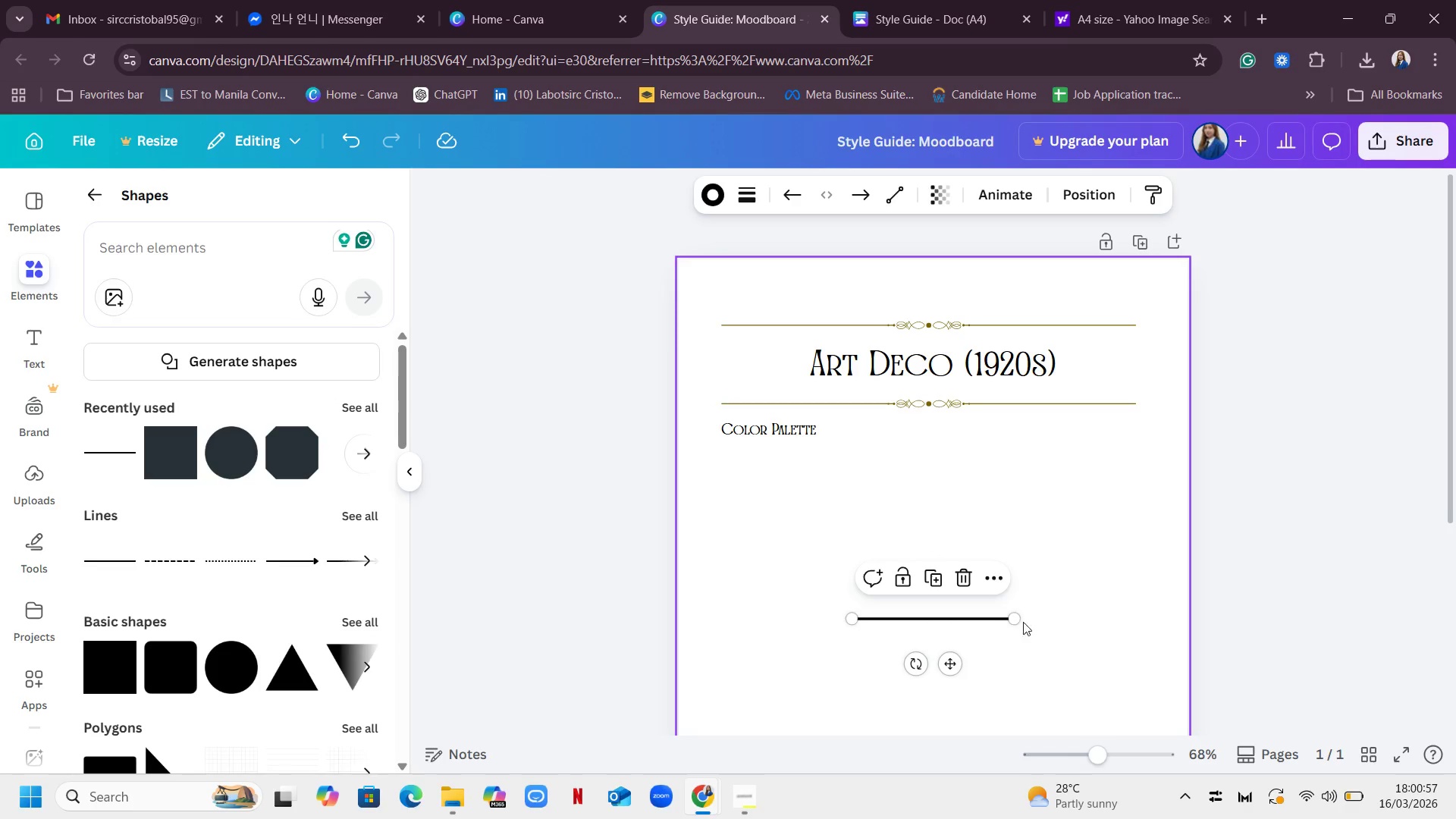 
left_click_drag(start_coordinate=[1019, 617], to_coordinate=[1138, 613])
 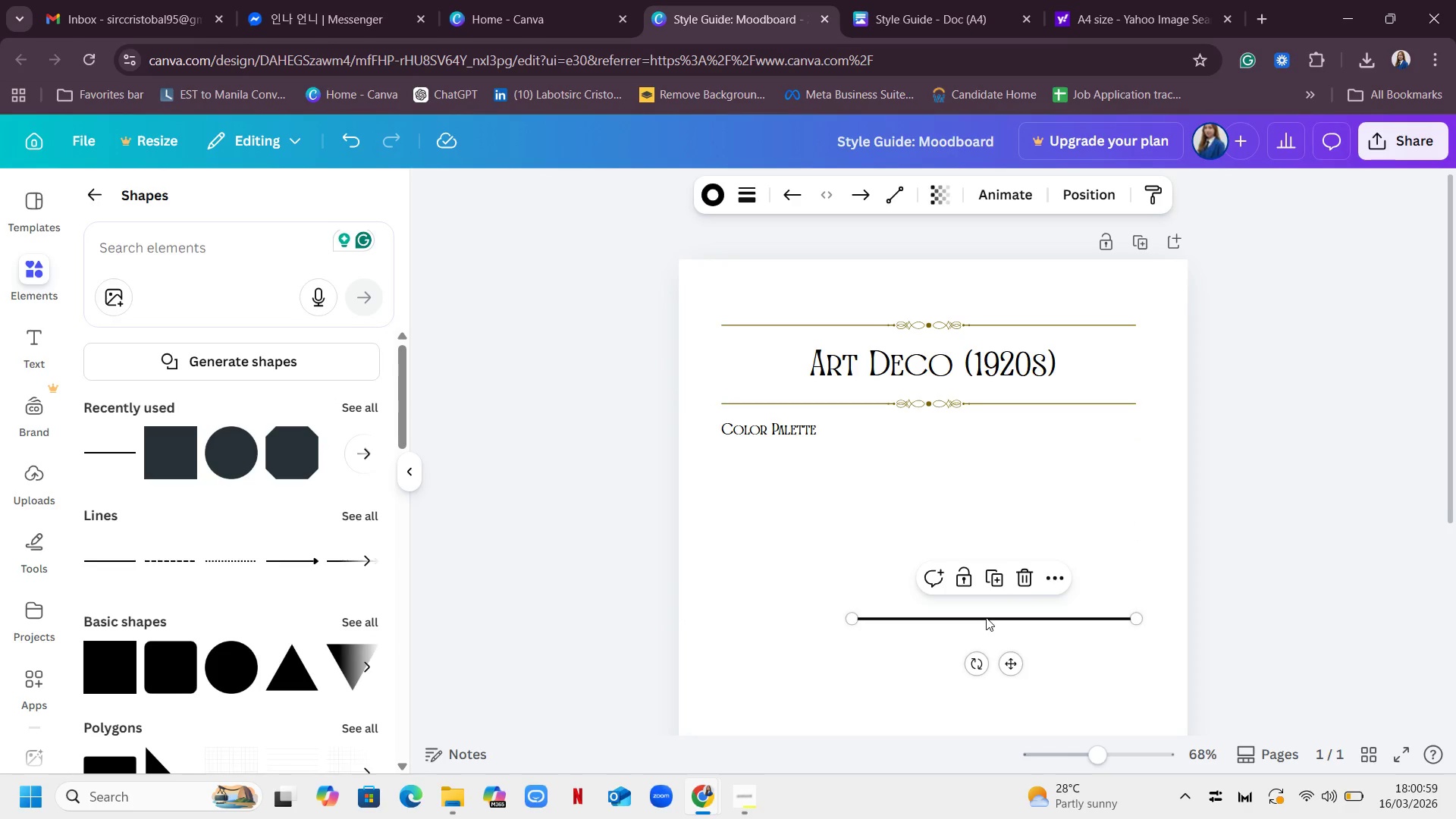 
left_click_drag(start_coordinate=[987, 617], to_coordinate=[879, 578])
 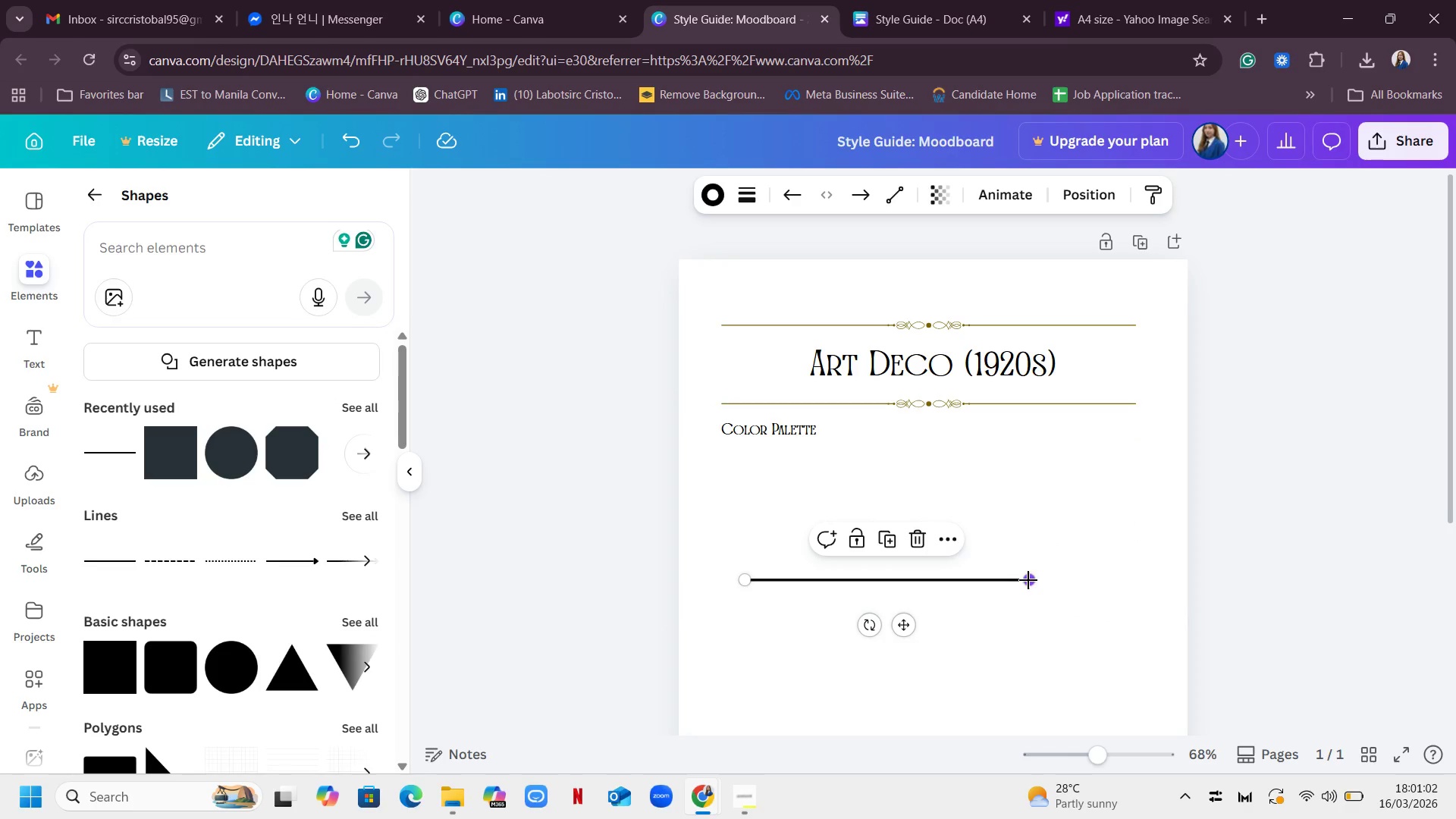 
left_click_drag(start_coordinate=[1028, 580], to_coordinate=[1138, 580])
 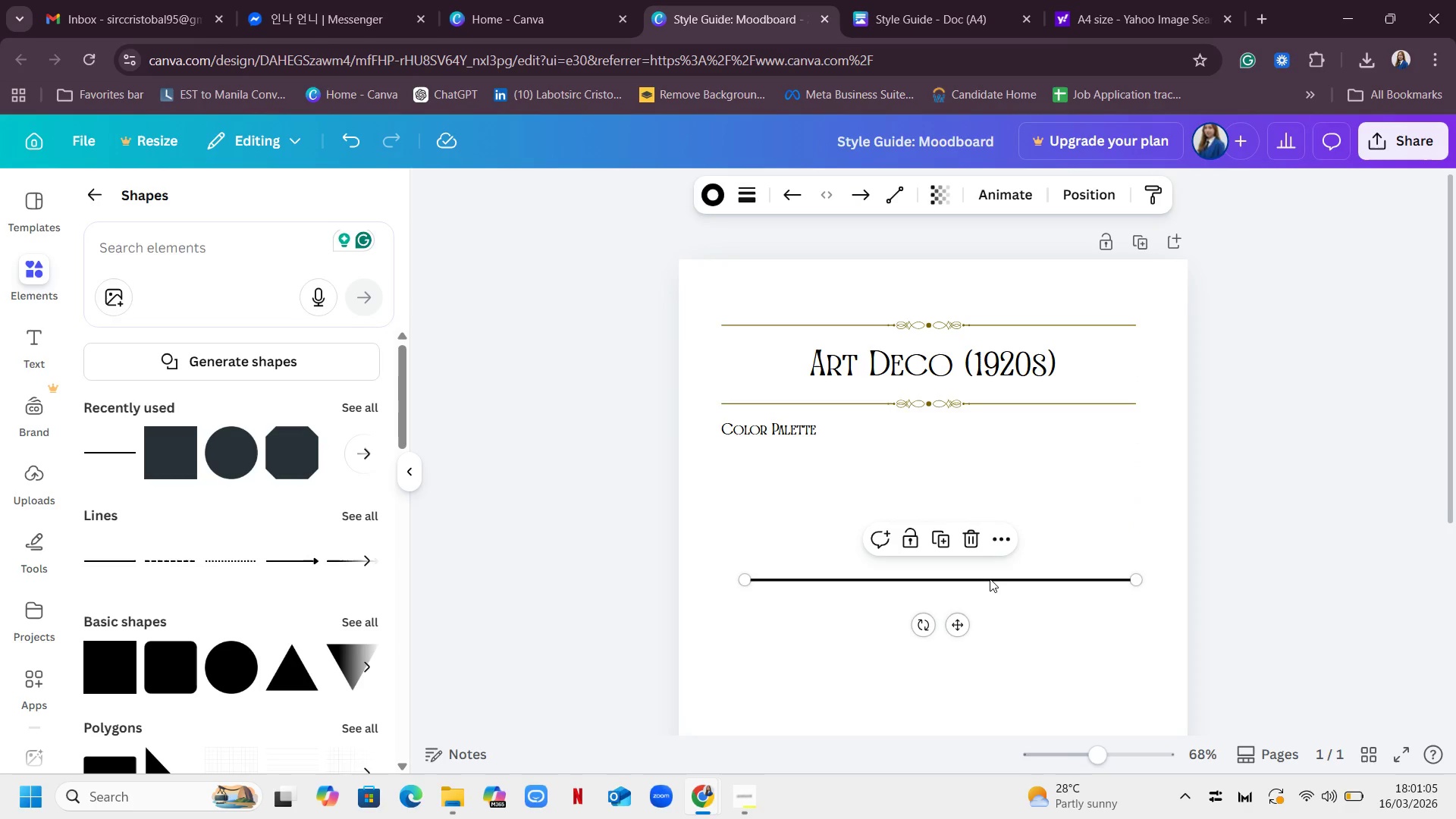 
left_click_drag(start_coordinate=[990, 579], to_coordinate=[971, 607])
 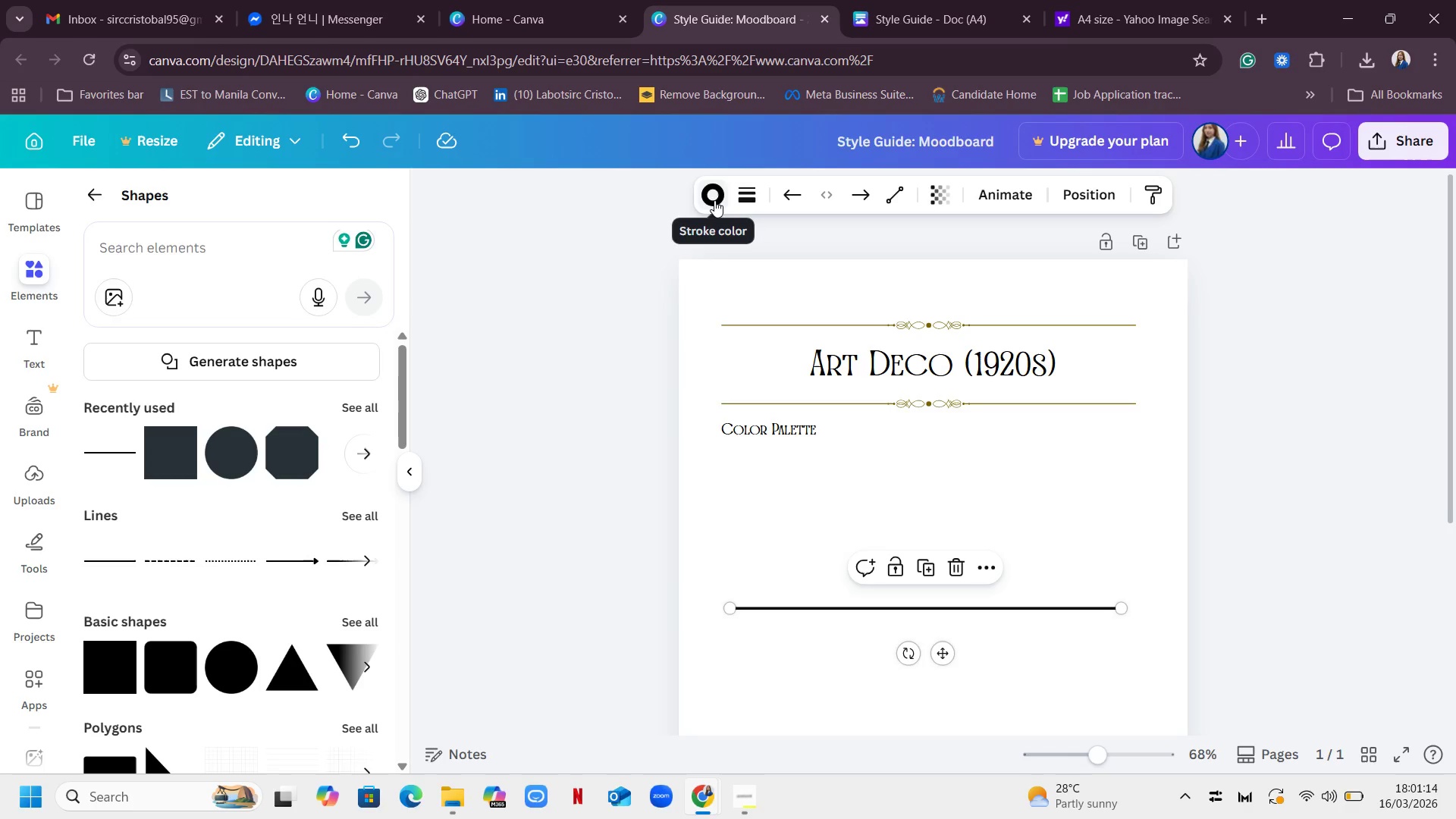 
left_click([714, 200])
 